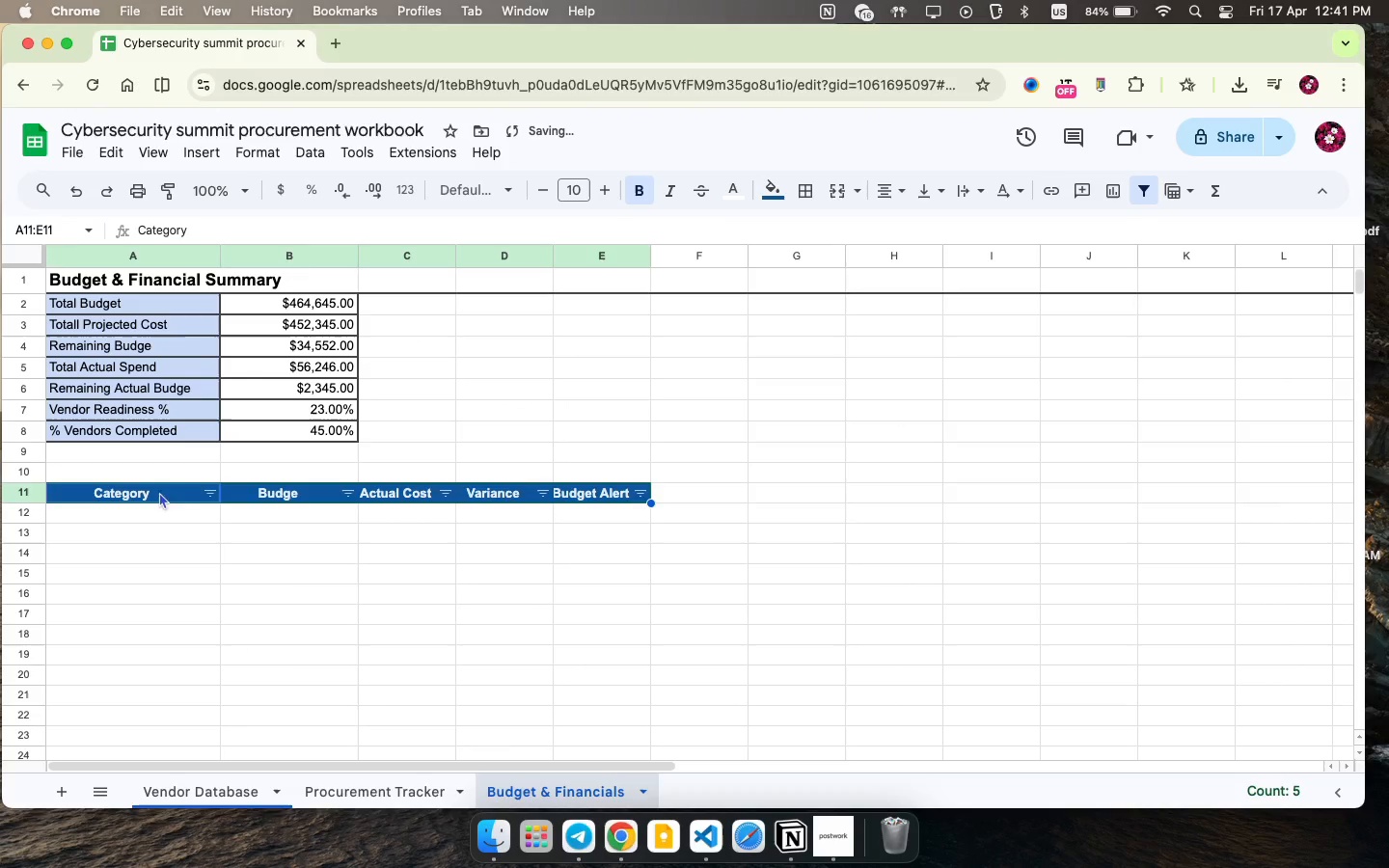 
left_click([194, 517])
 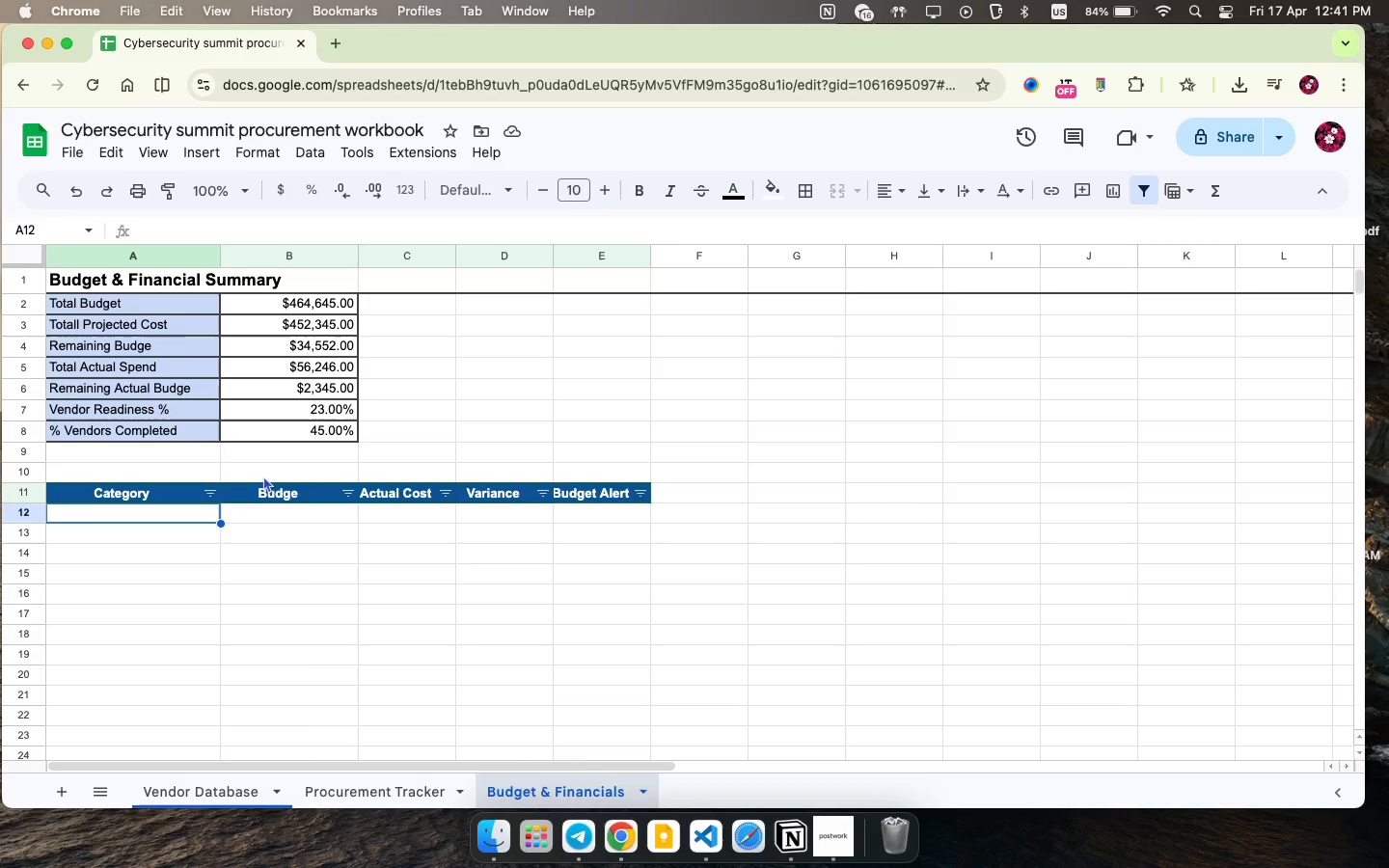 
type(Infrastructure )
 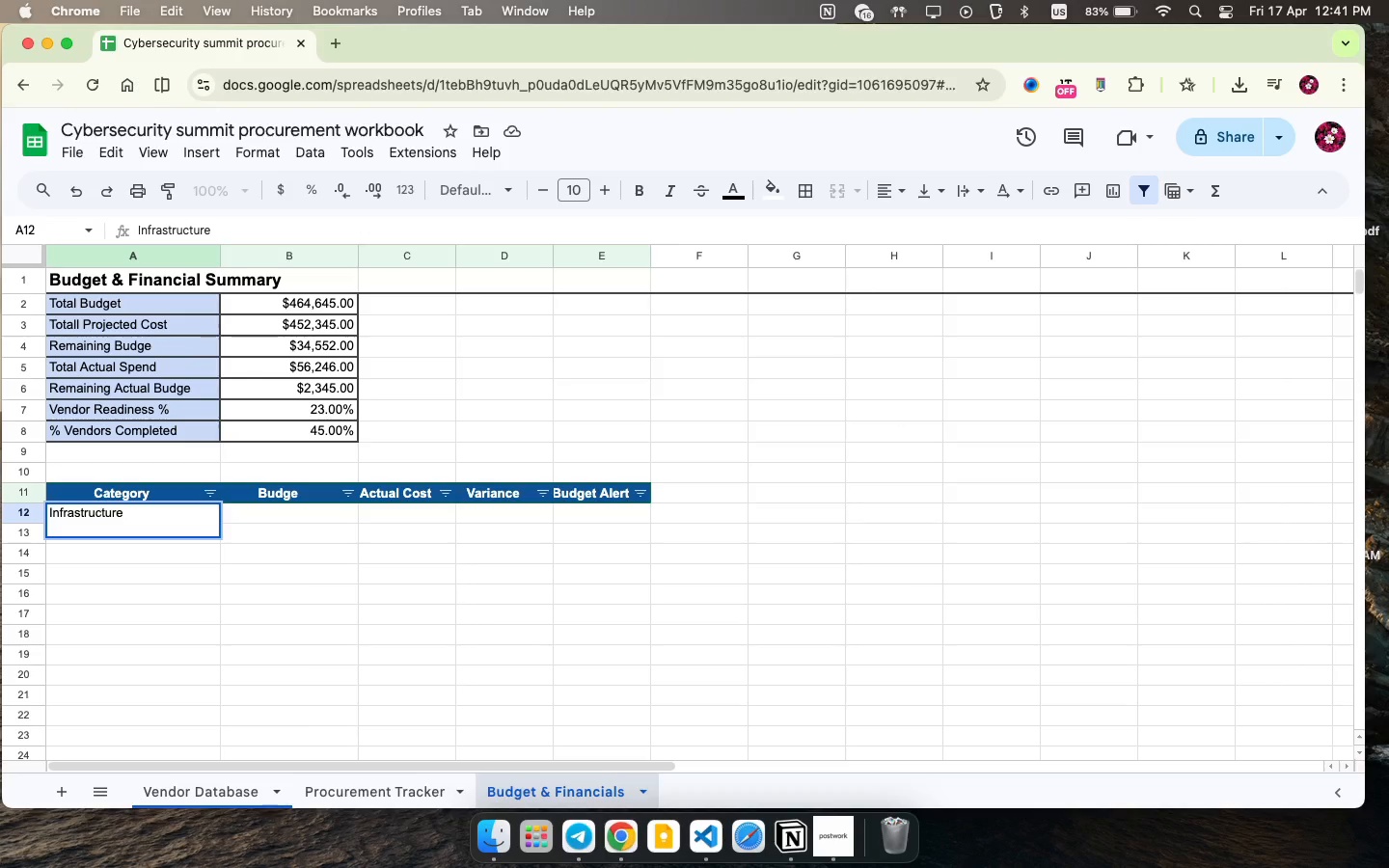 
key(ArrowDown)
 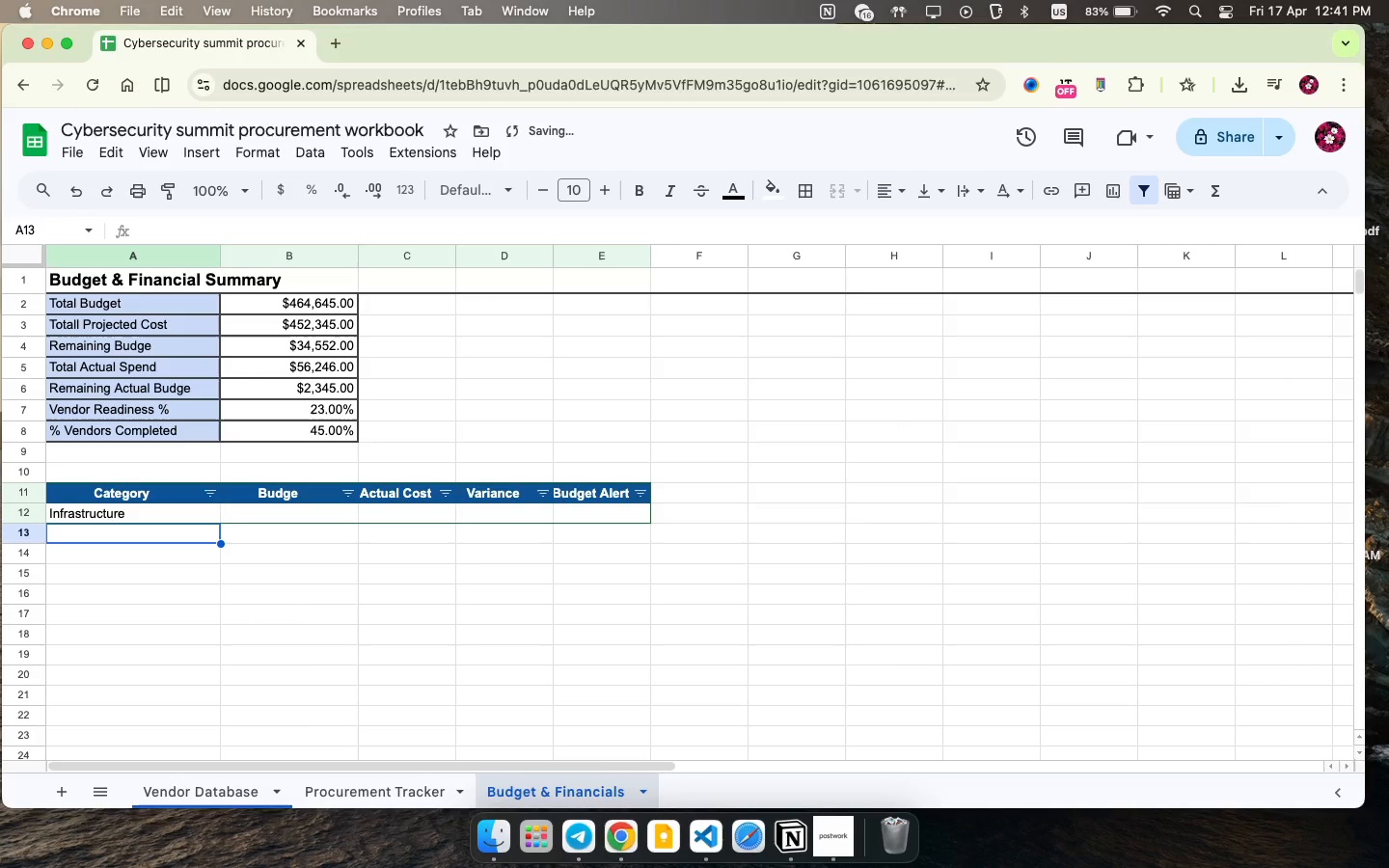 
type(Hospitality )
 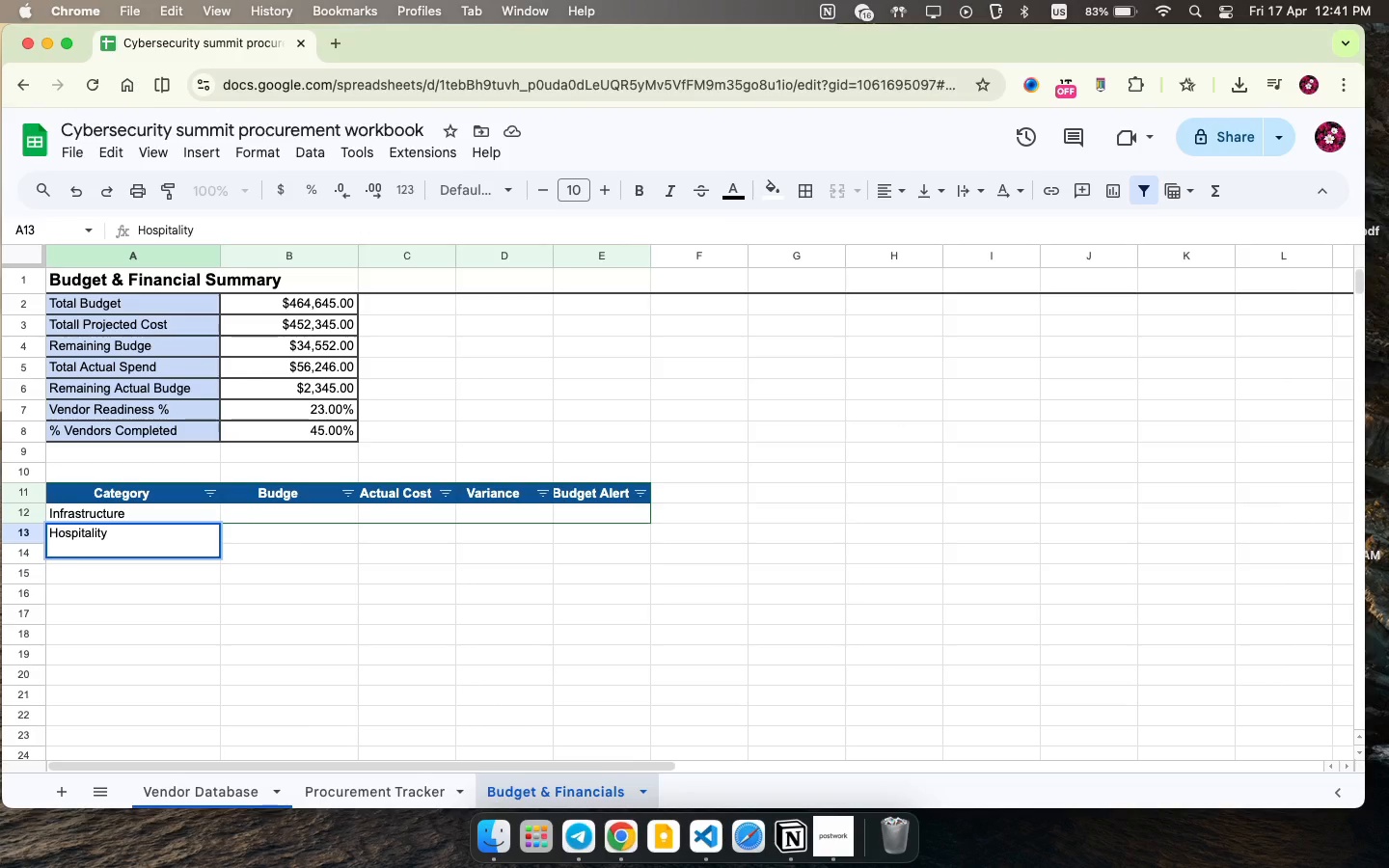 
key(ArrowDown)
 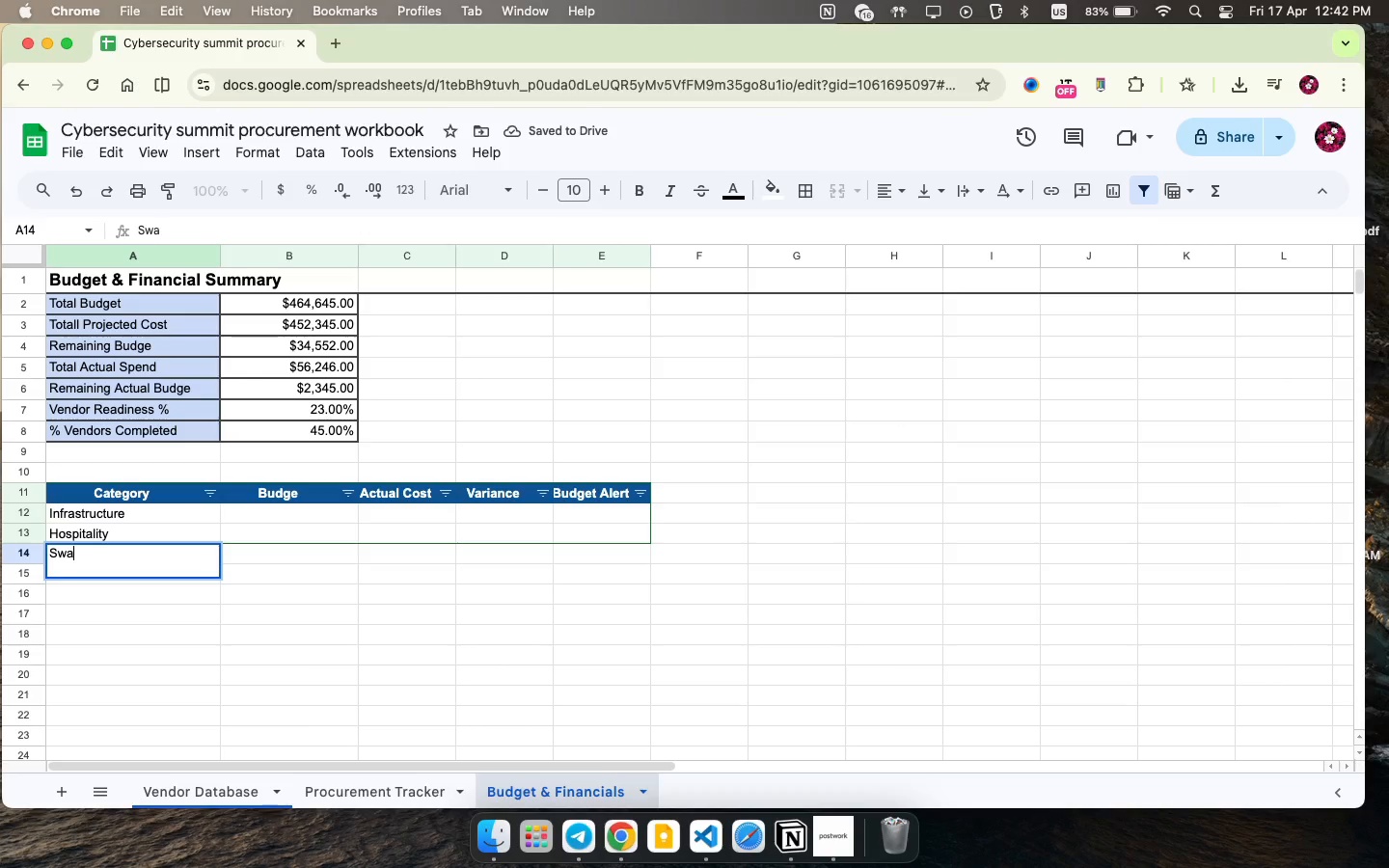 
type(SwG)
key(Backspace)
type(ag )
 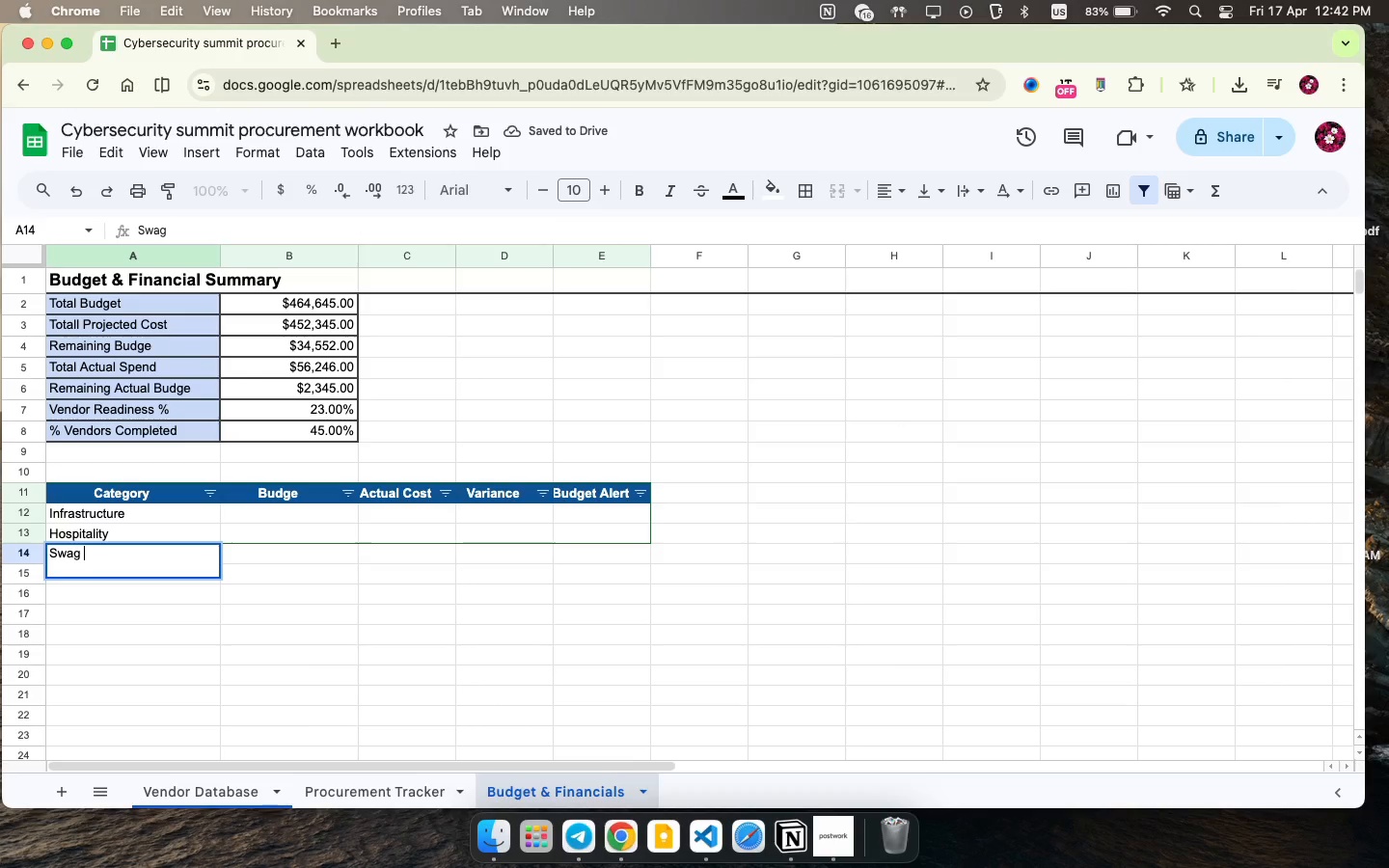 
key(ArrowDown)
 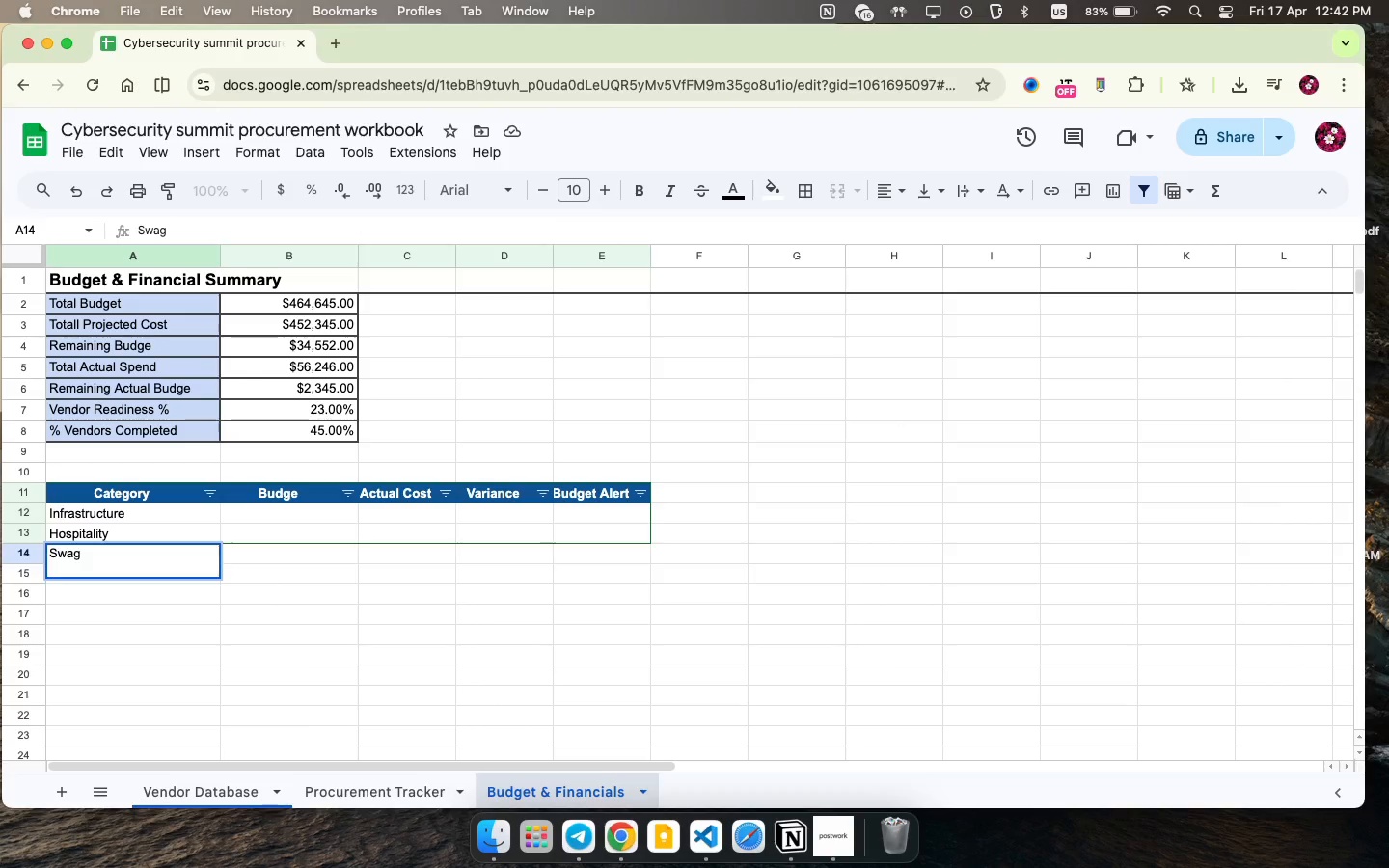 
type(S)
key(Backspace)
type(A)
key(Backspace)
key(Backspace)
type(AV / NE)
key(Backspace)
type(etwork Q)
key(Backspace)
type(Equipment )
 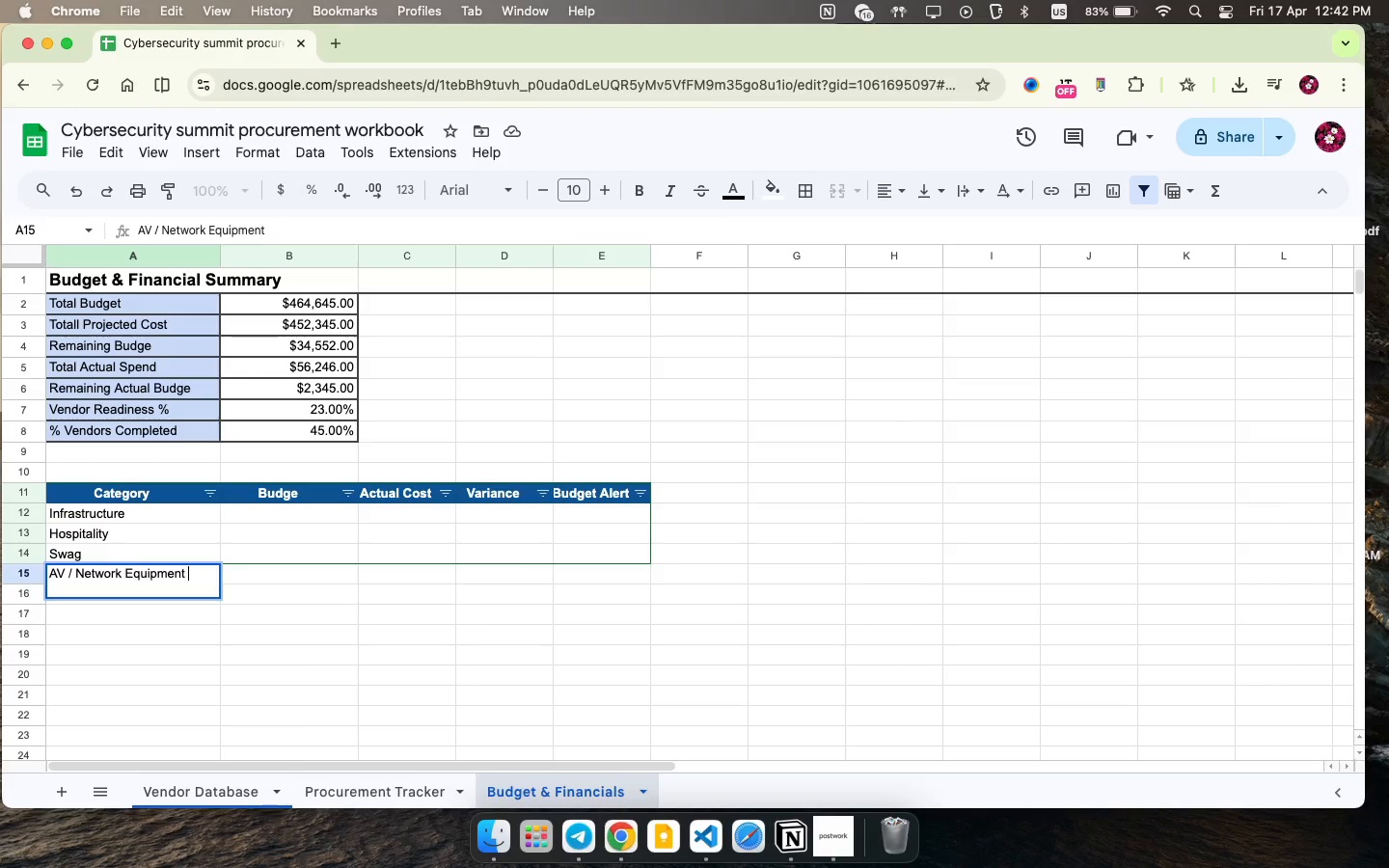 
key(ArrowDown)
 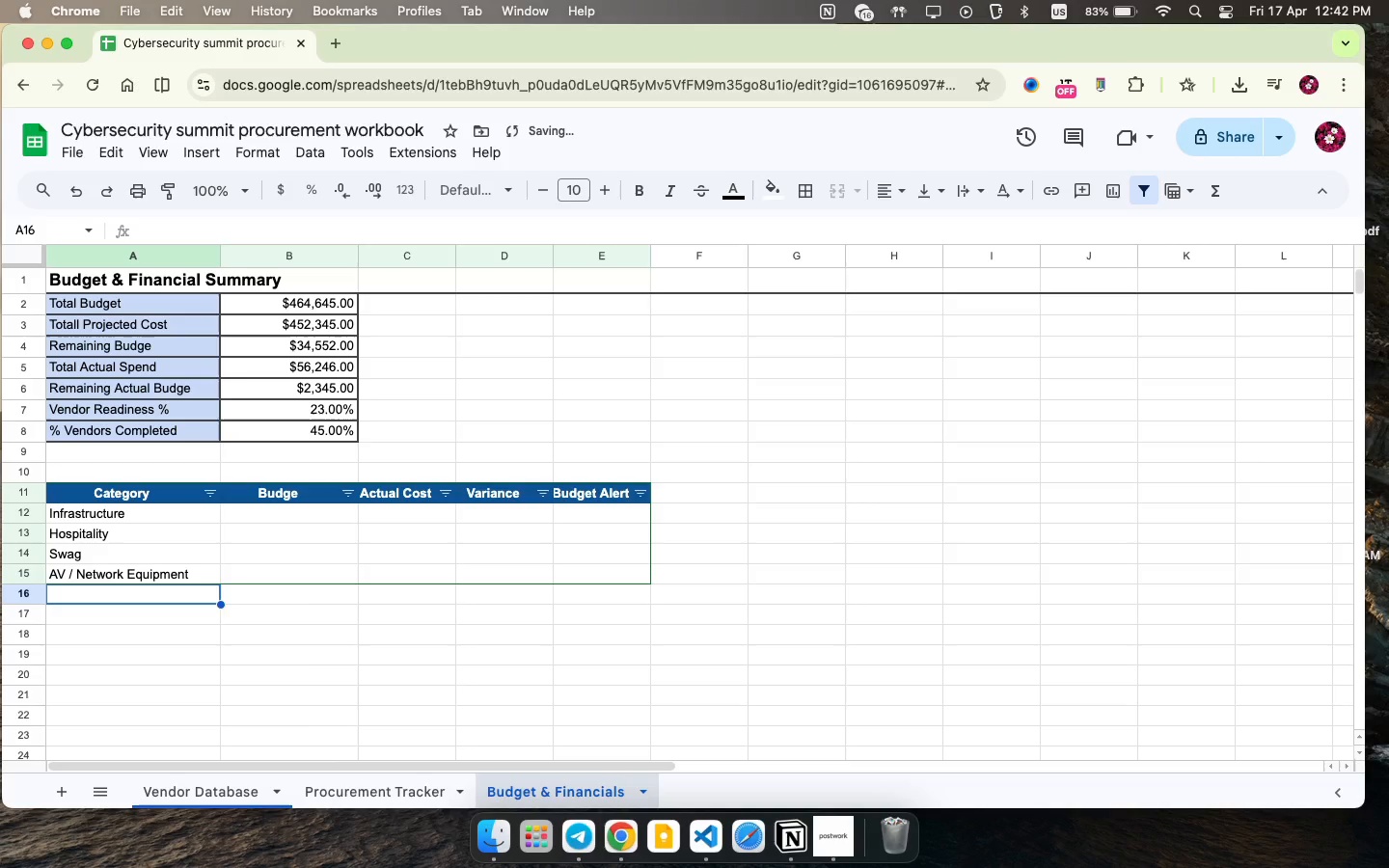 
type(Furniture)
key(Backspace)
type(e Rentals )
 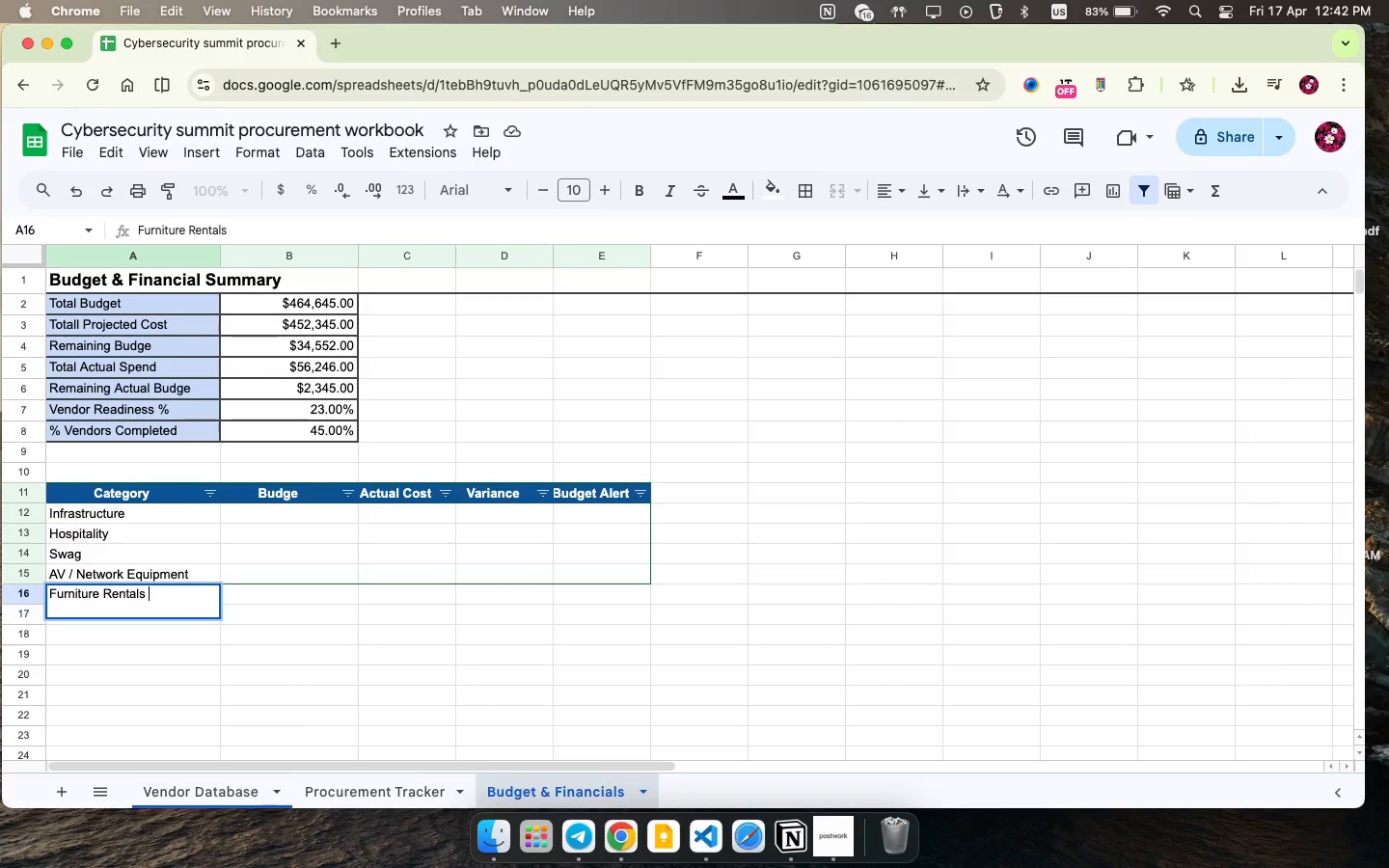 
key(ArrowDown)
 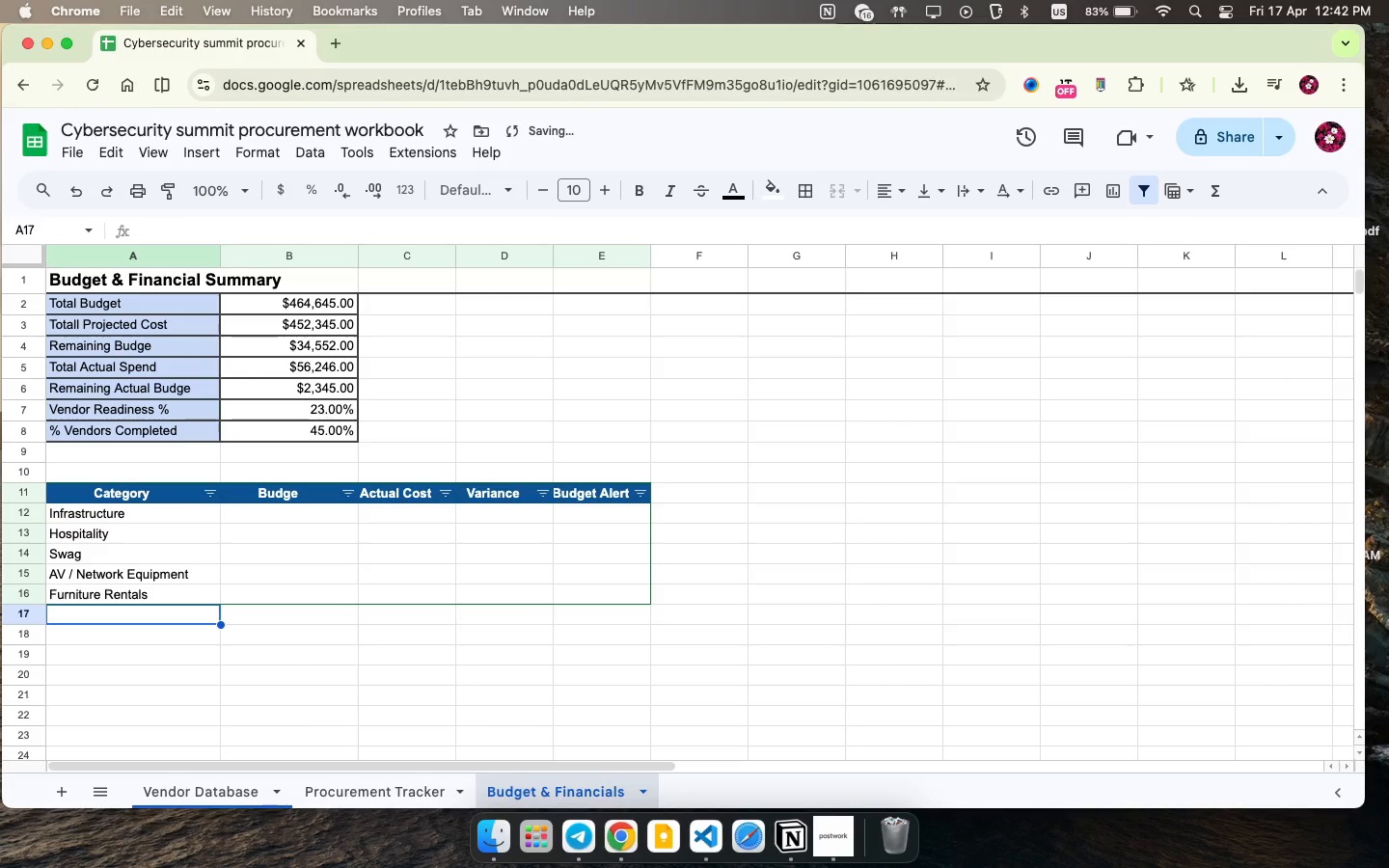 
type(Security Staffing )
 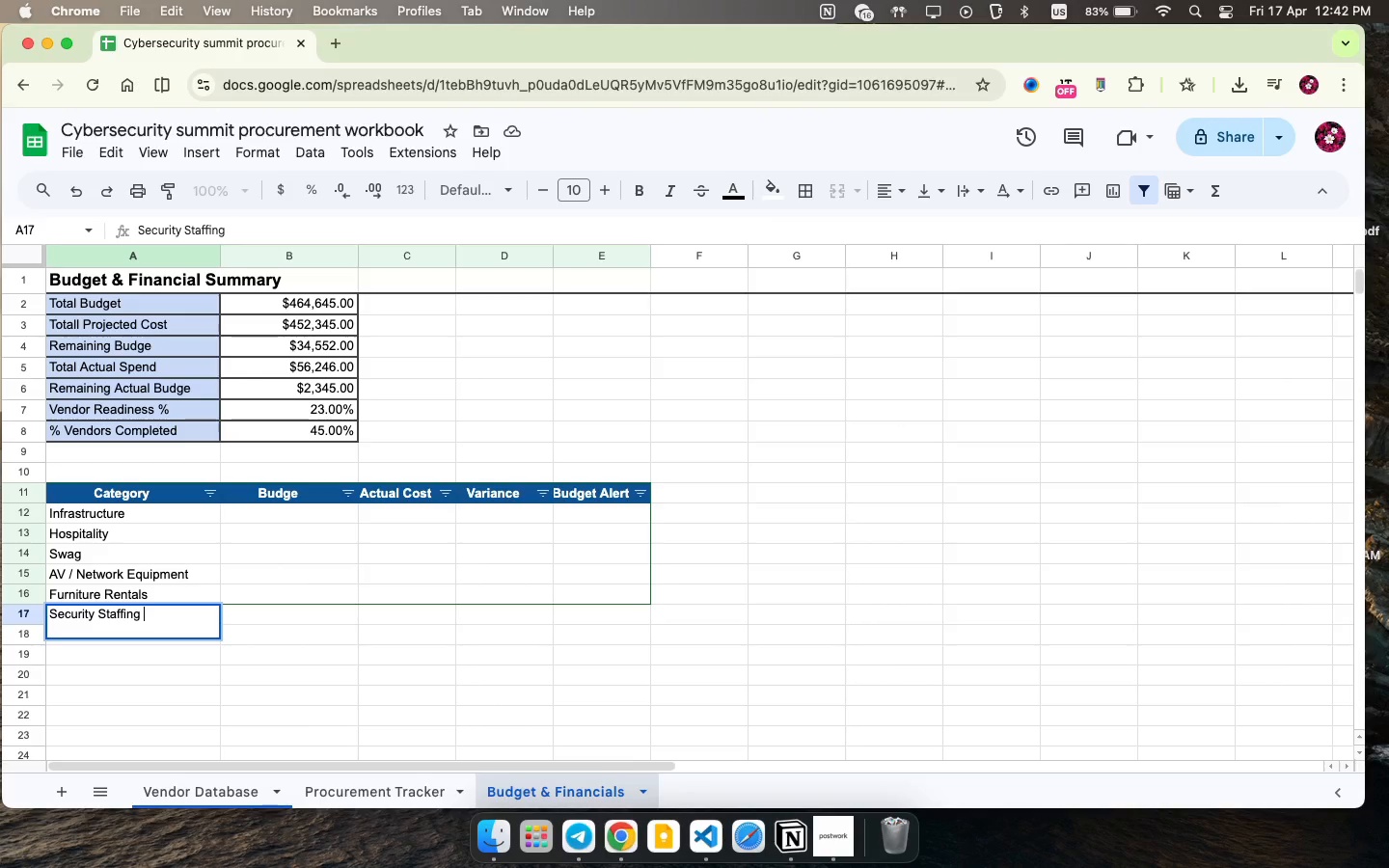 
key(ArrowDown)
 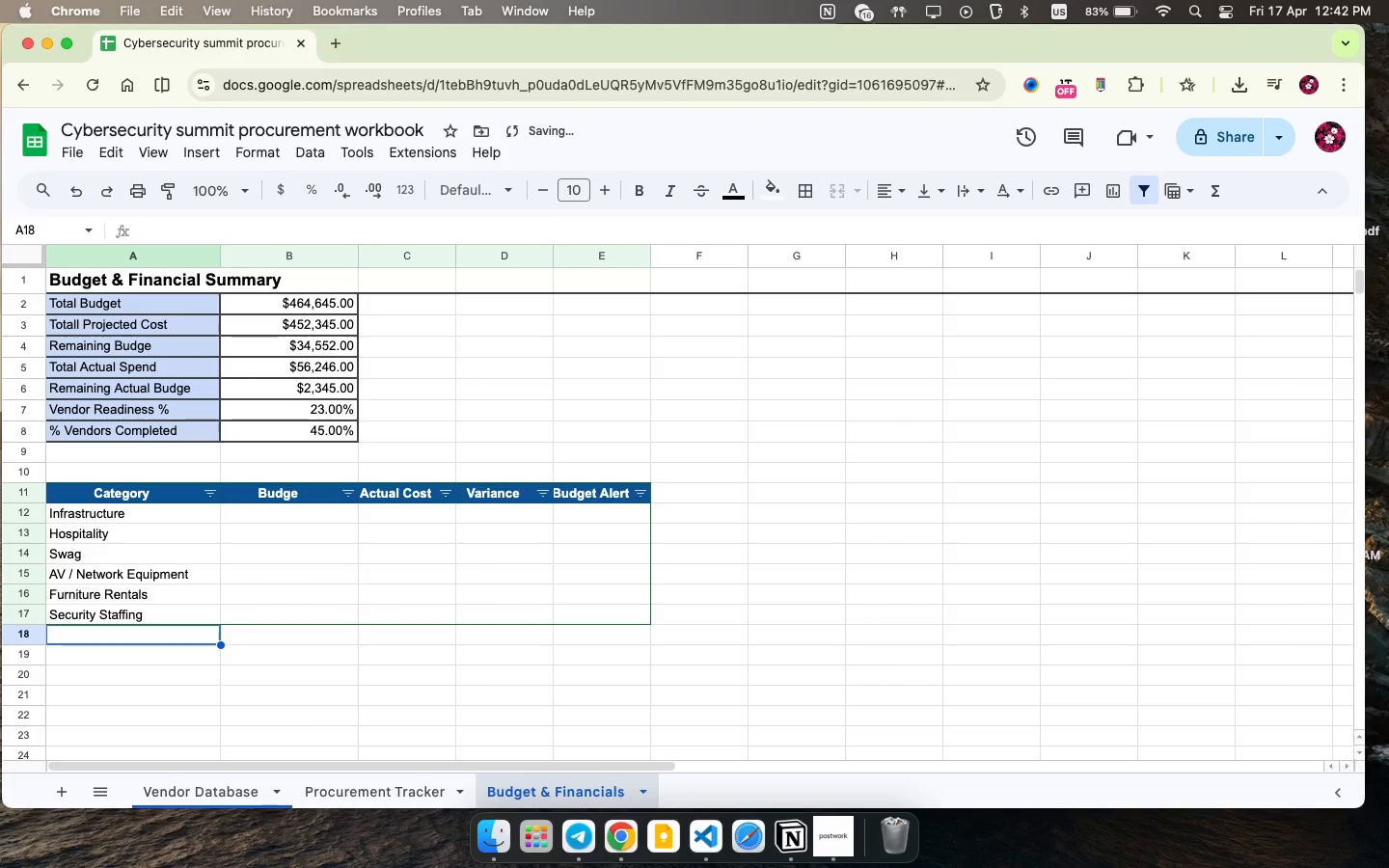 
type(Registration )
 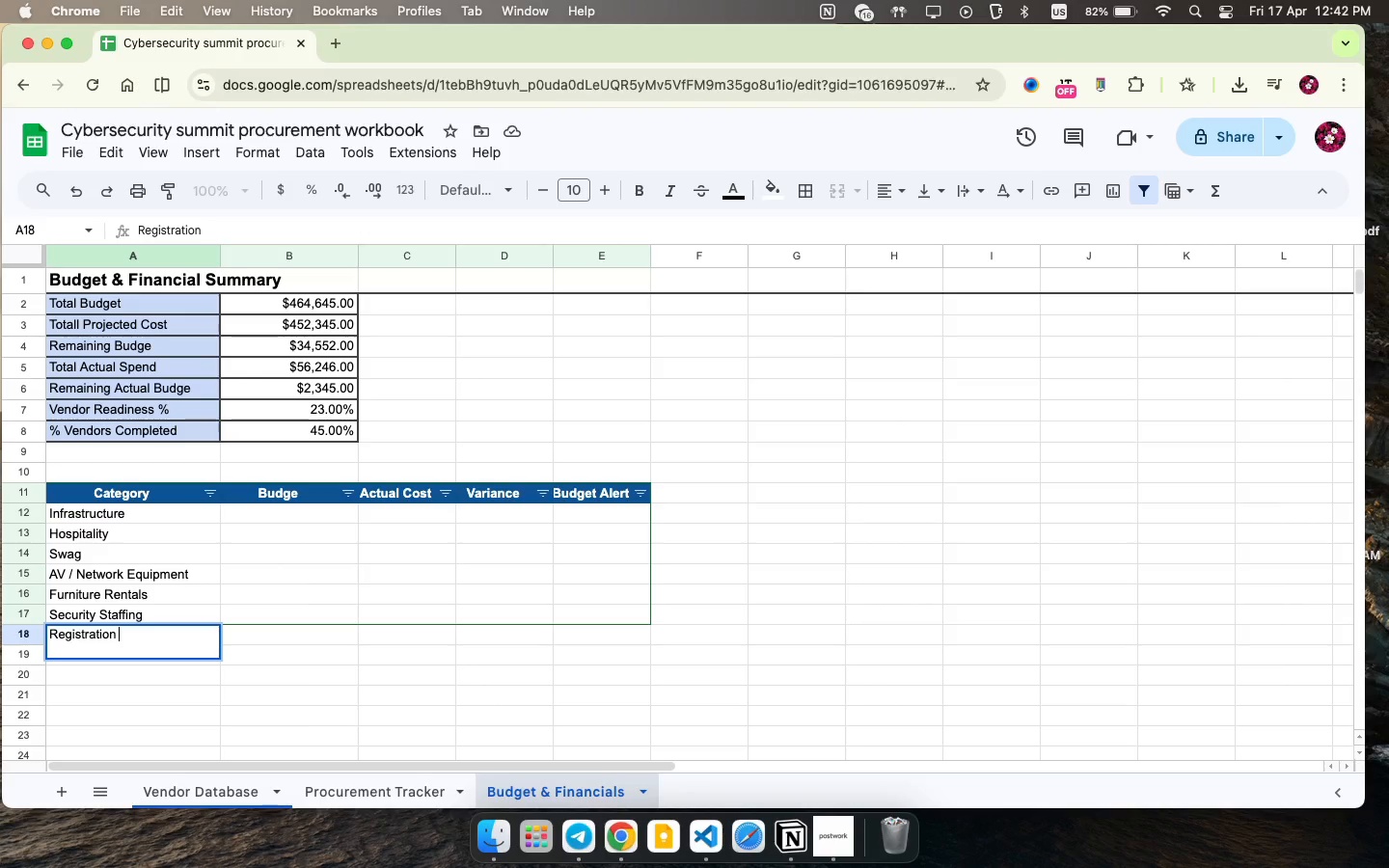 
key(ArrowDown)
 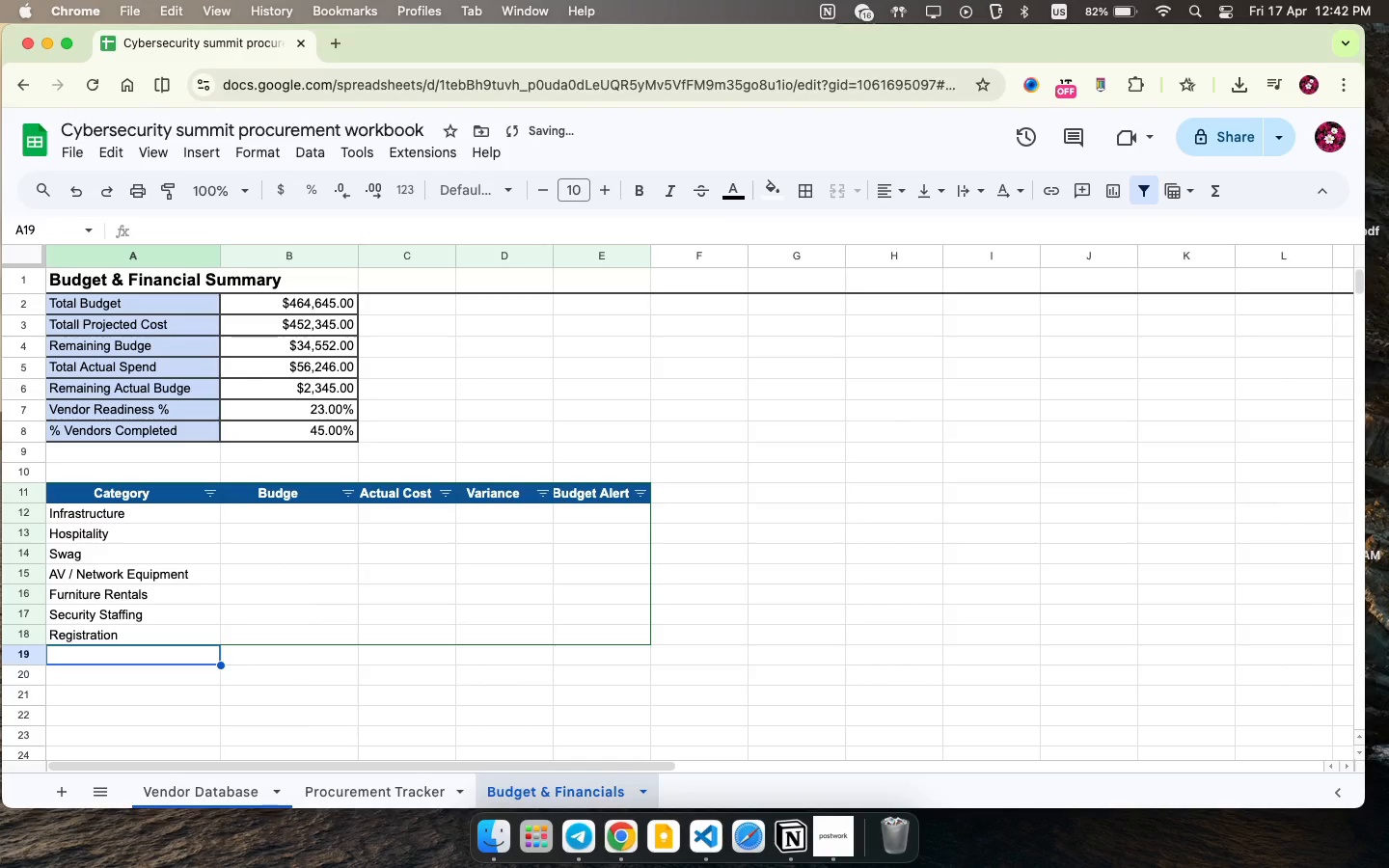 
type($ Badge)
 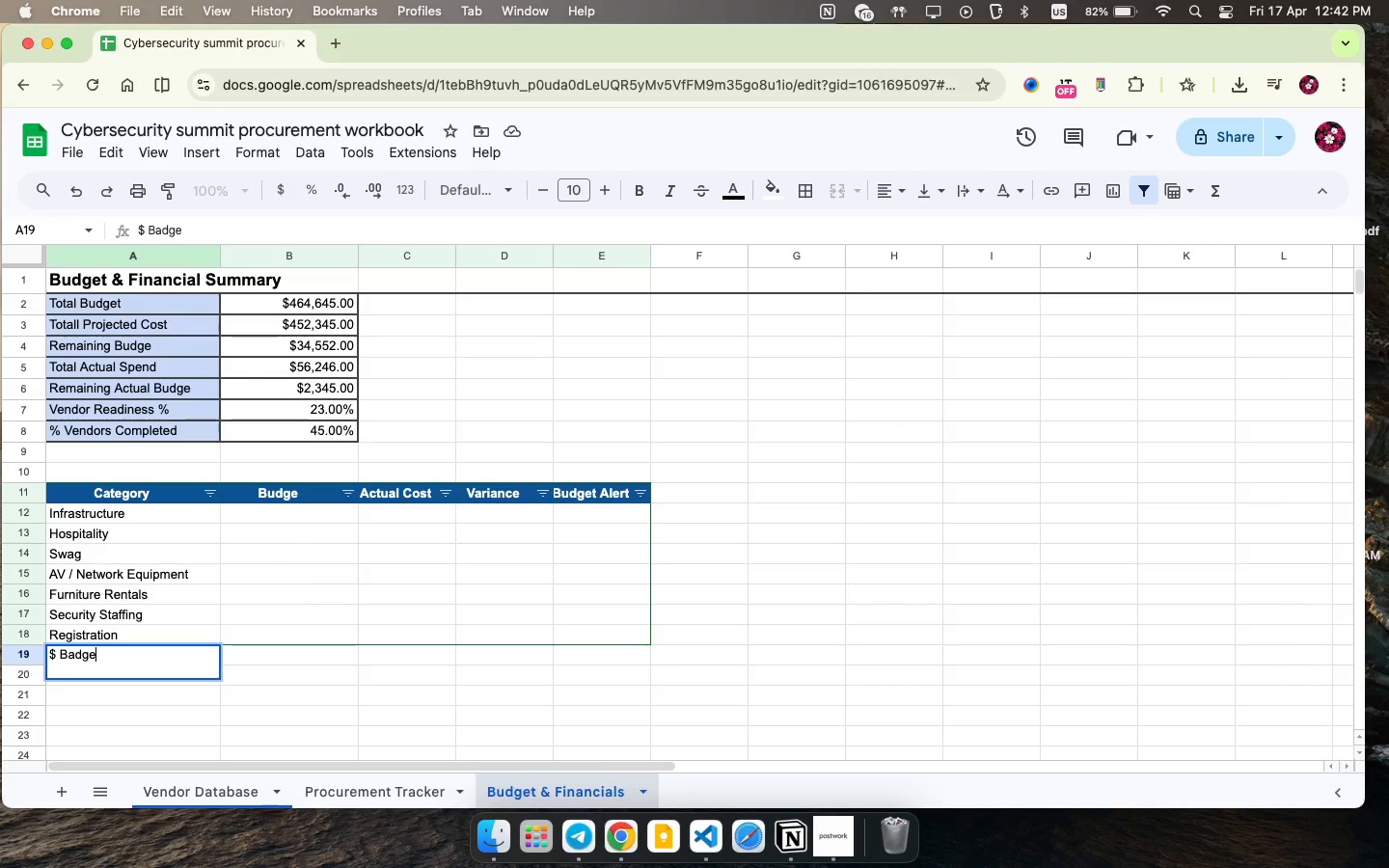 
key(ArrowUp)
 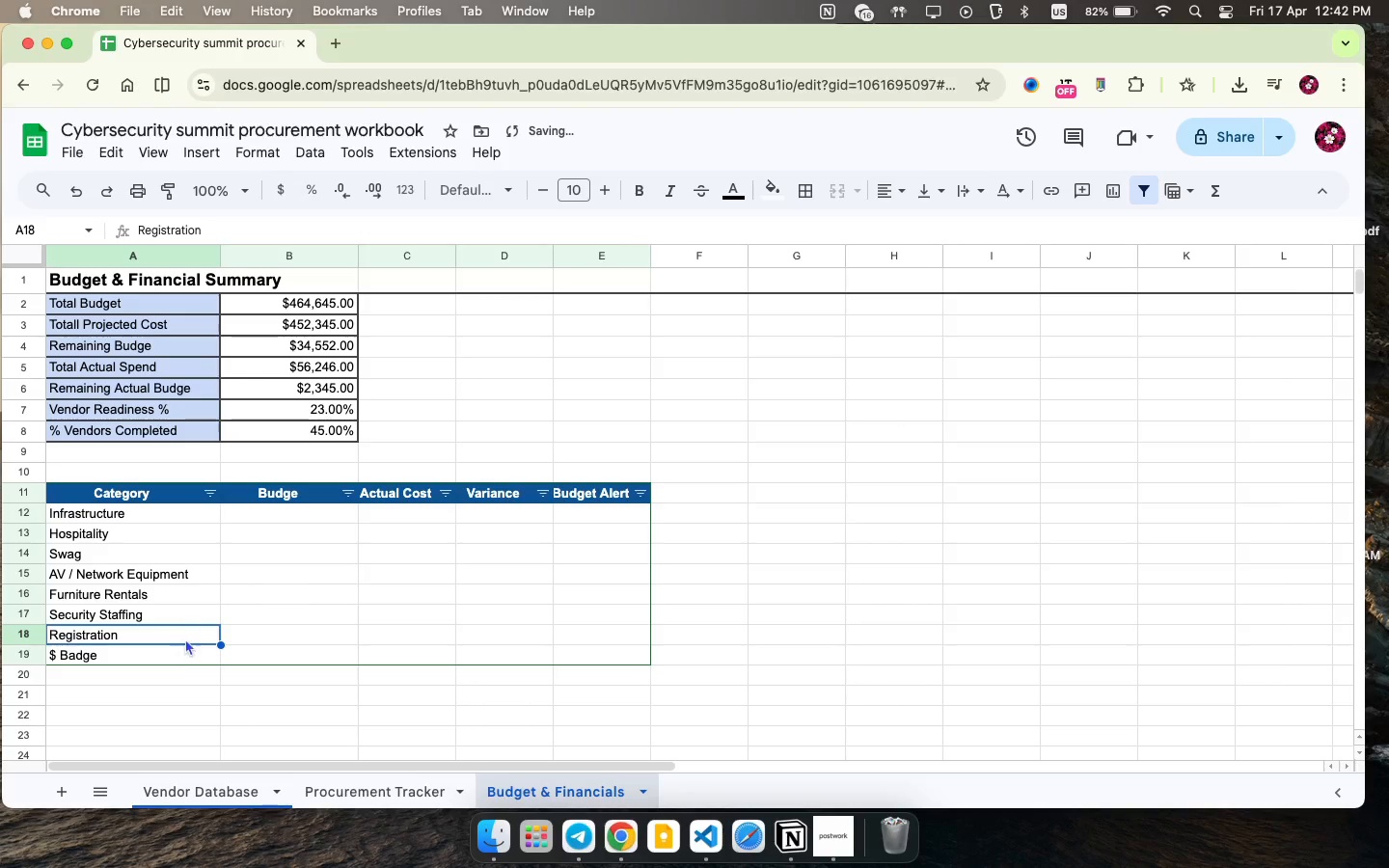 
double_click([191, 634])
 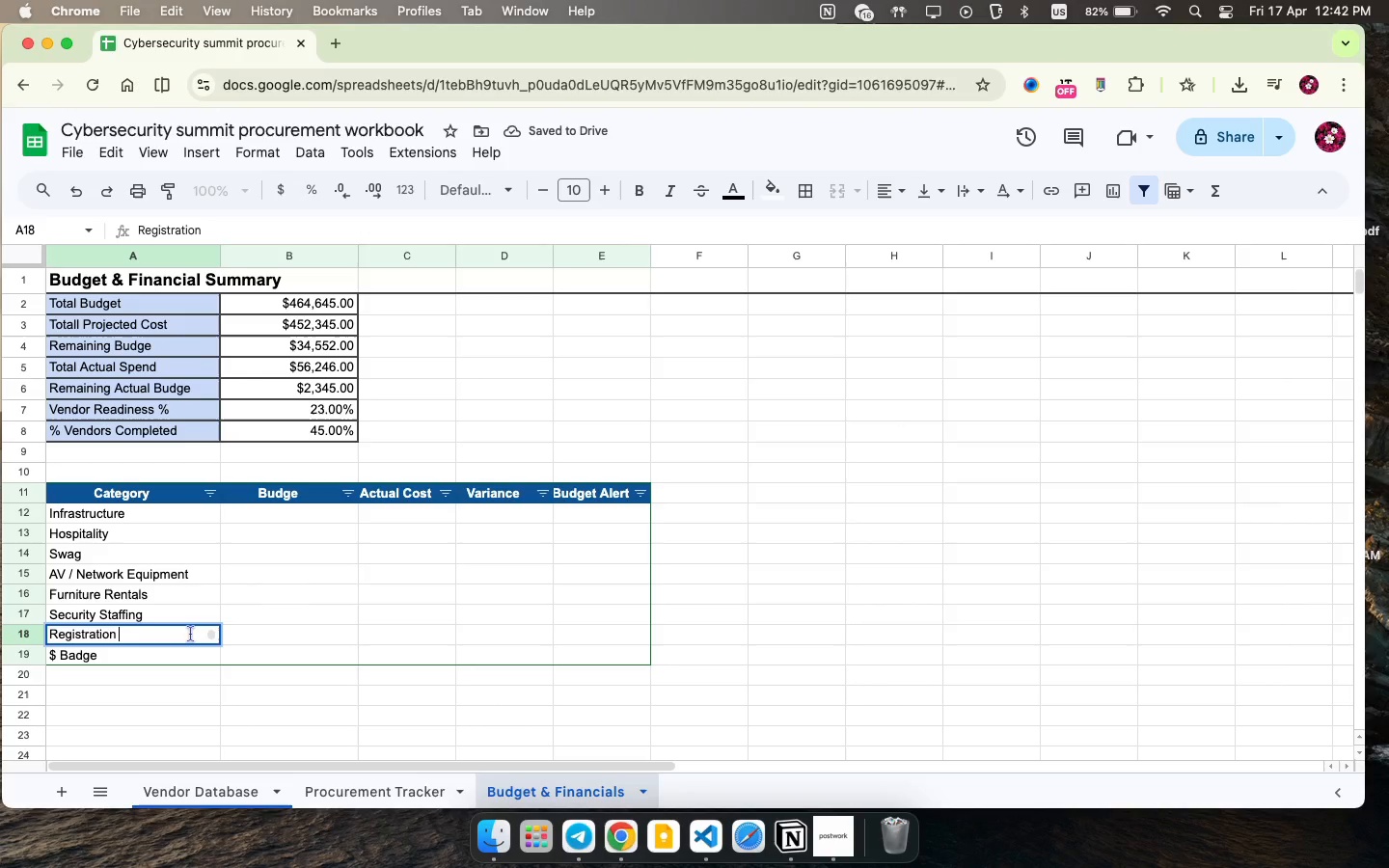 
triple_click([191, 634])
 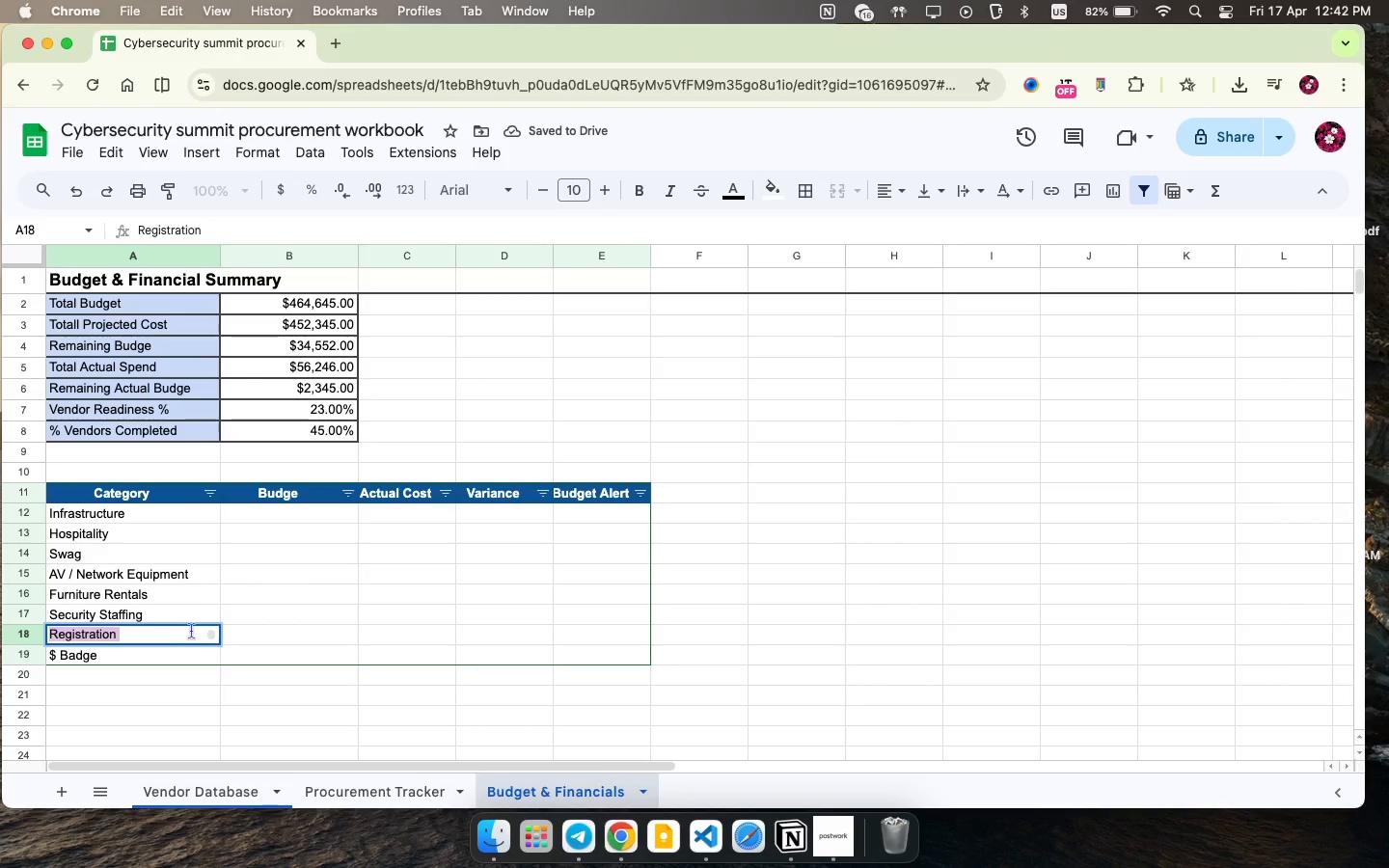 
left_click([192, 631])
 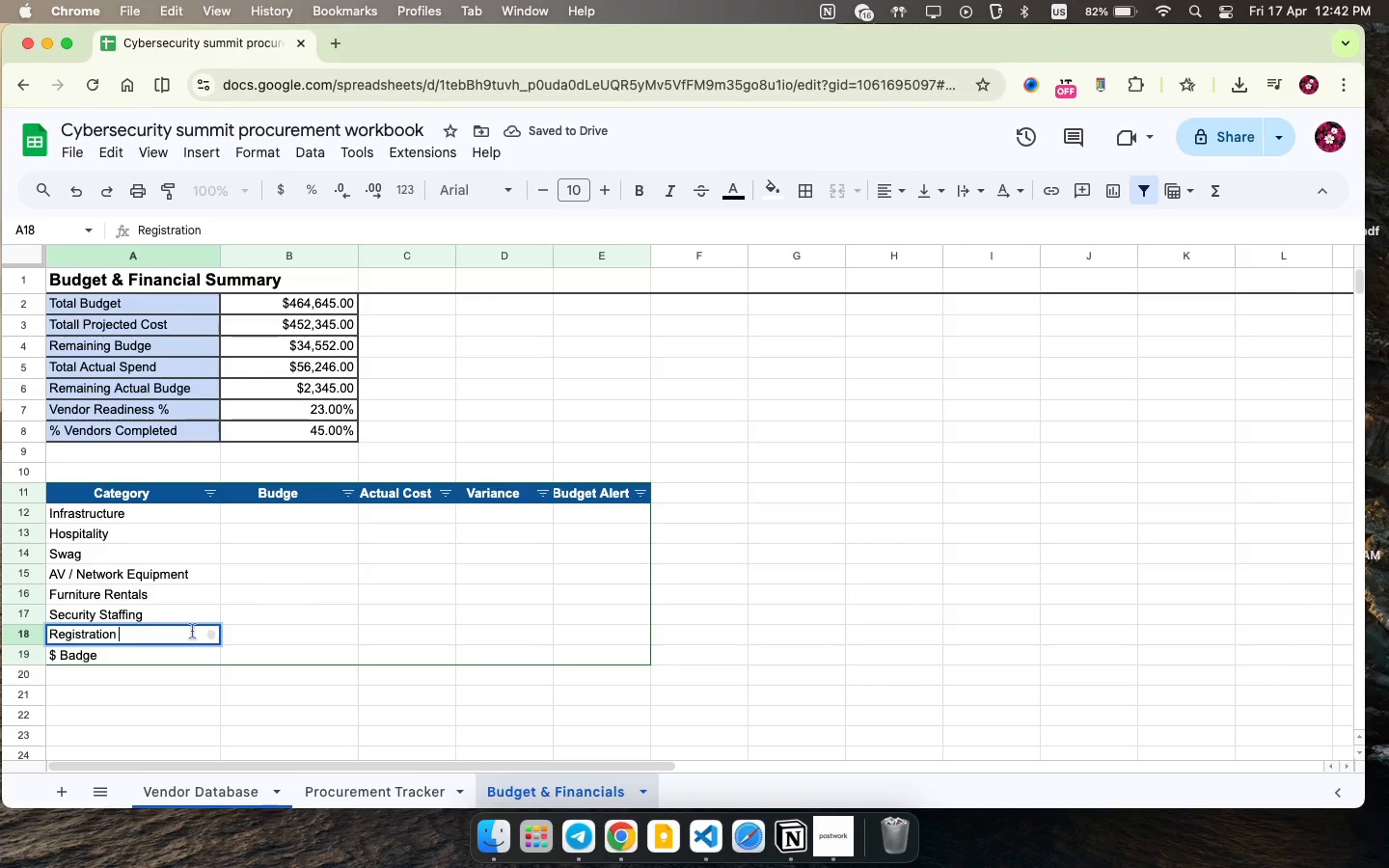 
type(& Badge Printing )
 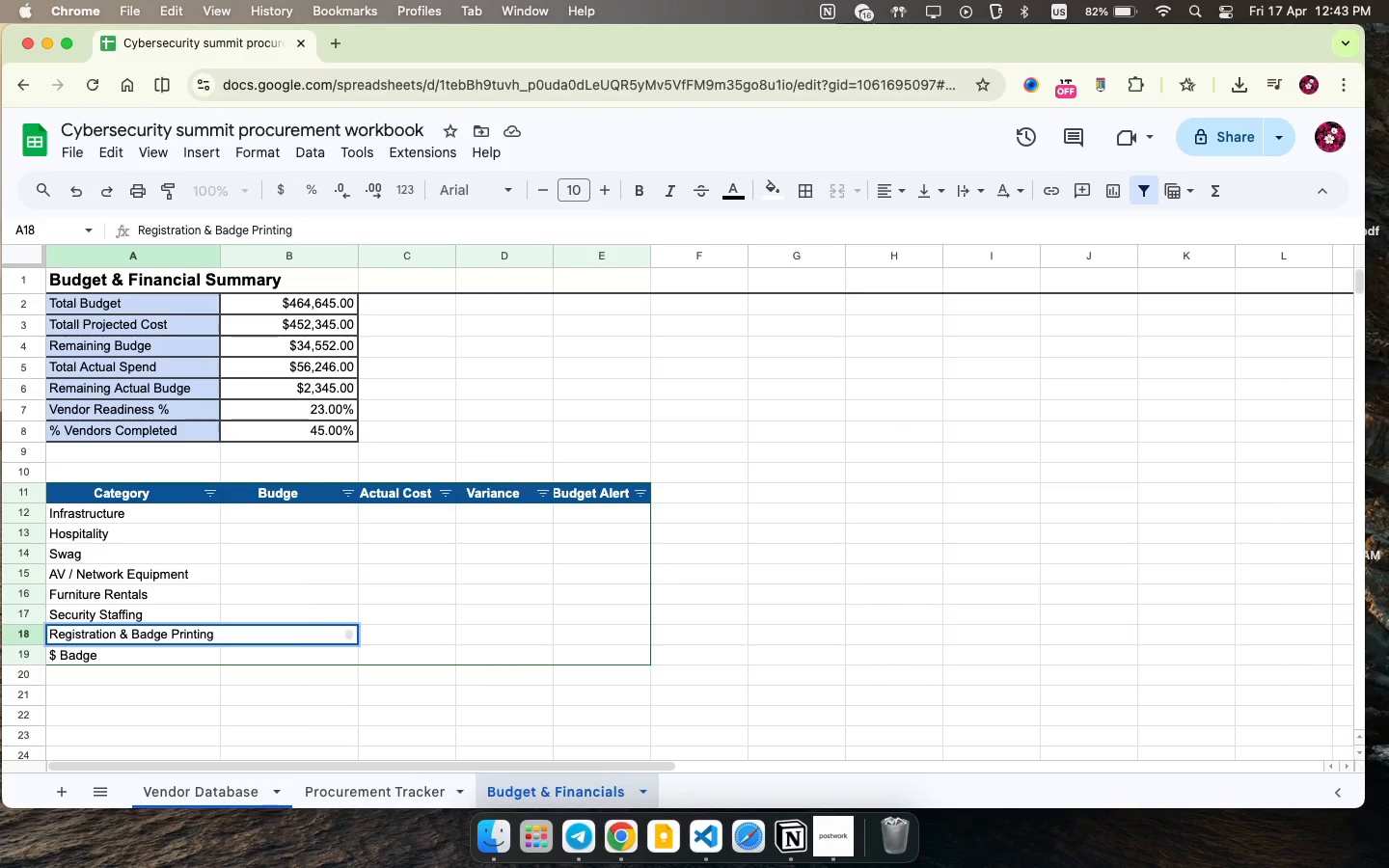 
key(ArrowDown)
 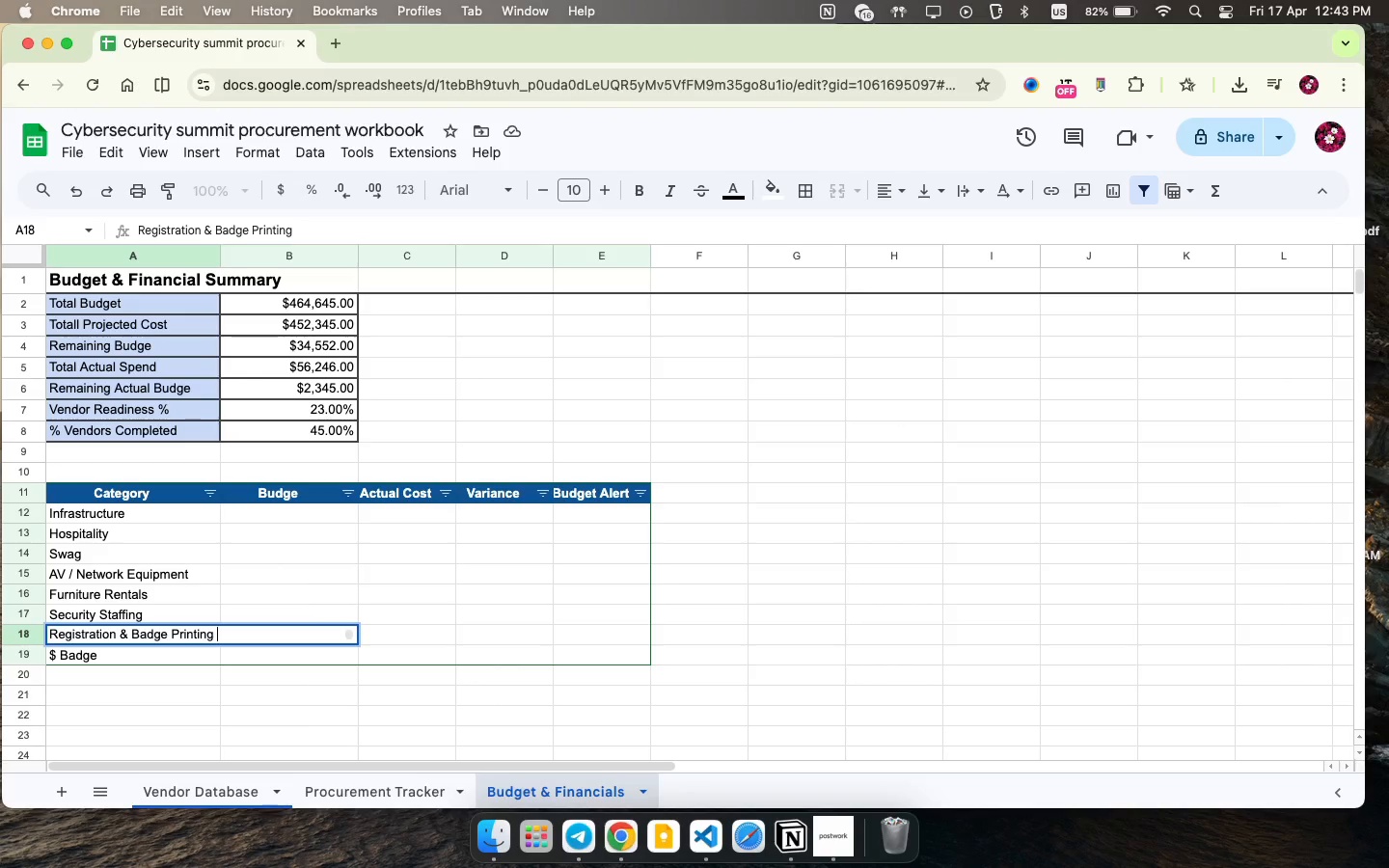 
key(CapsLock)
 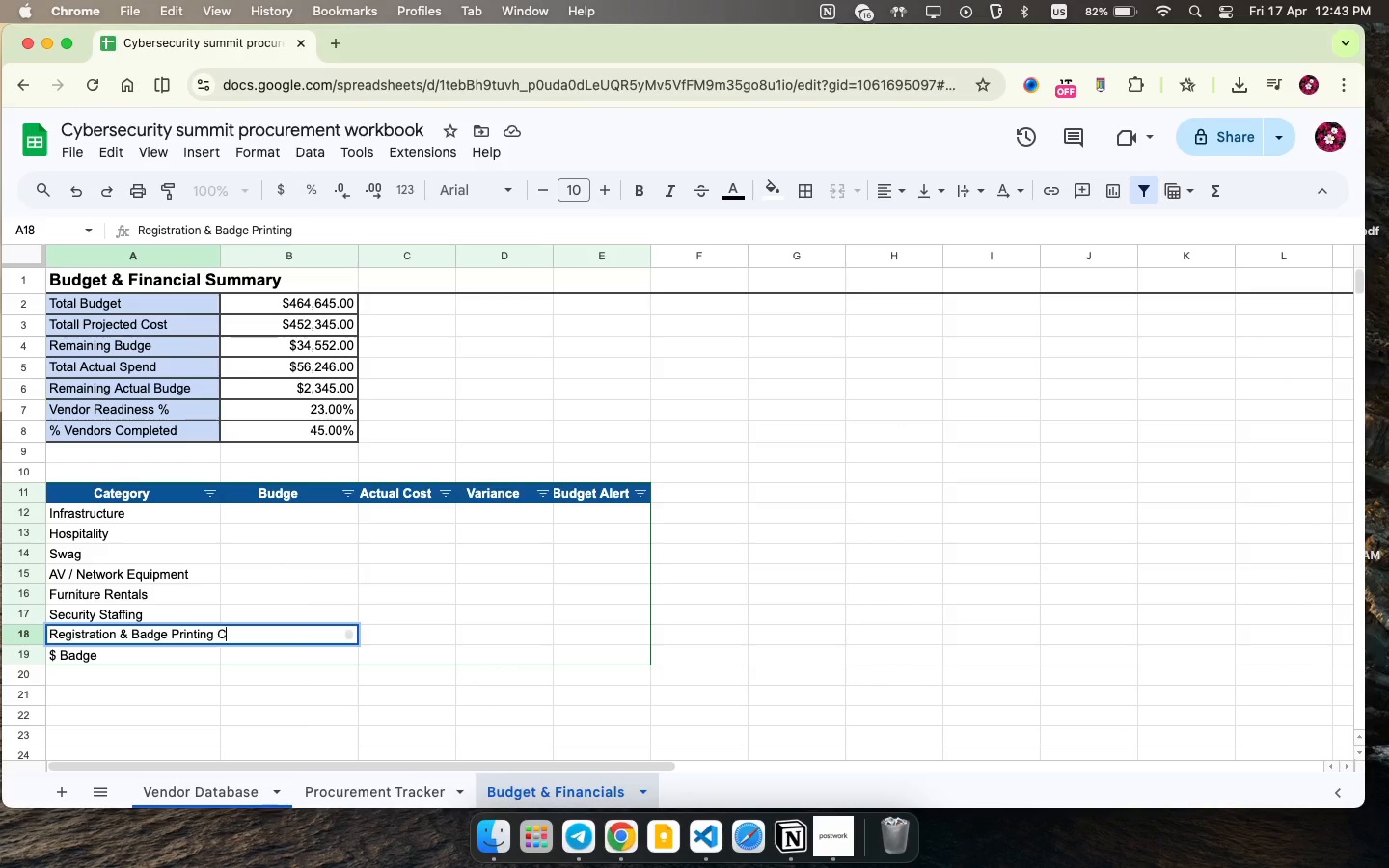 
key(C)
 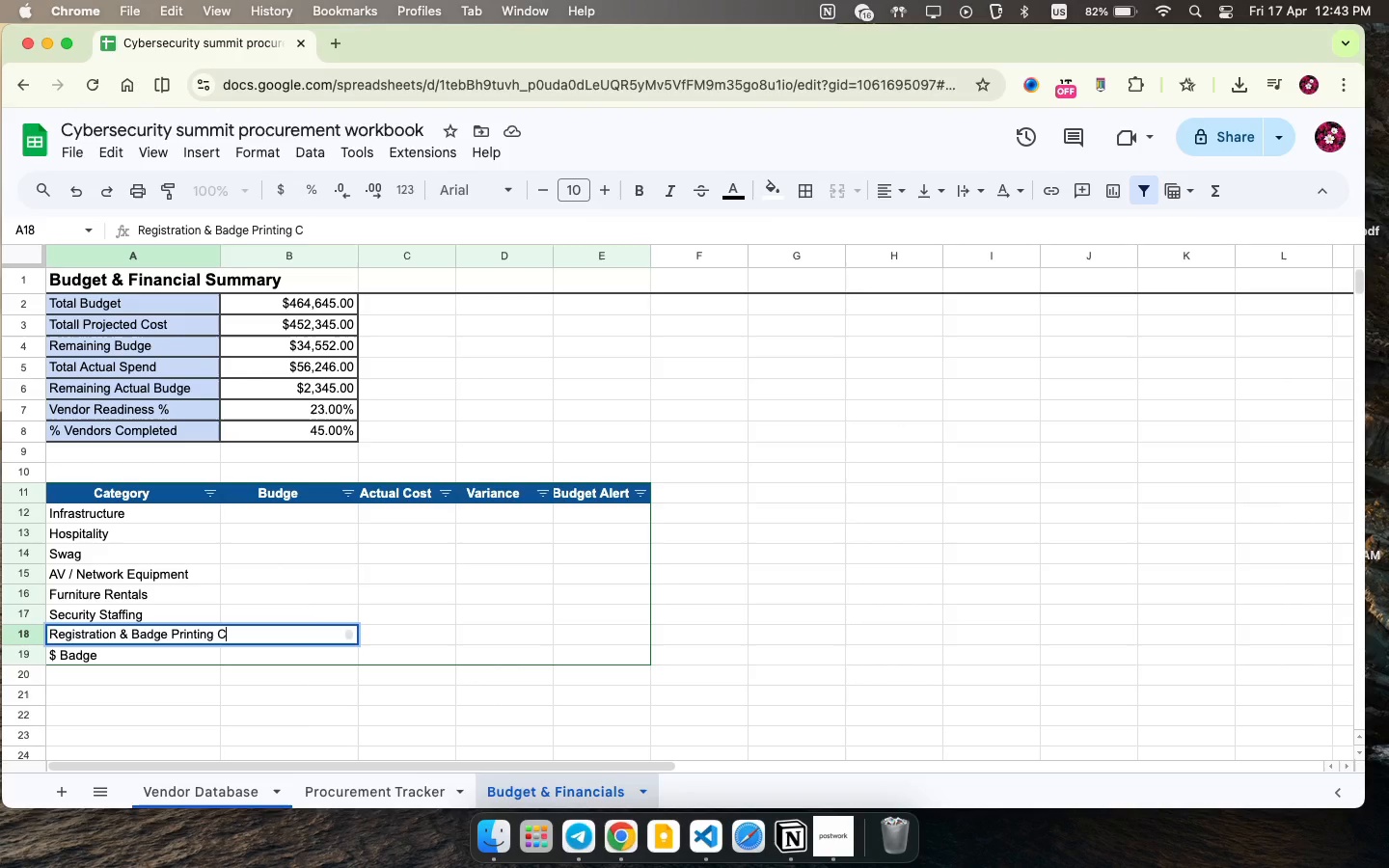 
key(CapsLock)
 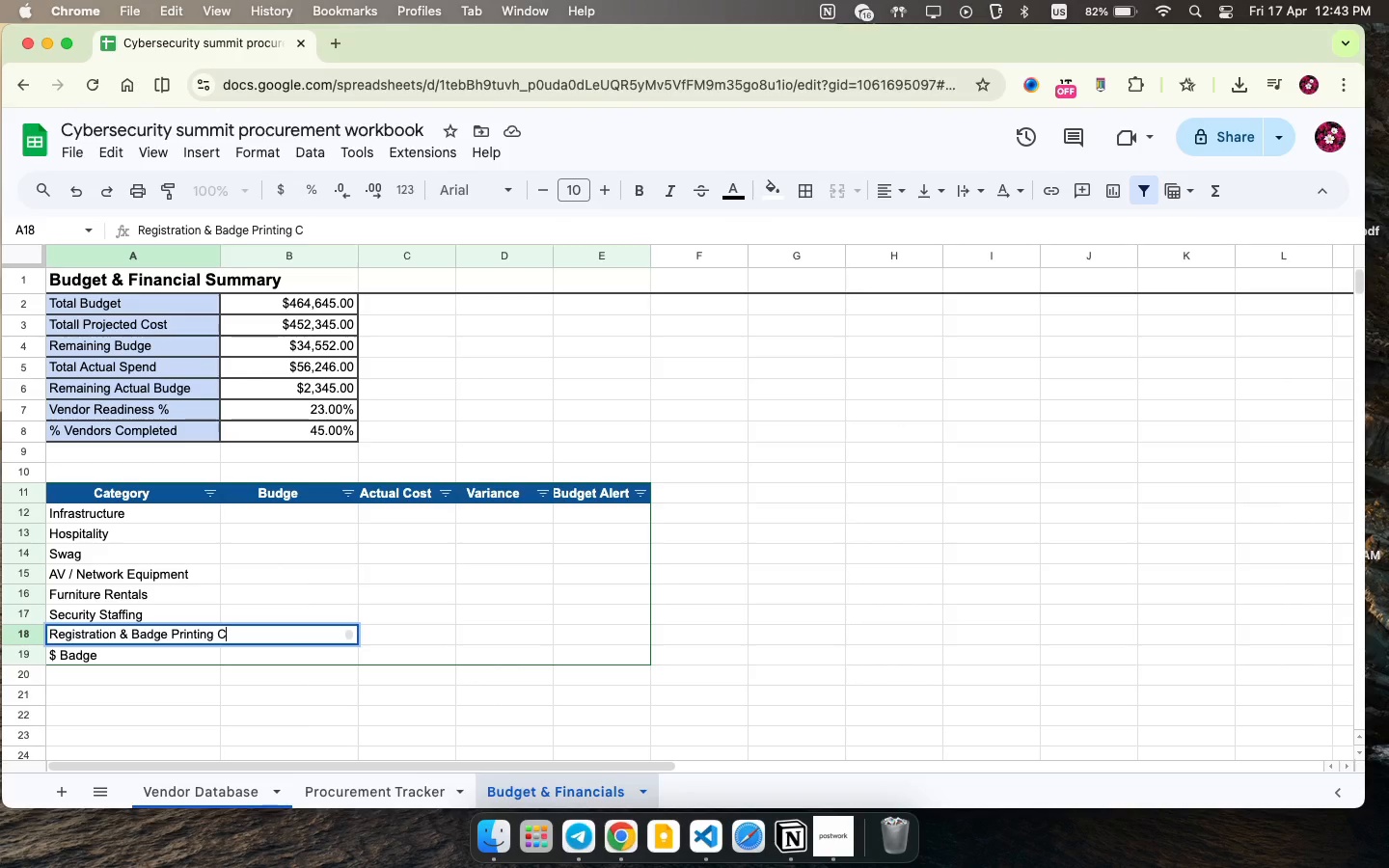 
key(Backspace)
 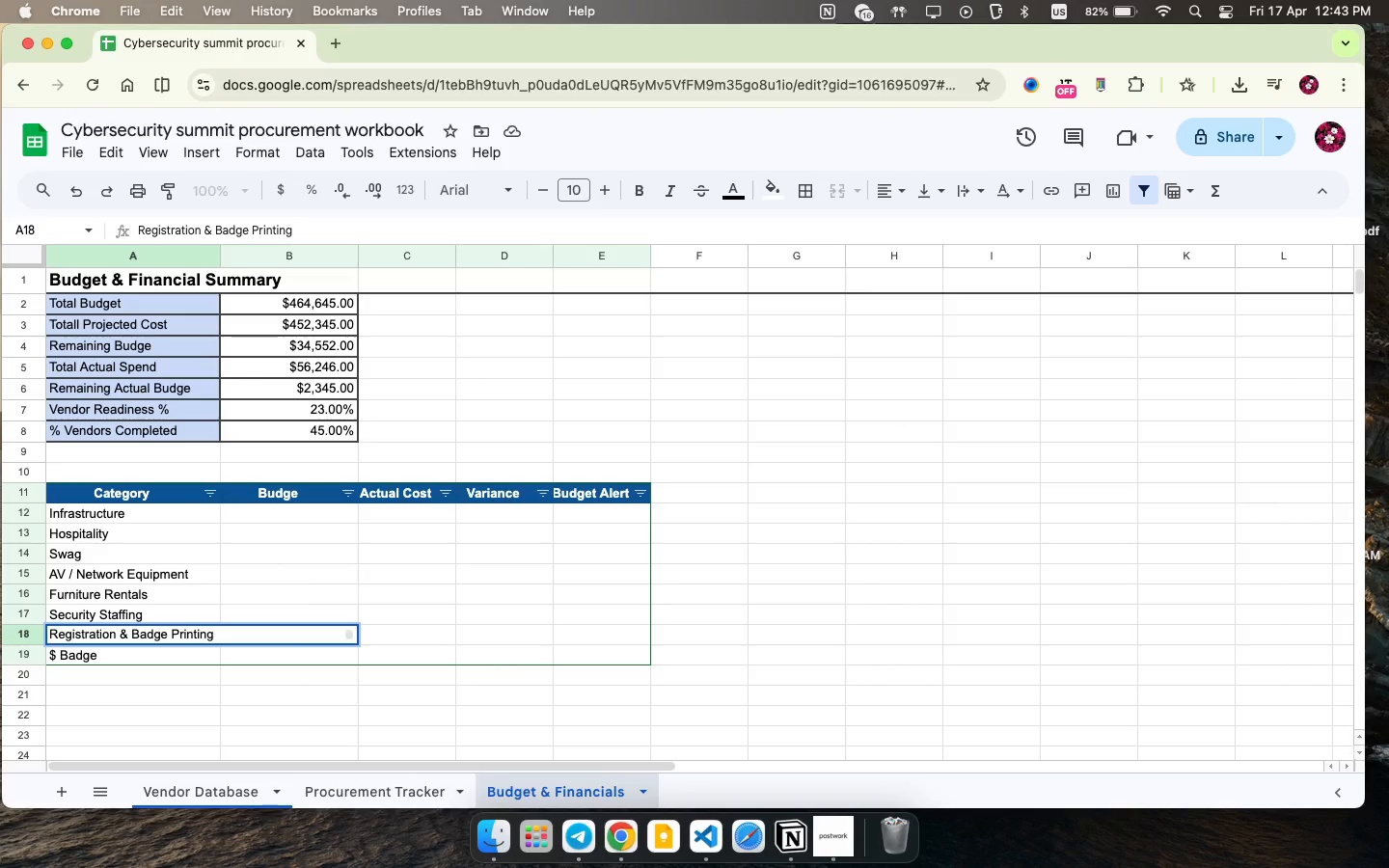 
key(ArrowDown)
 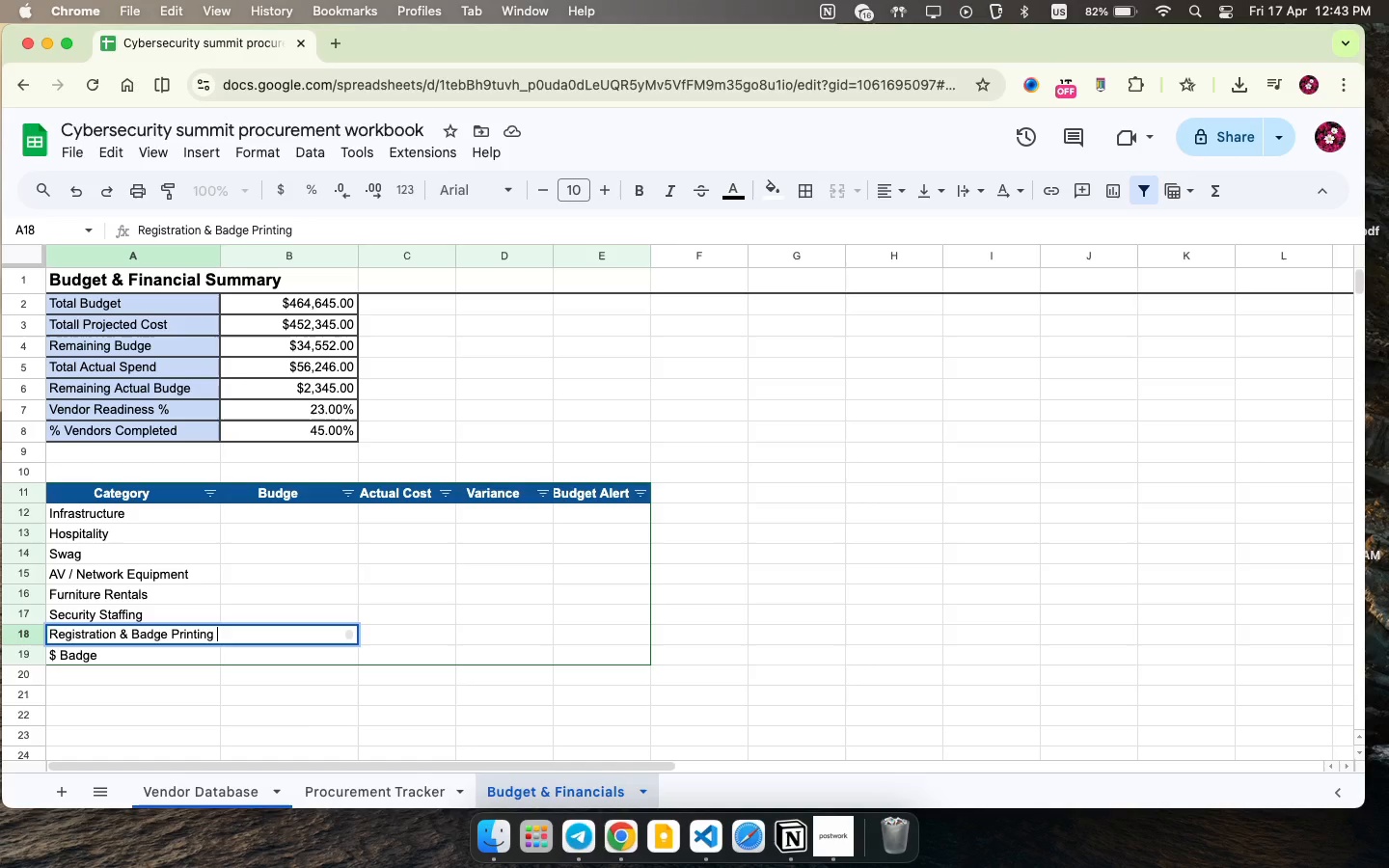 
key(ArrowDown)
 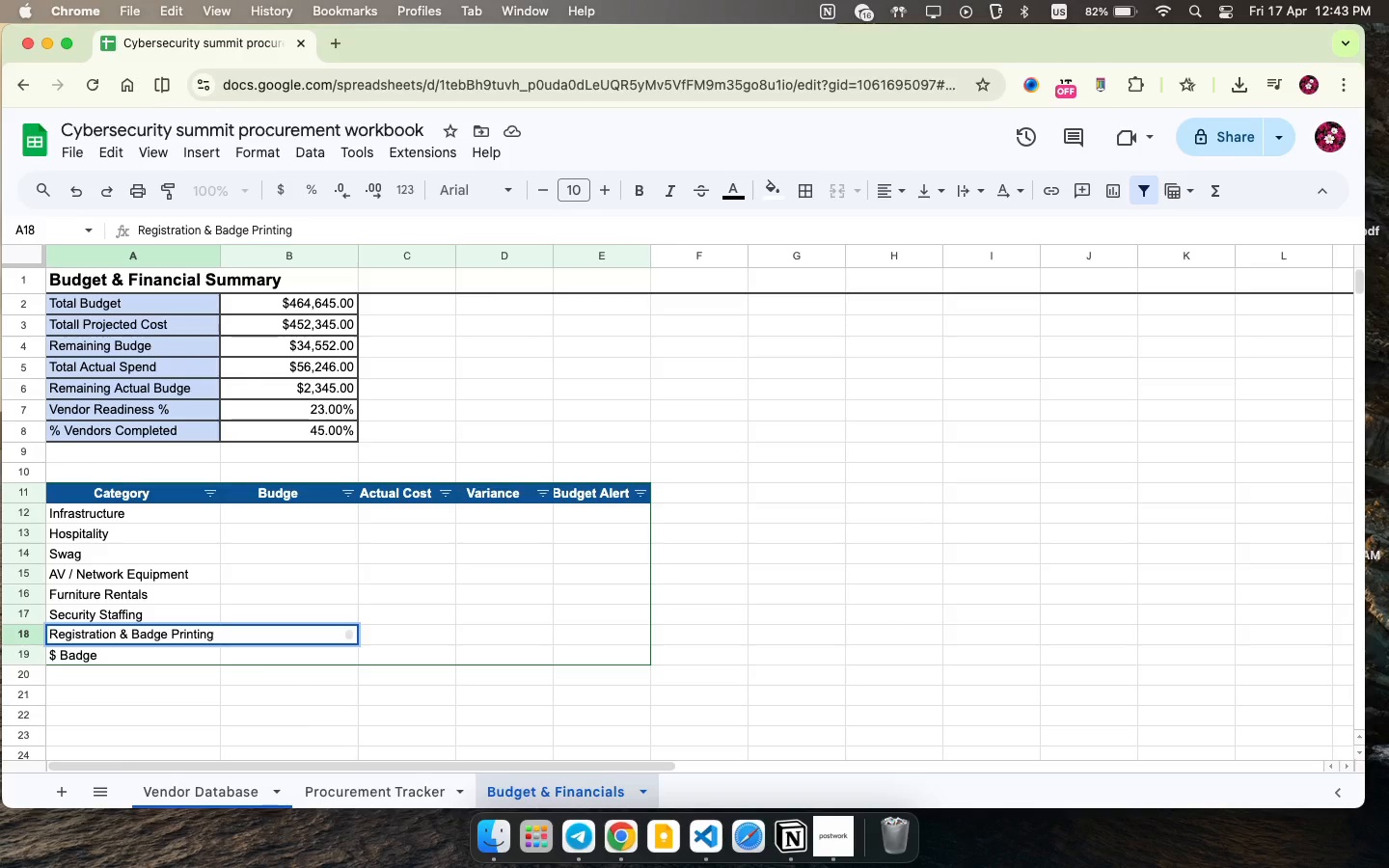 
key(ArrowDown)
 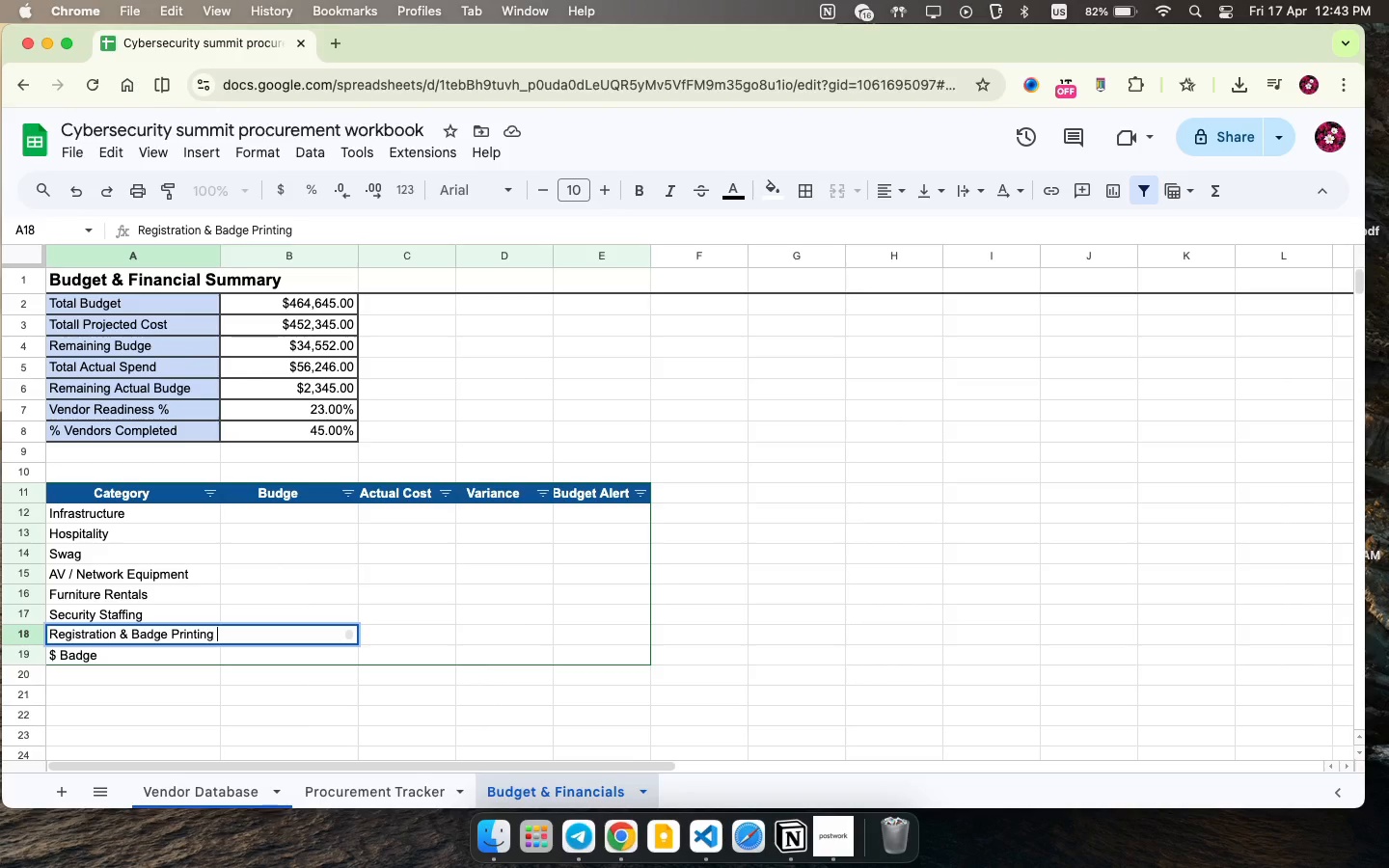 
key(ArrowDown)
 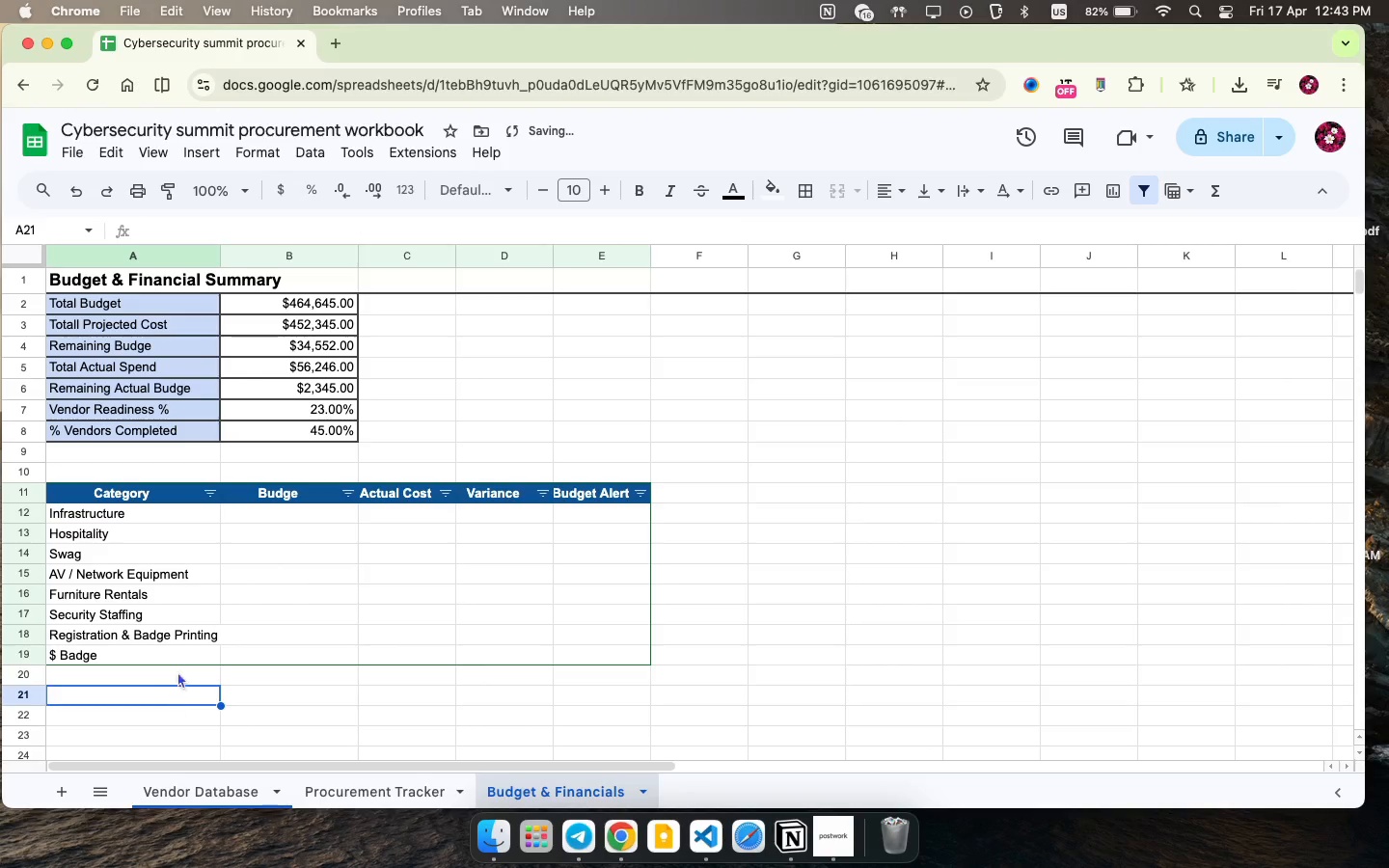 
left_click([195, 639])
 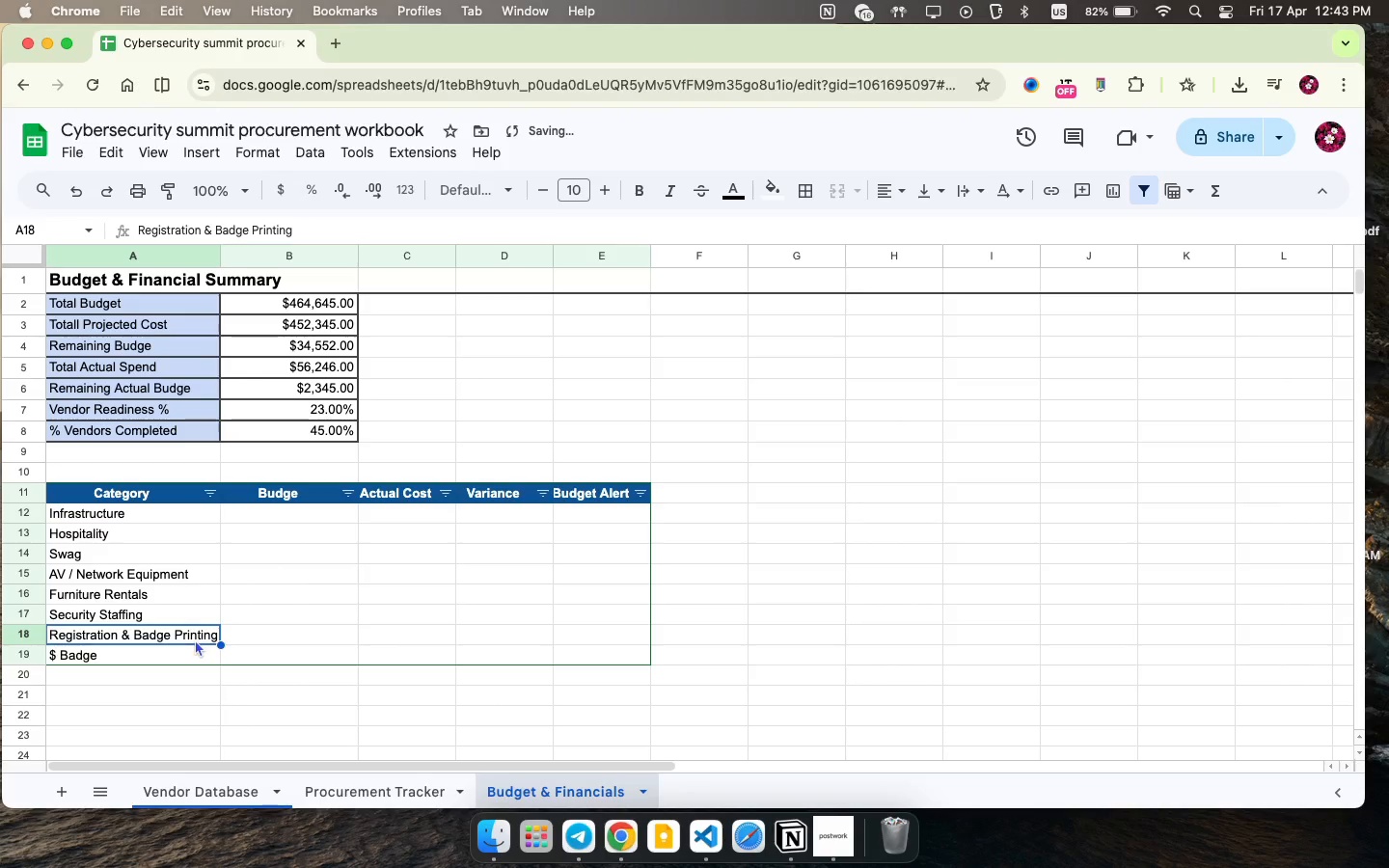 
key(ArrowDown)
 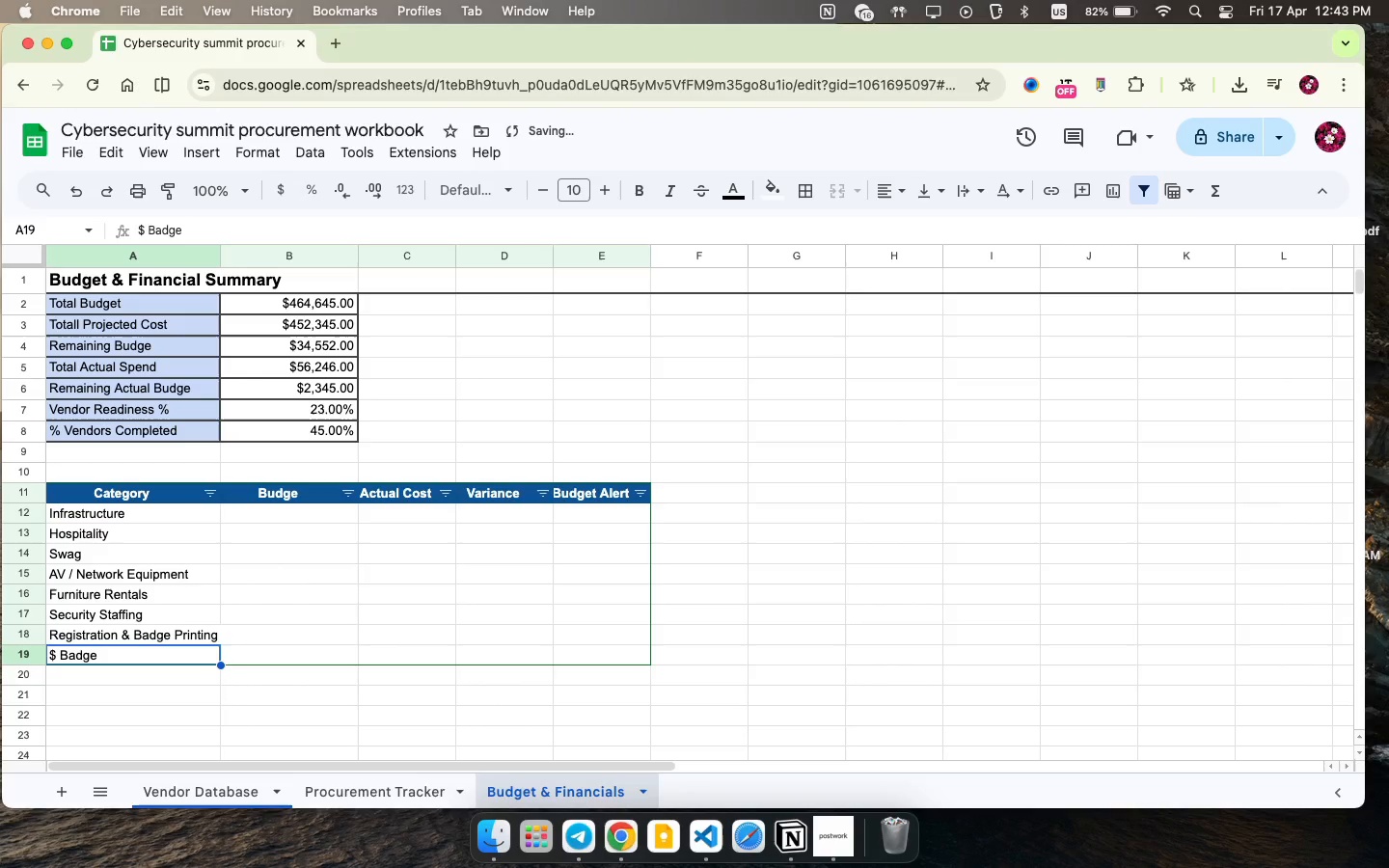 
type(Catering )
 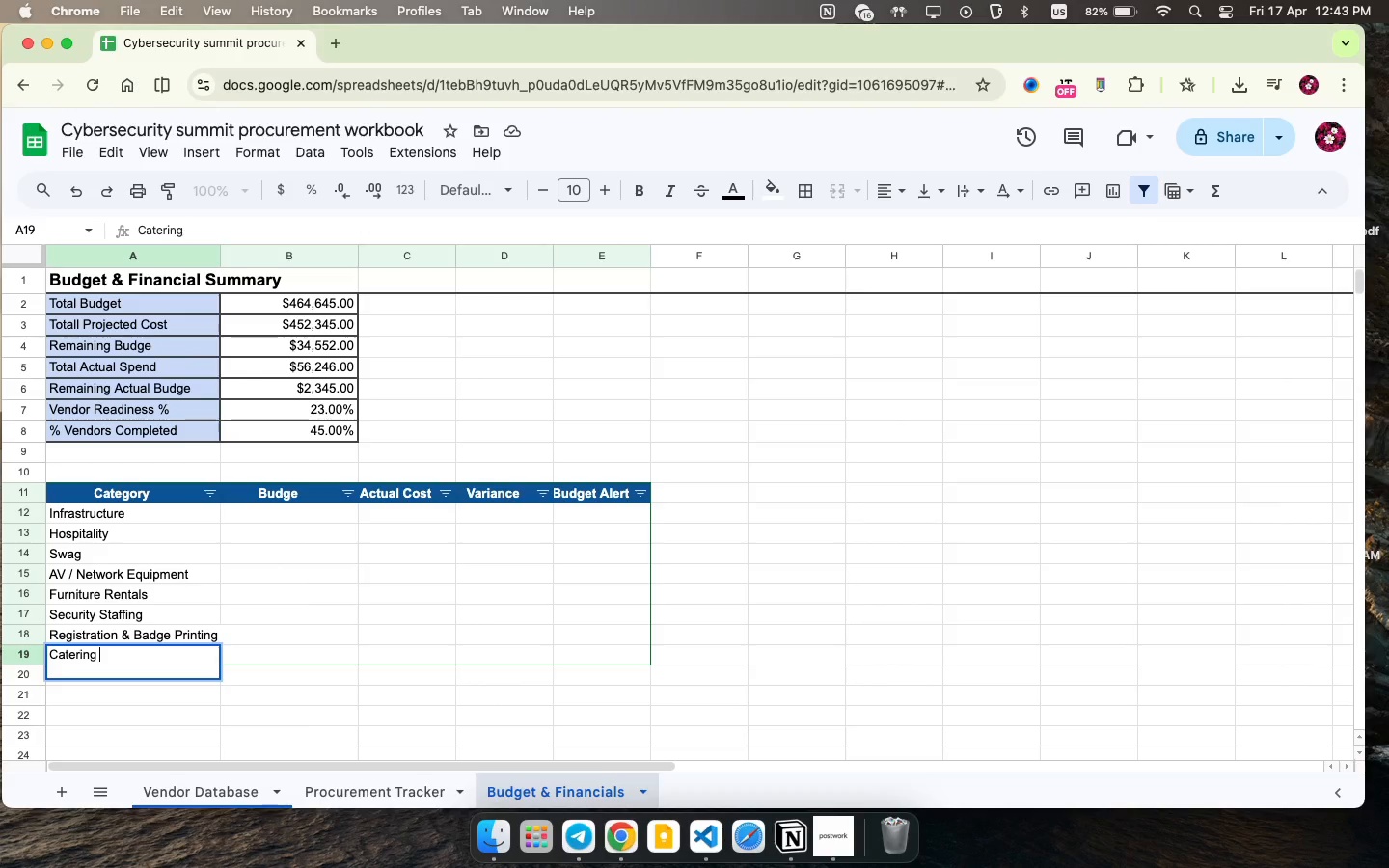 
wait(5.57)
 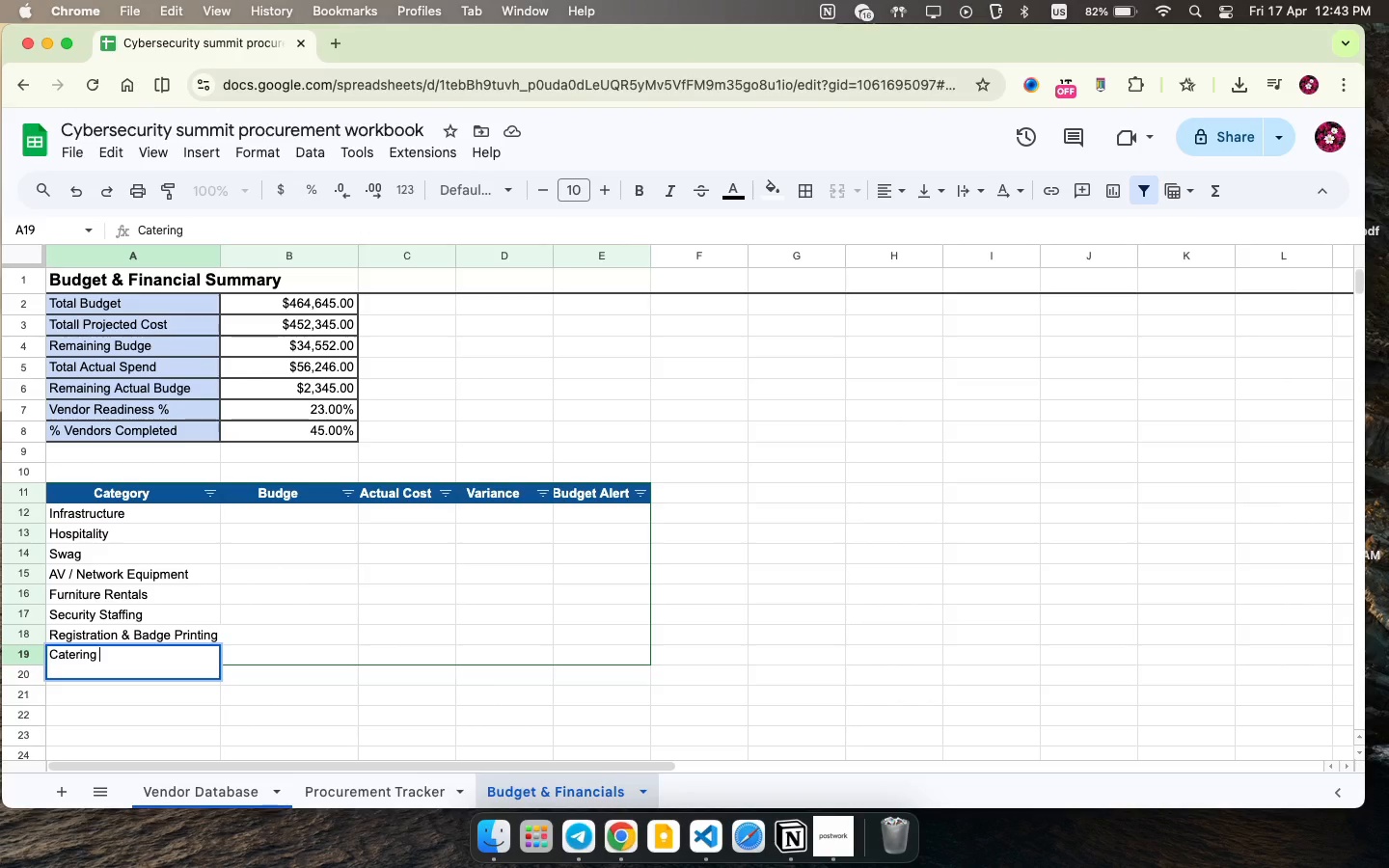 
left_click([311, 513])
 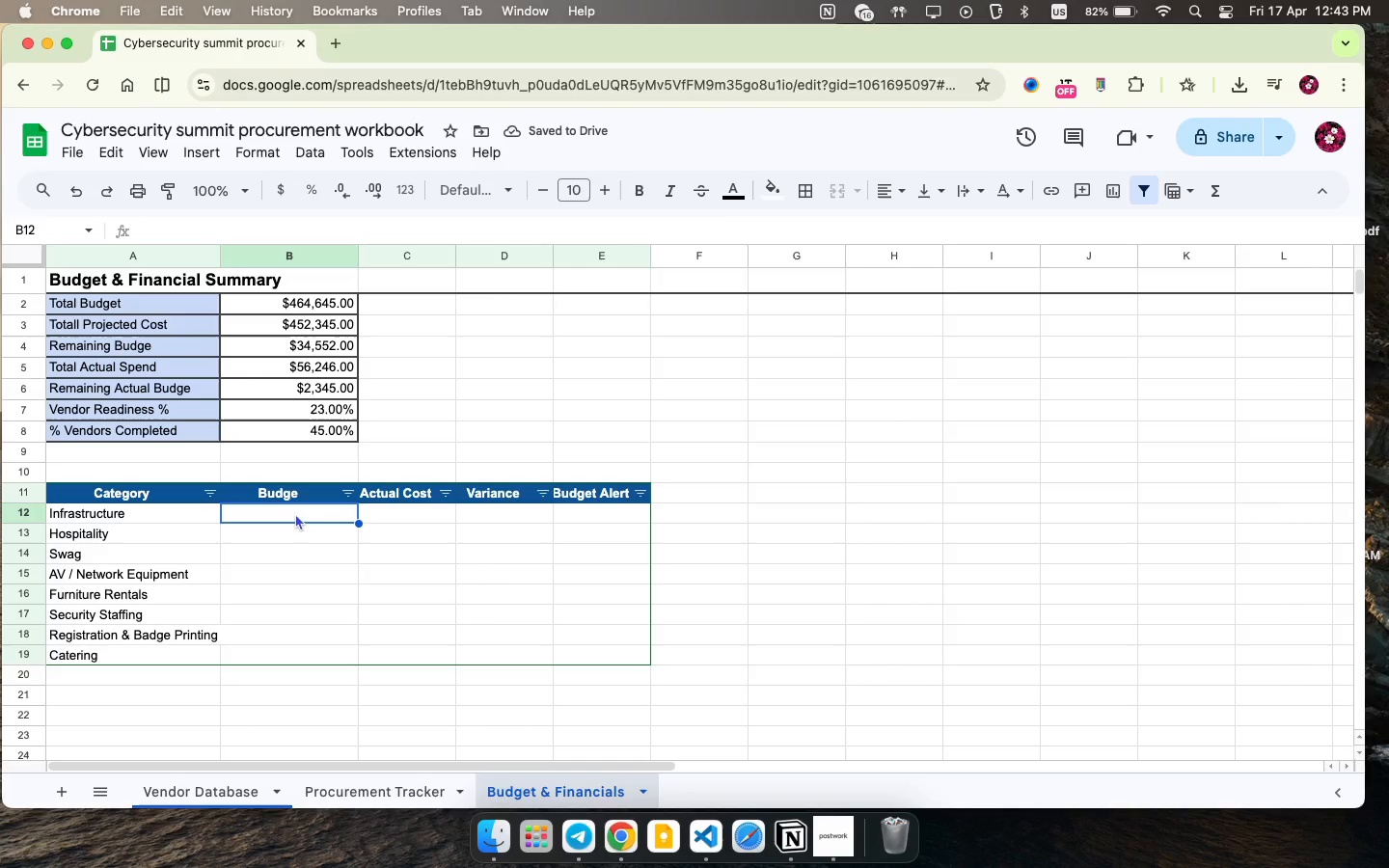 
wait(9.69)
 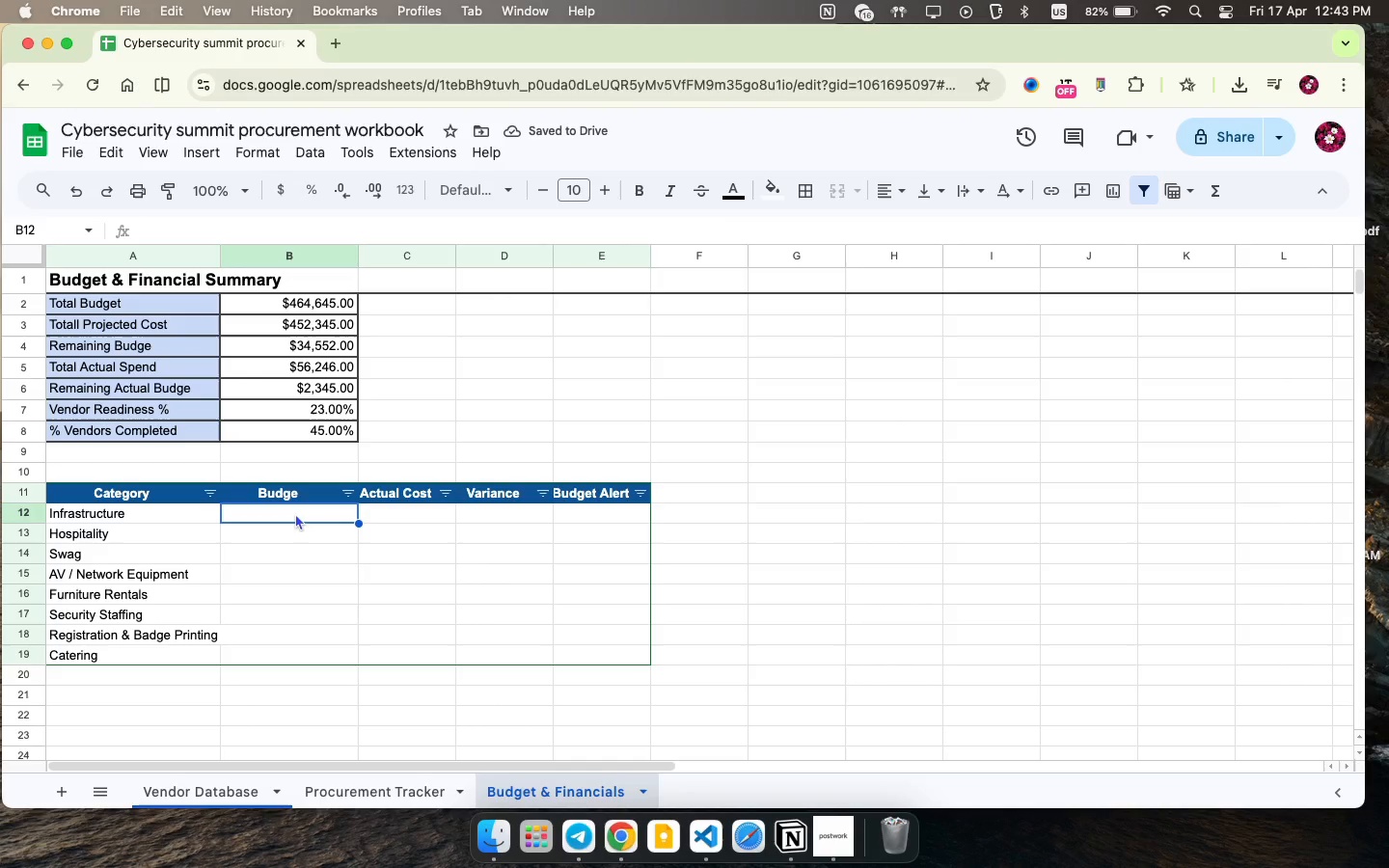 
type(1233)
 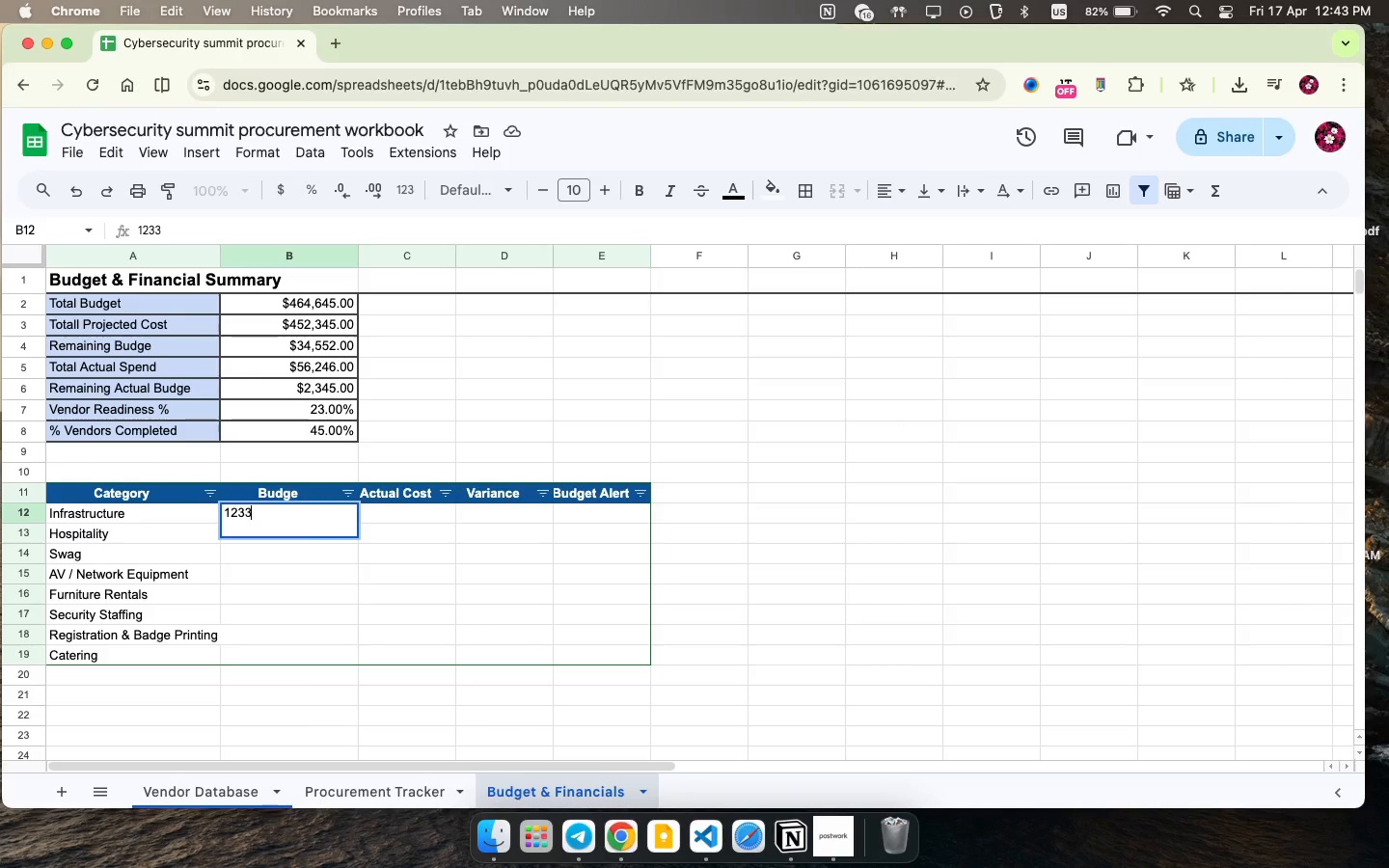 
key(ArrowDown)
 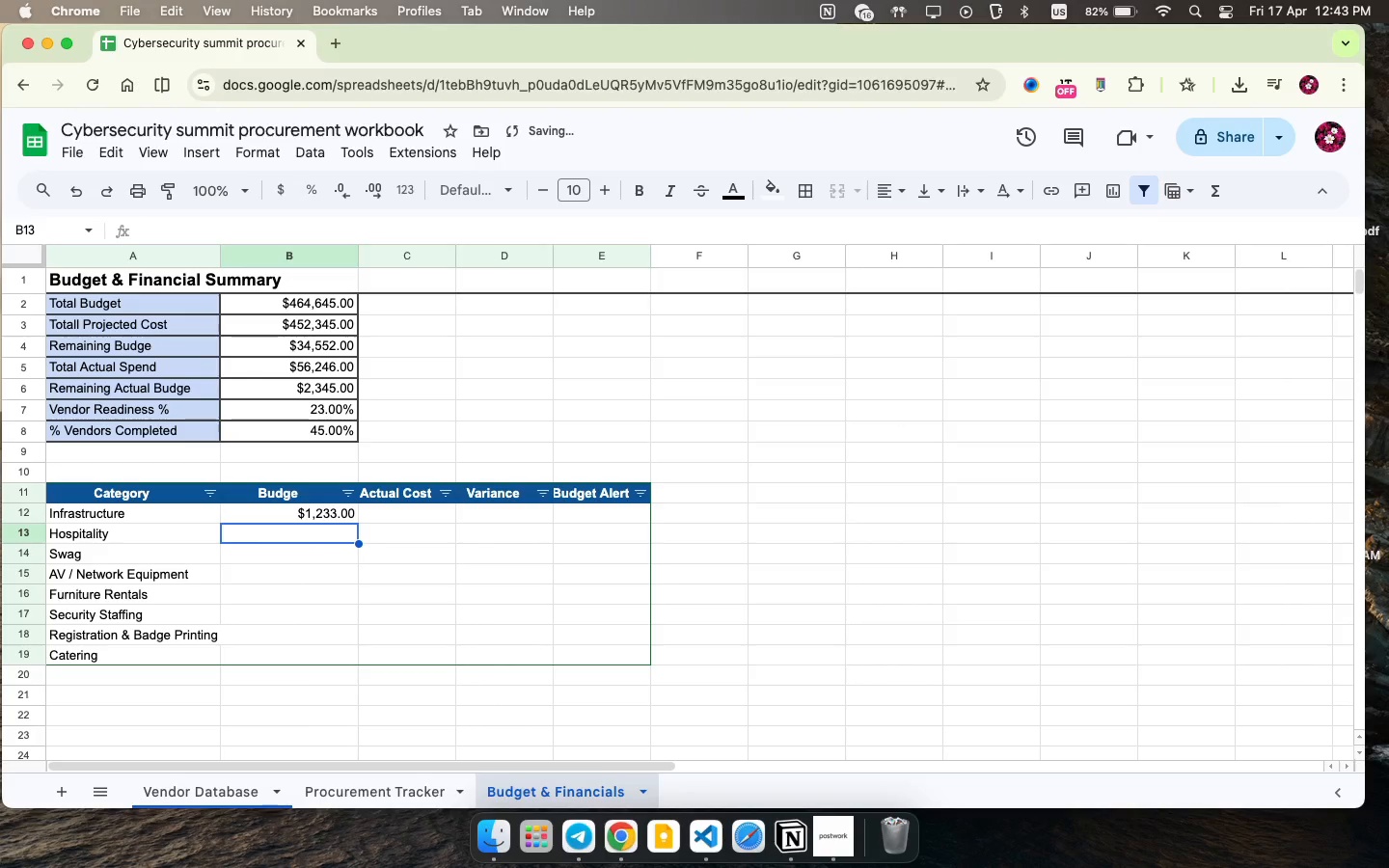 
type(5344)
 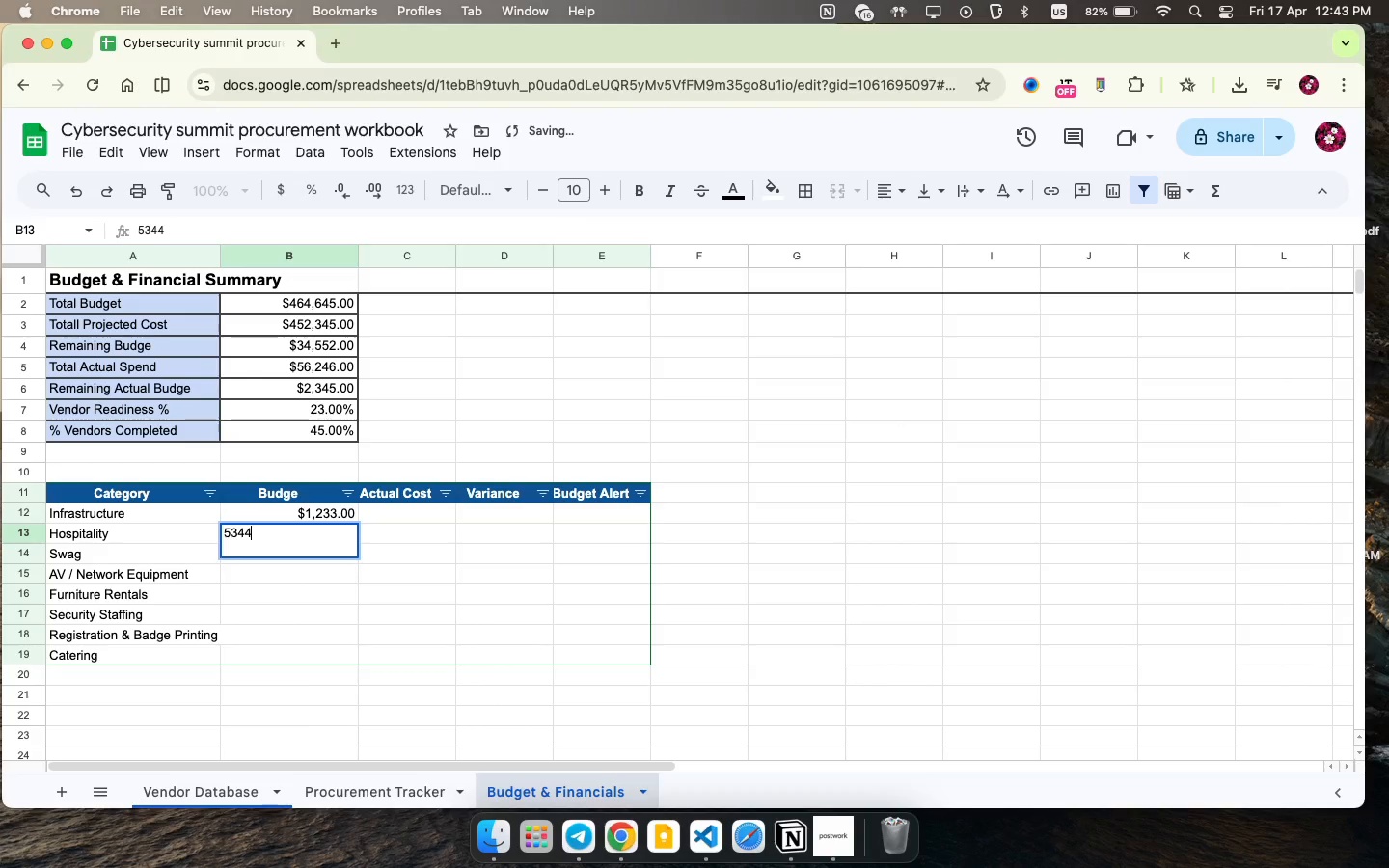 
key(ArrowDown)
 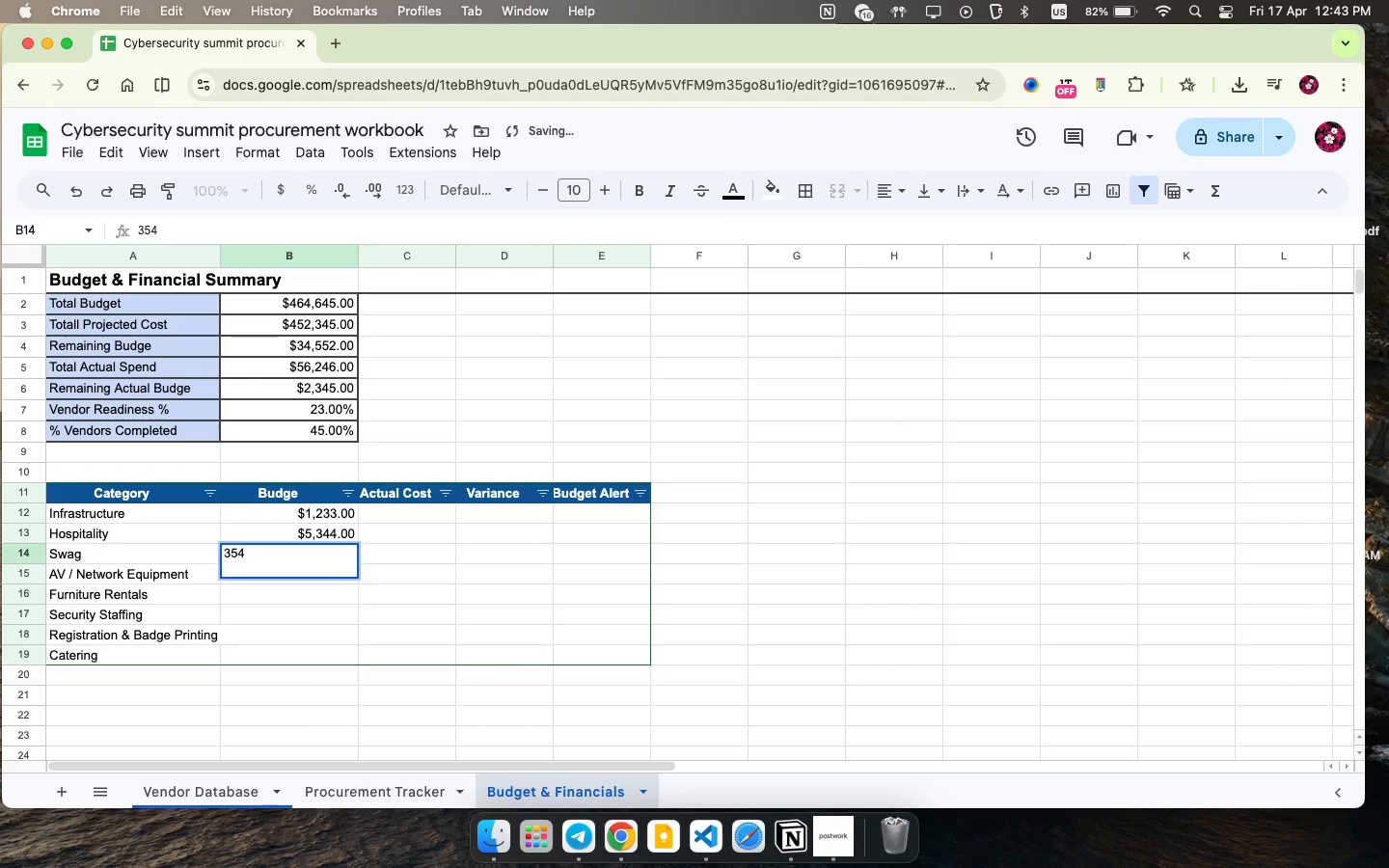 
type(3545)
 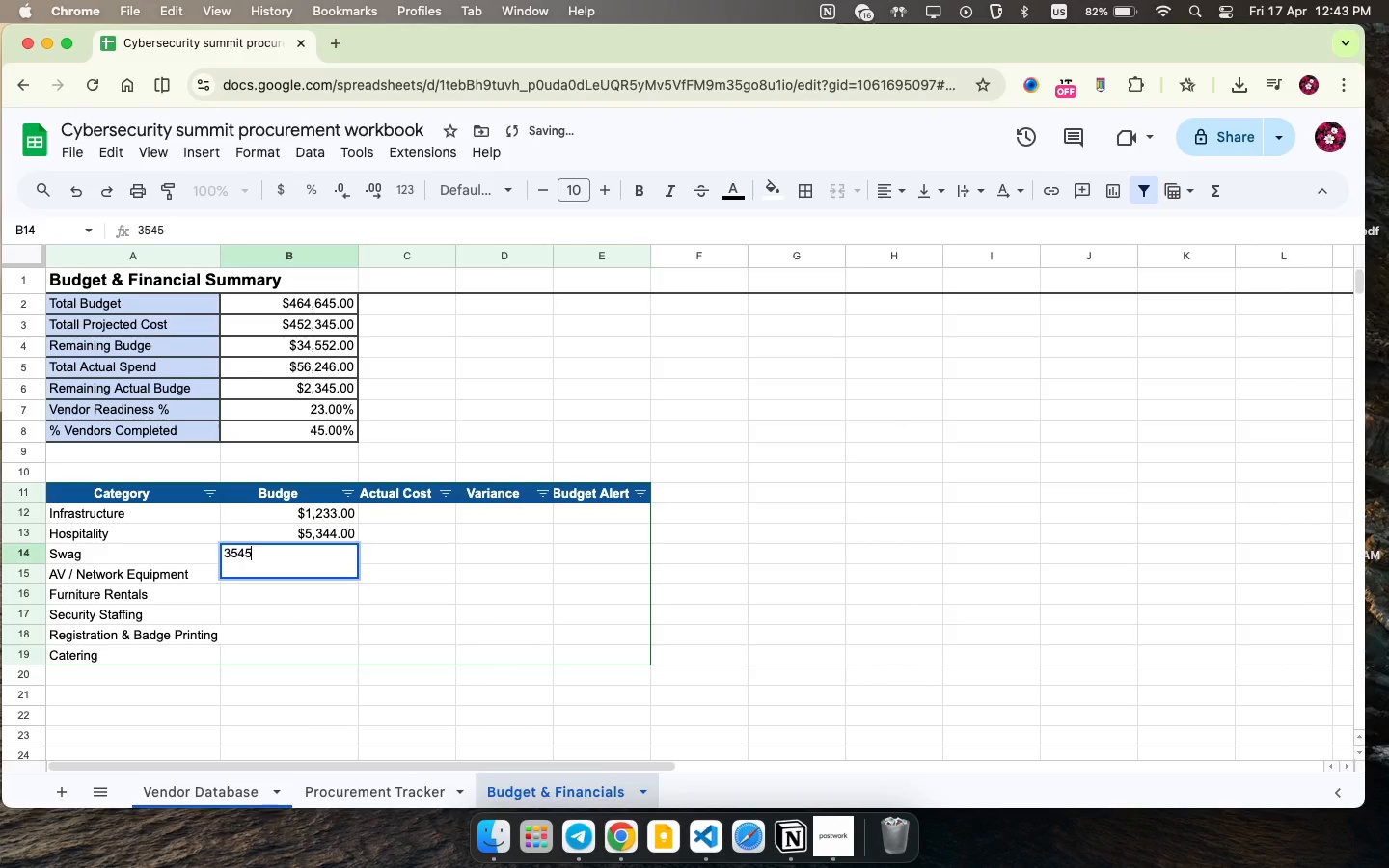 
key(ArrowDown)
 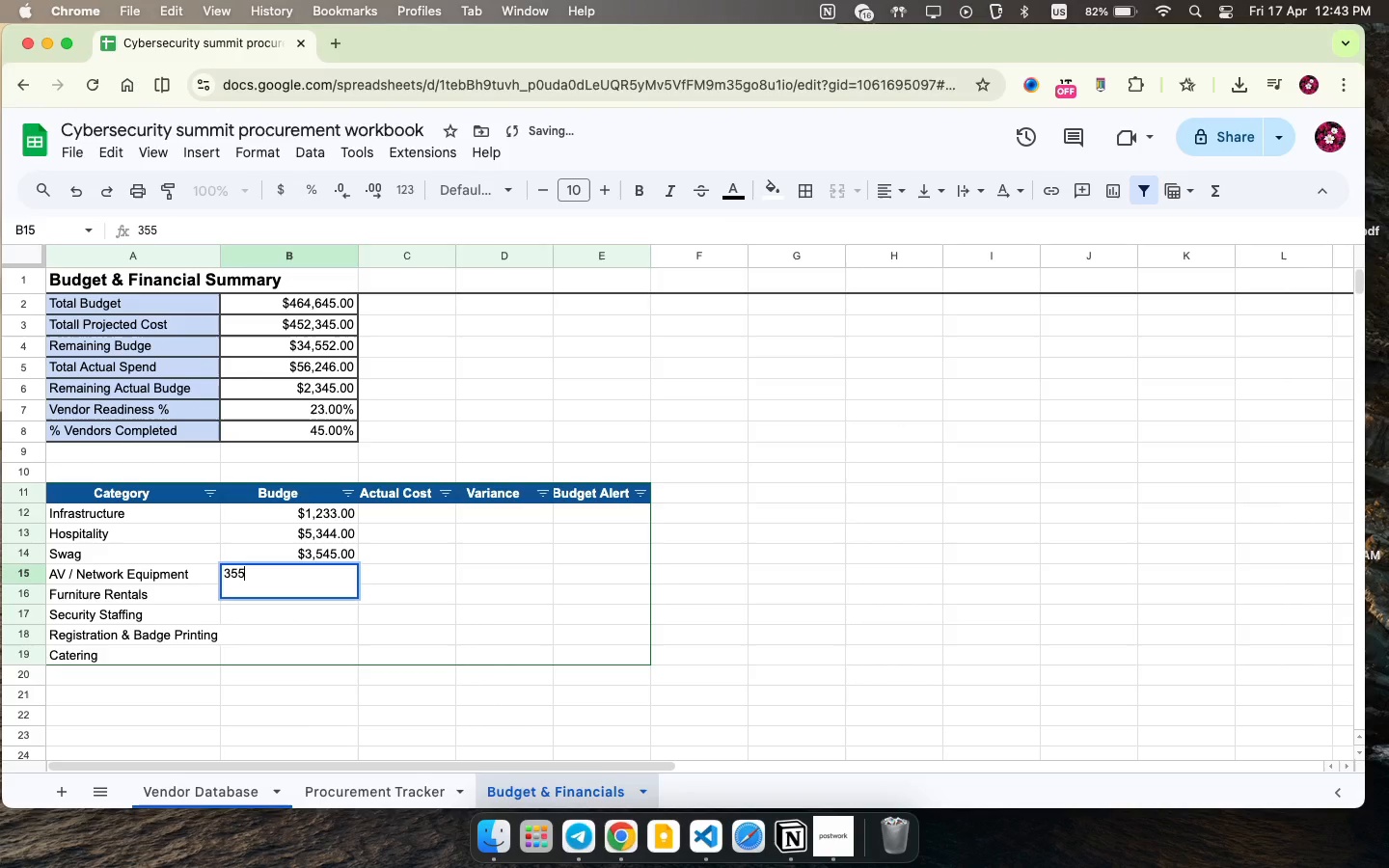 
type(355)
 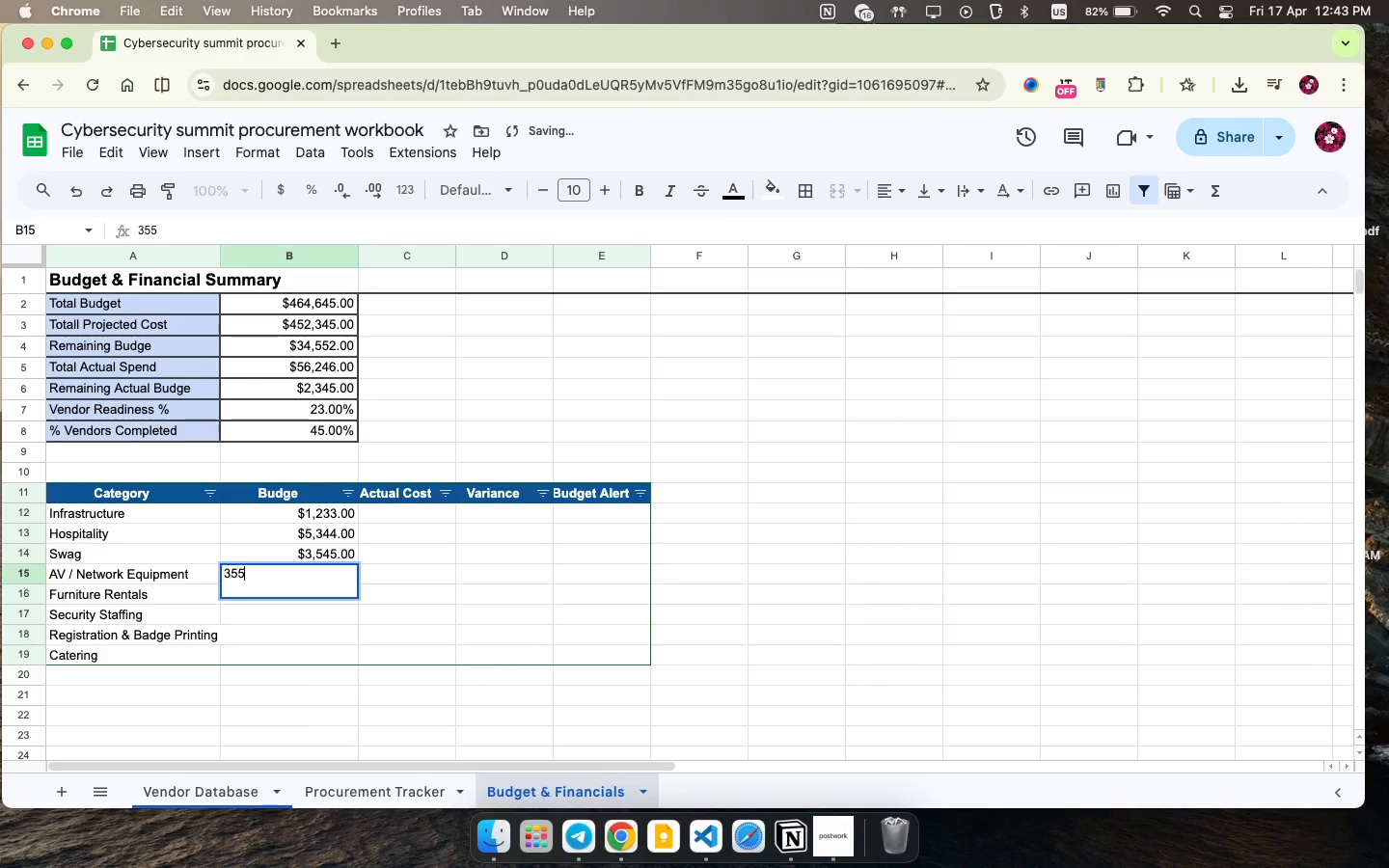 
key(ArrowDown)
 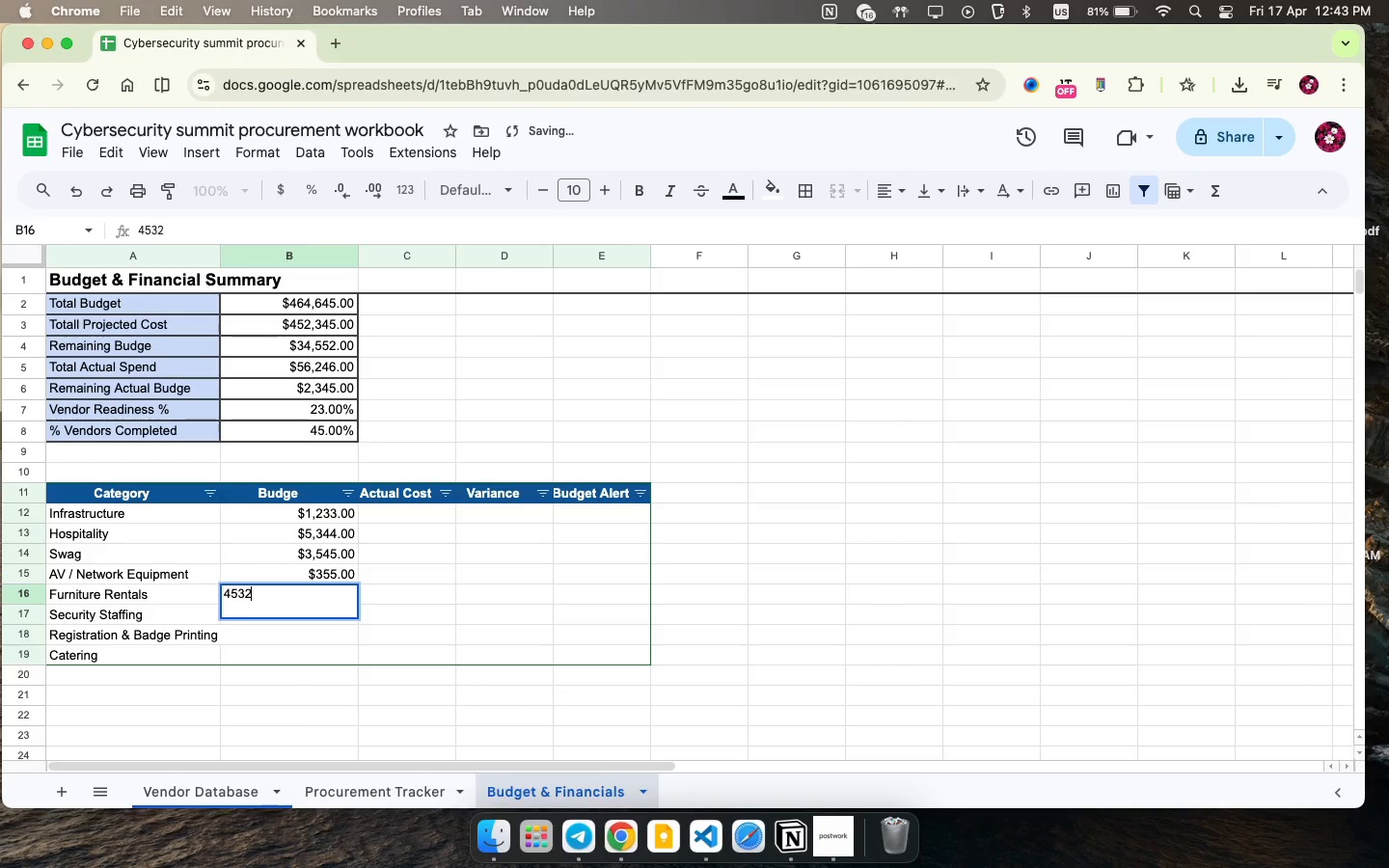 
type(45323)
 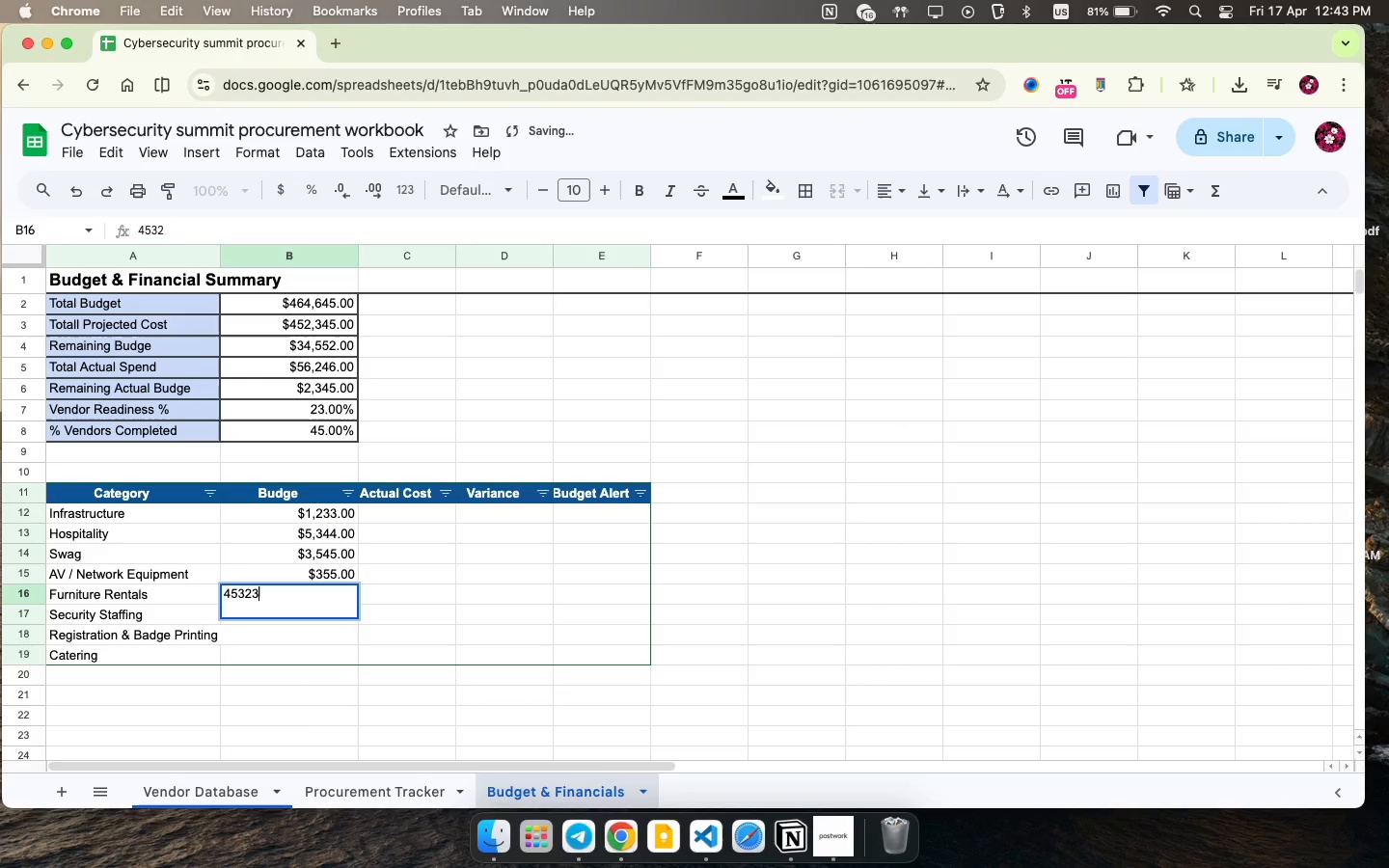 
key(ArrowDown)
 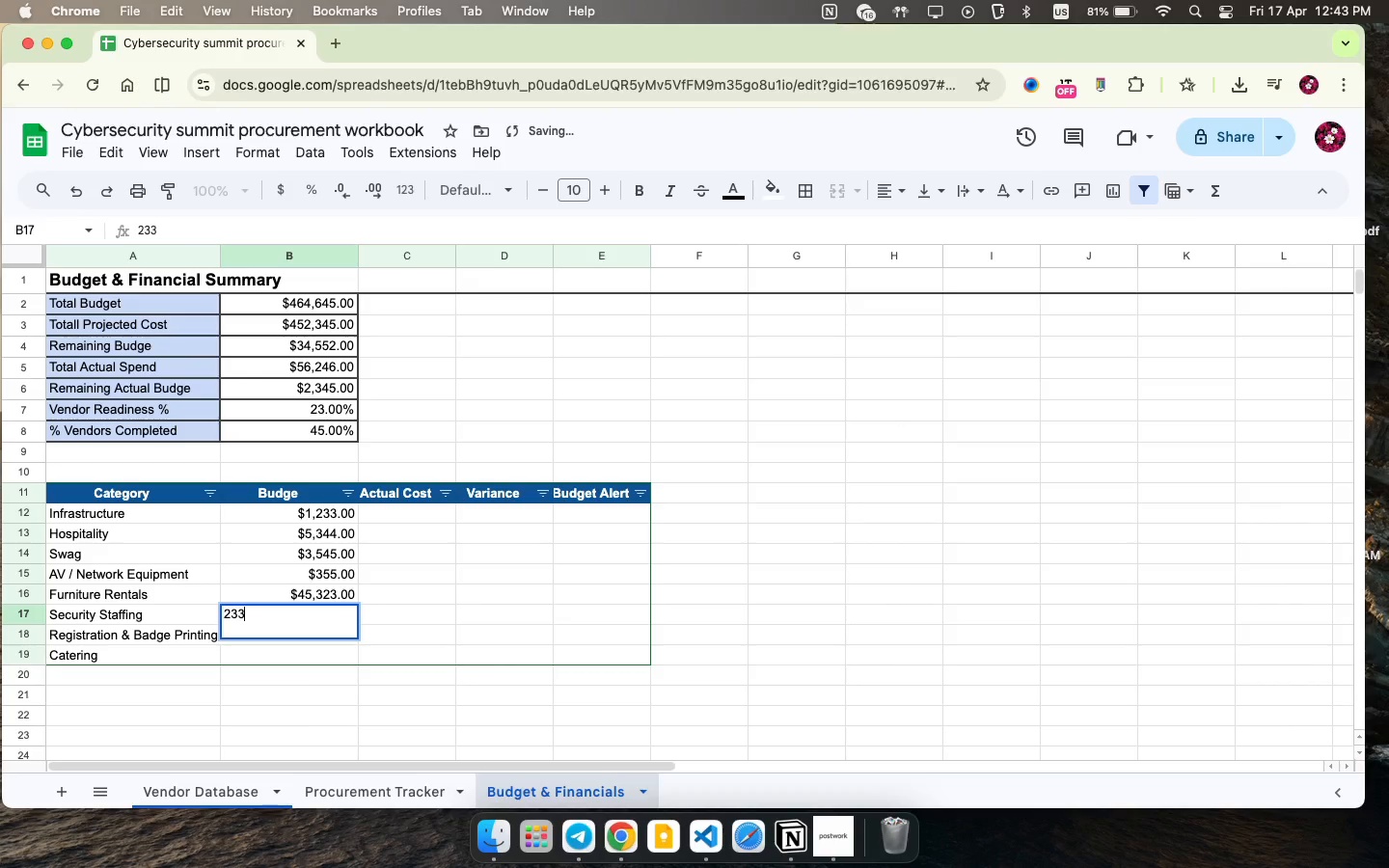 
type(2334)
 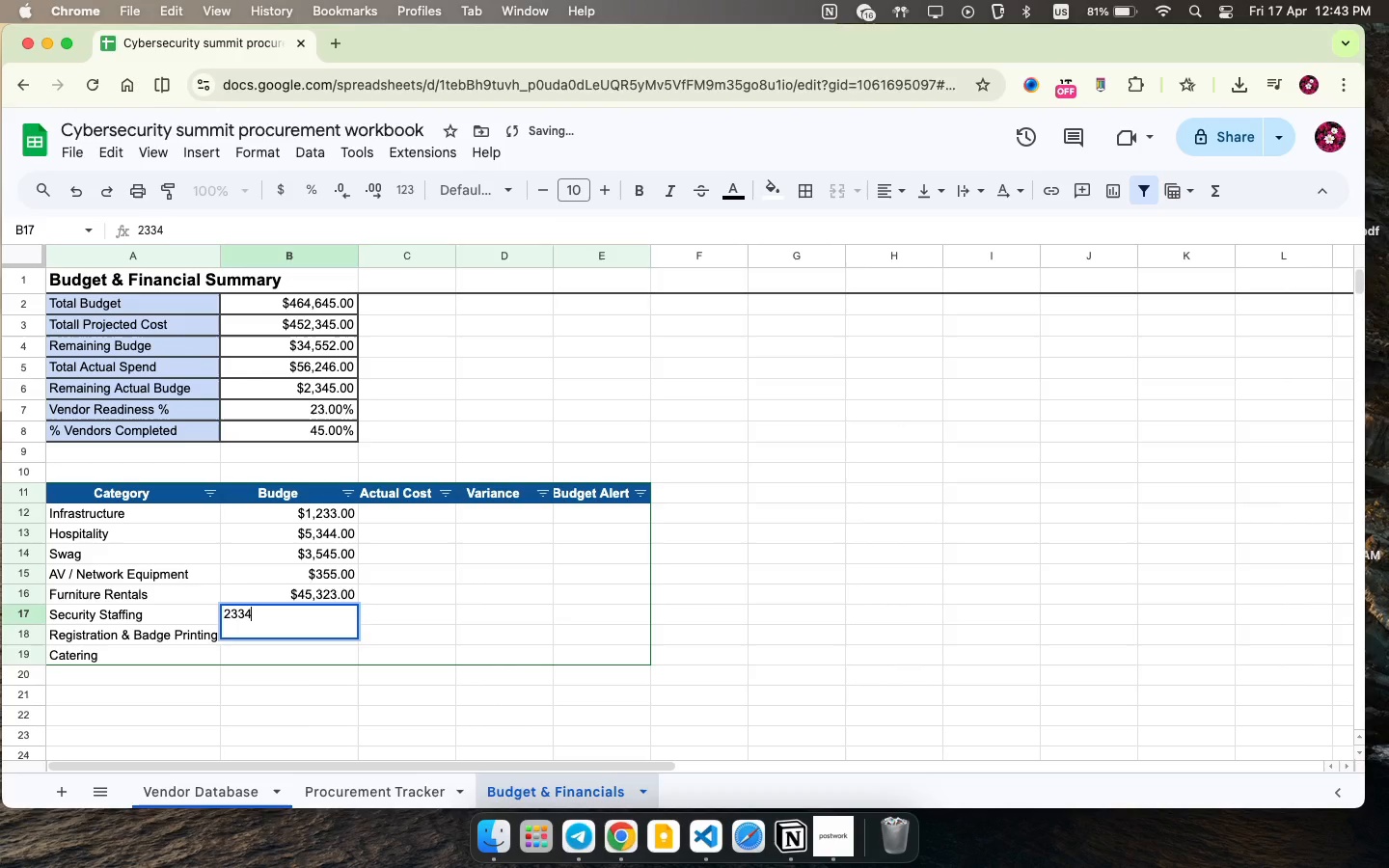 
key(ArrowDown)
 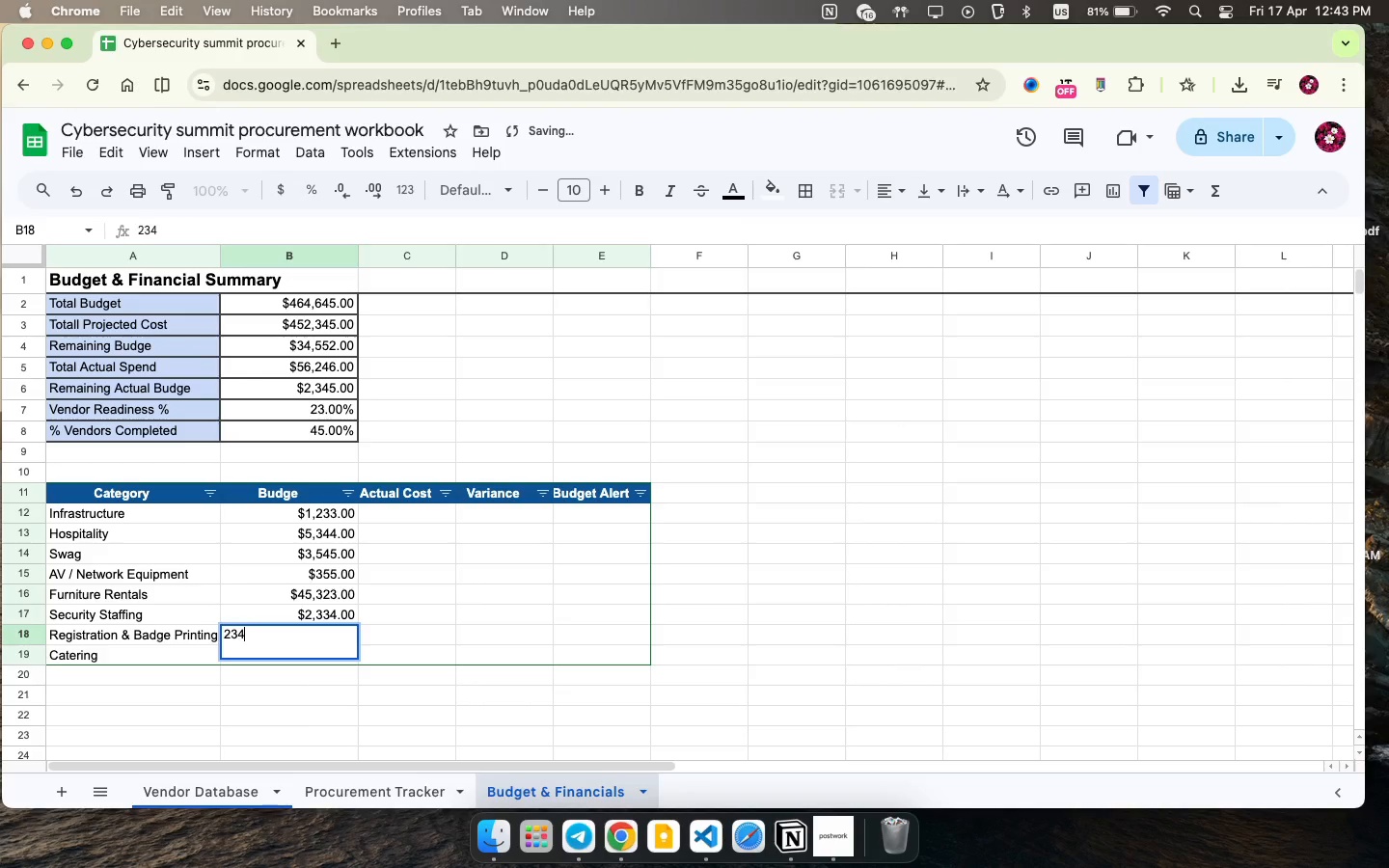 
type(234)
 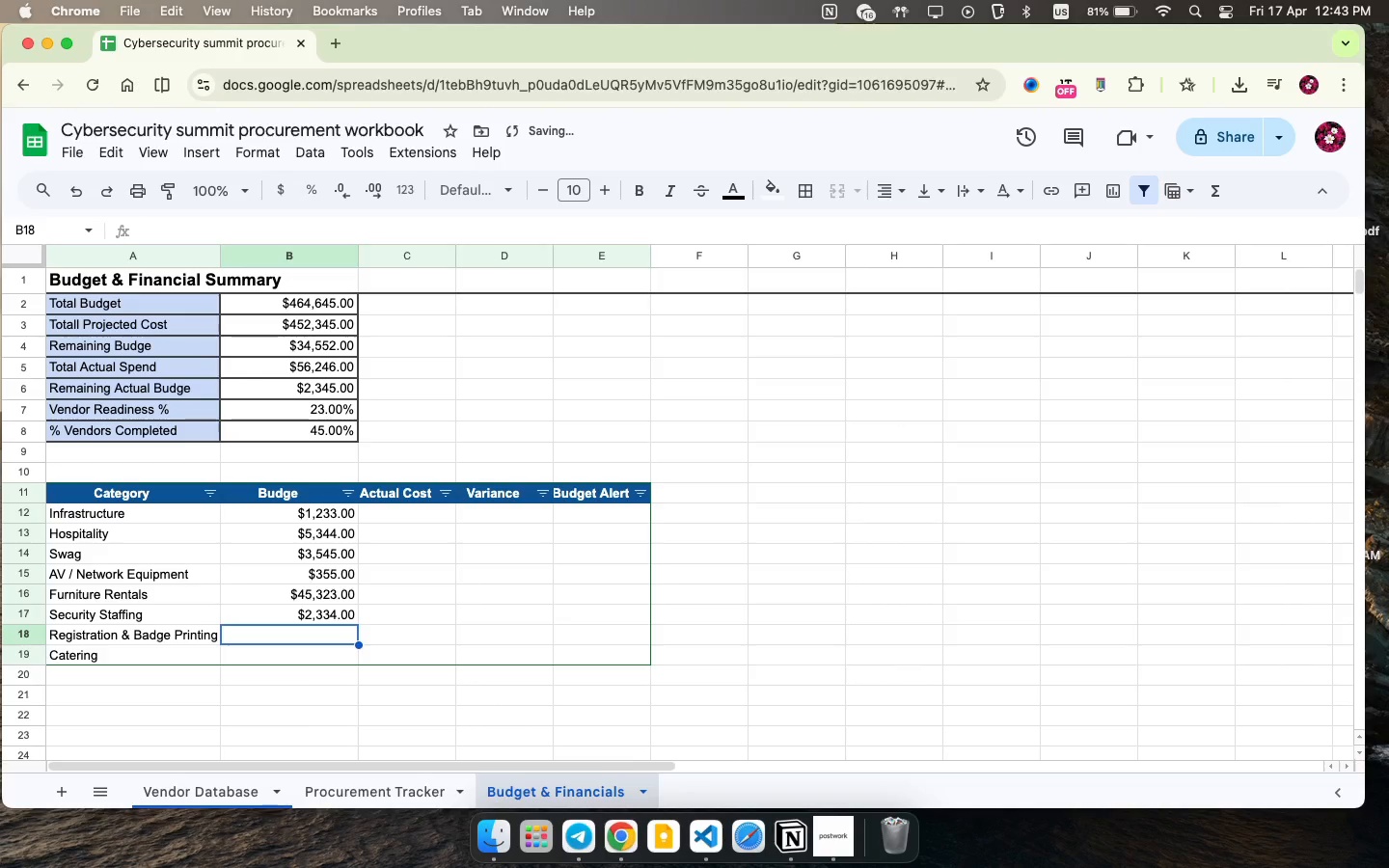 
key(ArrowDown)
 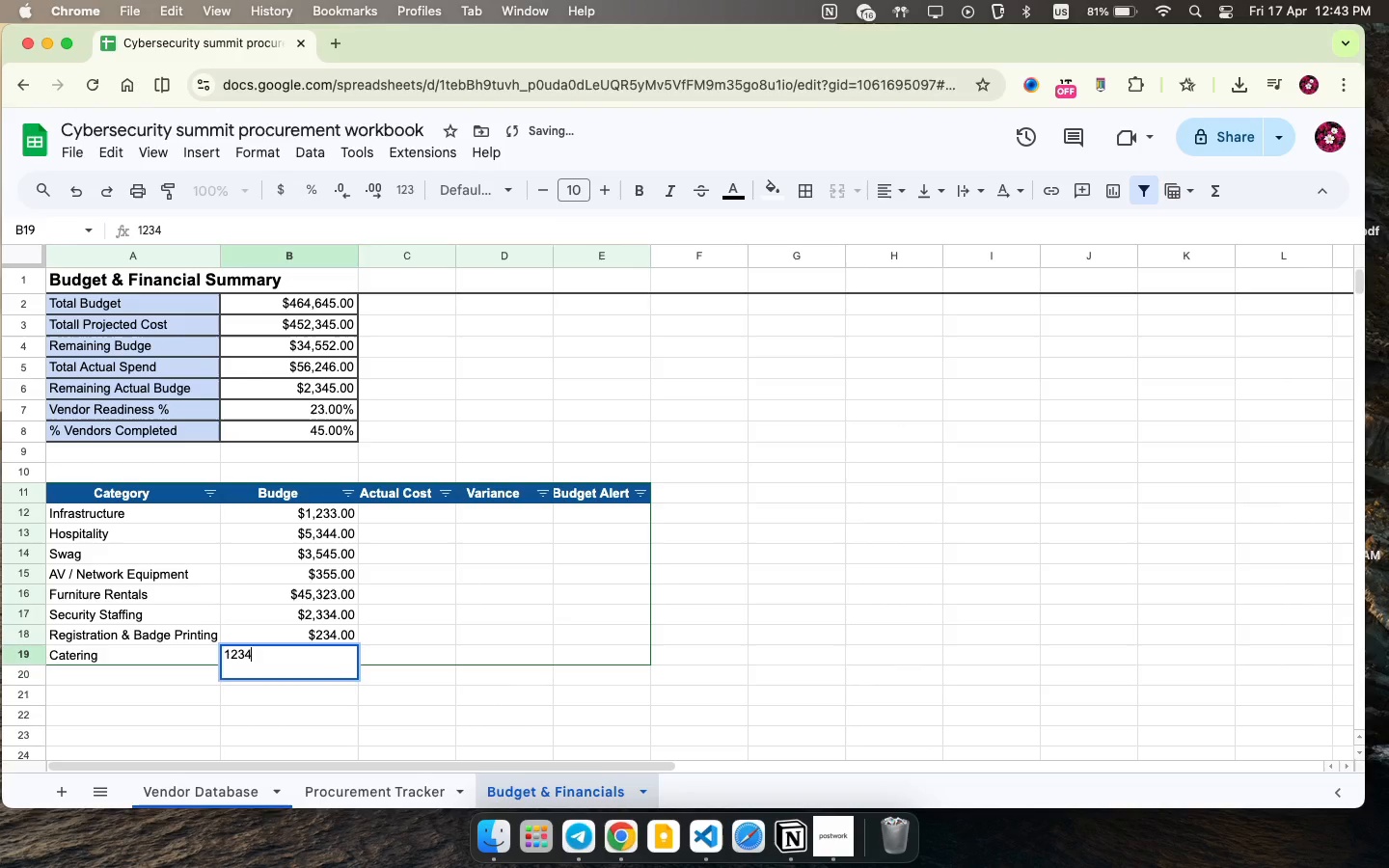 
type(1234)
 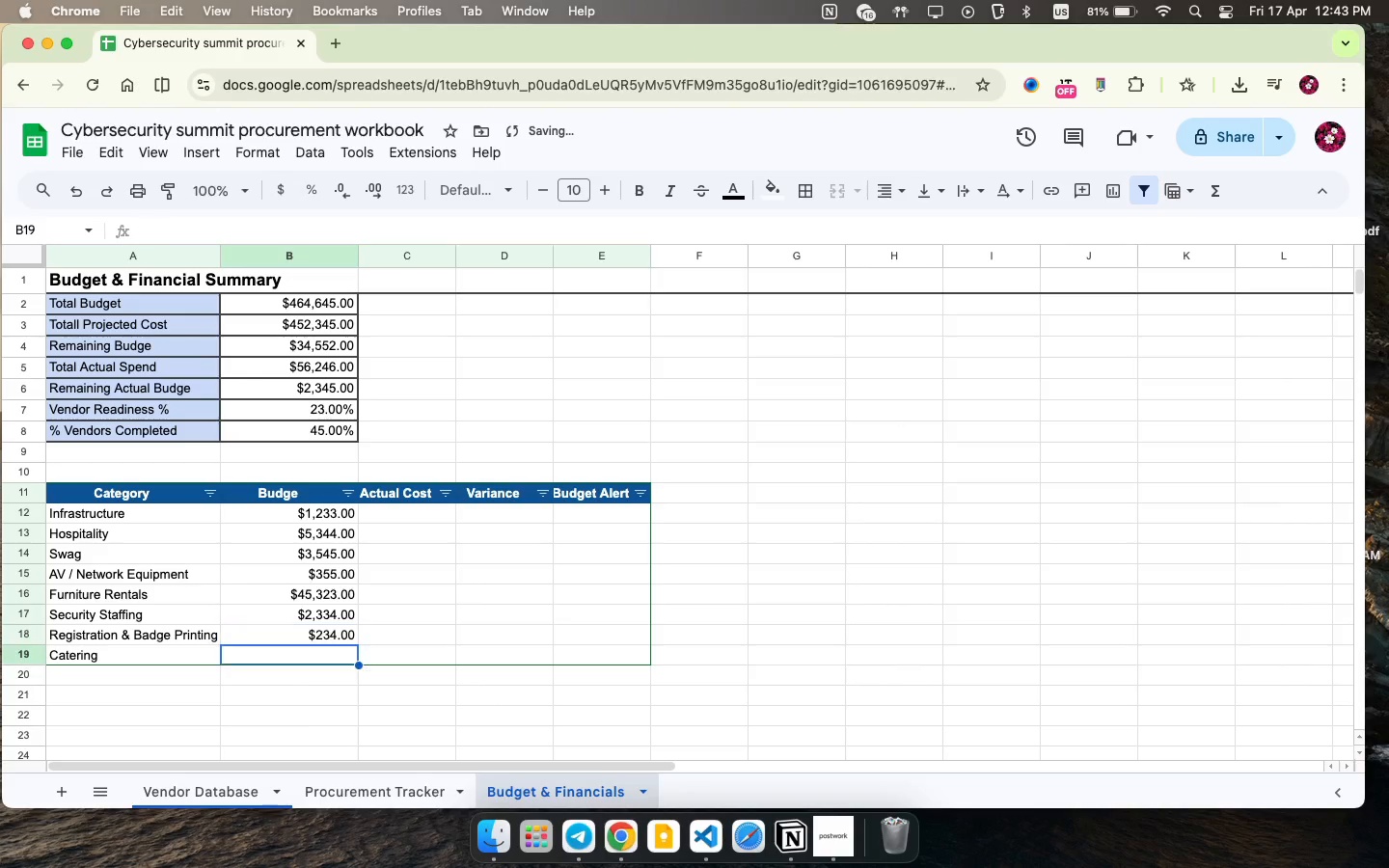 
key(ArrowDown)
 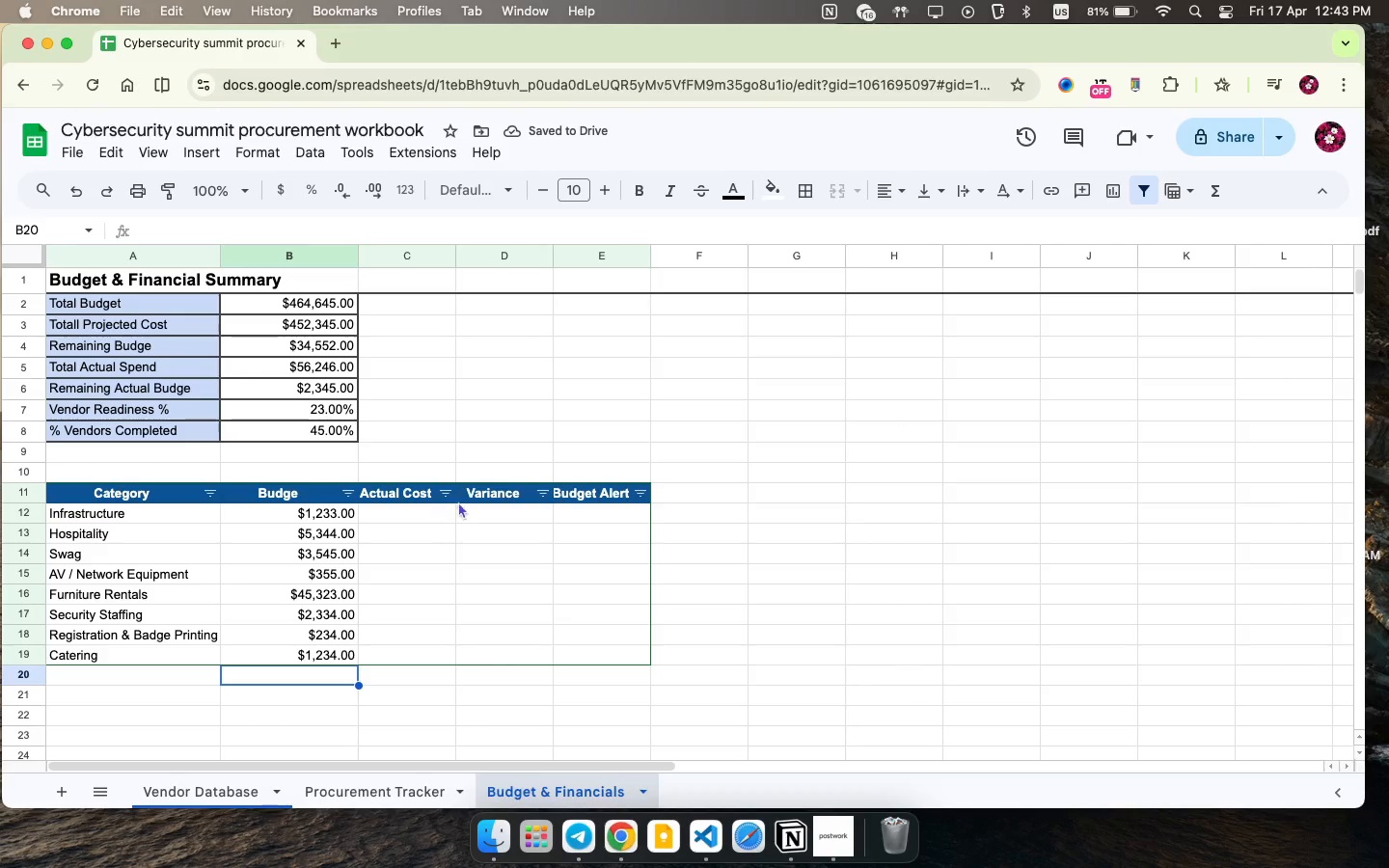 
left_click([443, 509])
 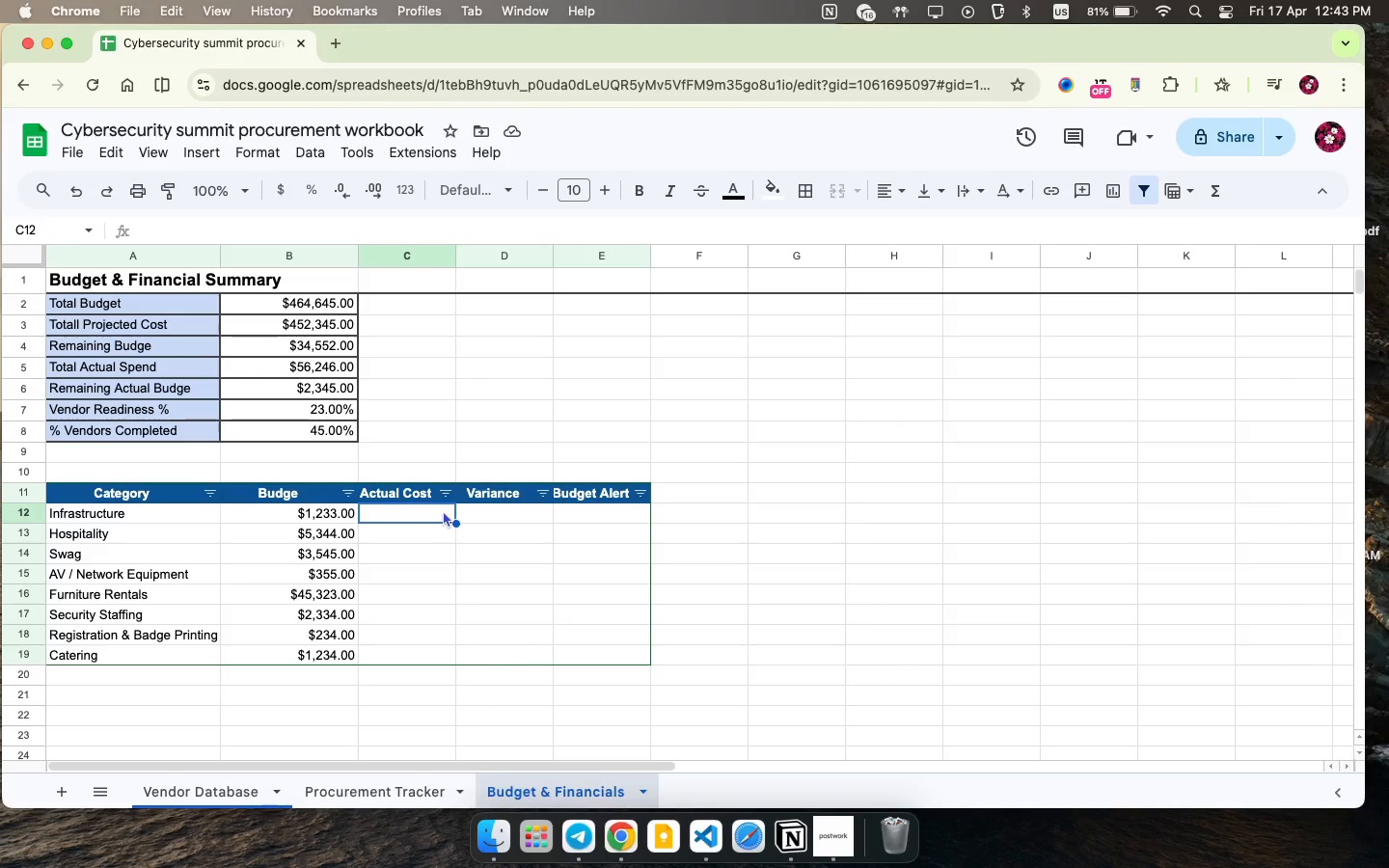 
type(=sumif()
 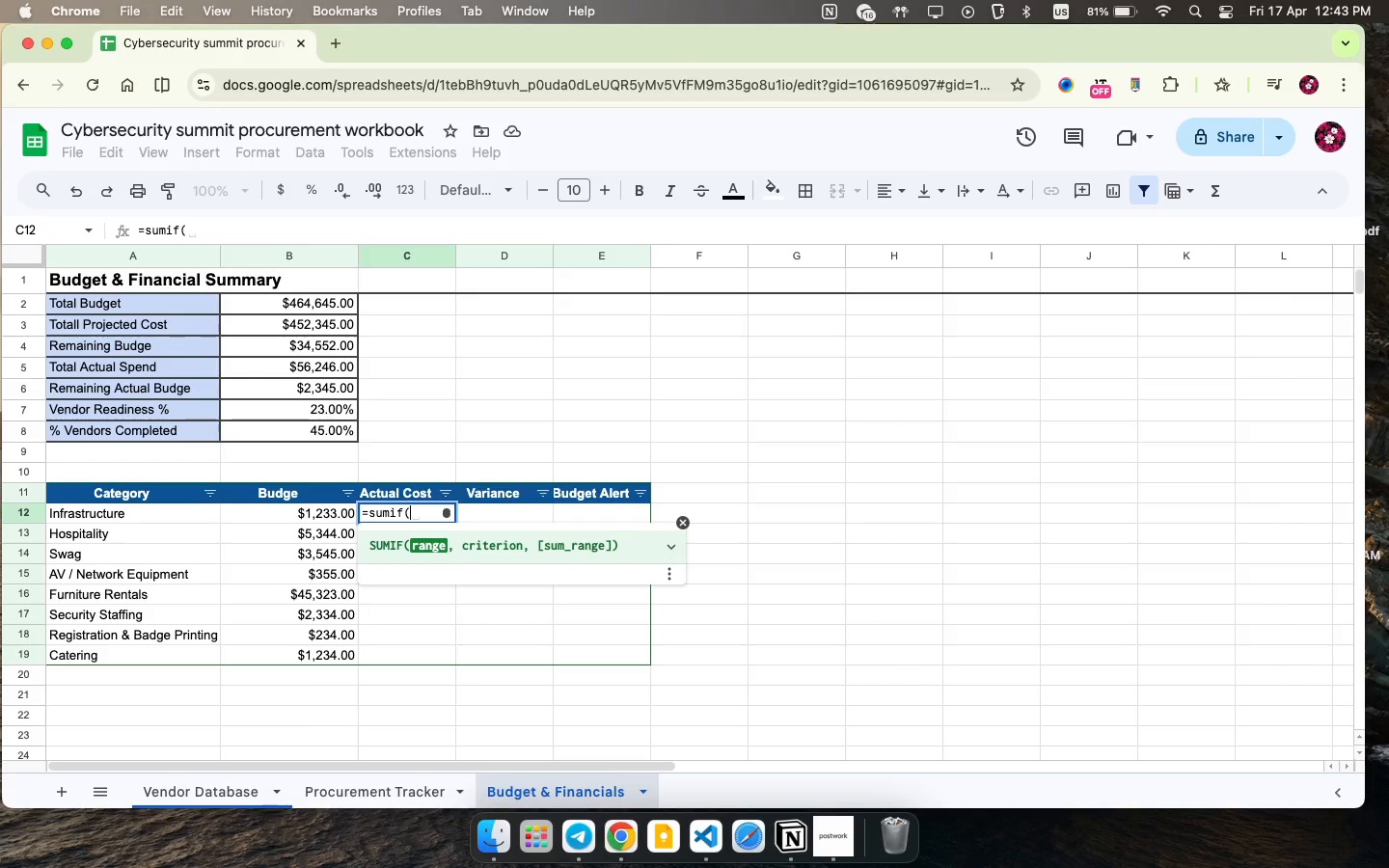 
left_click([231, 792])
 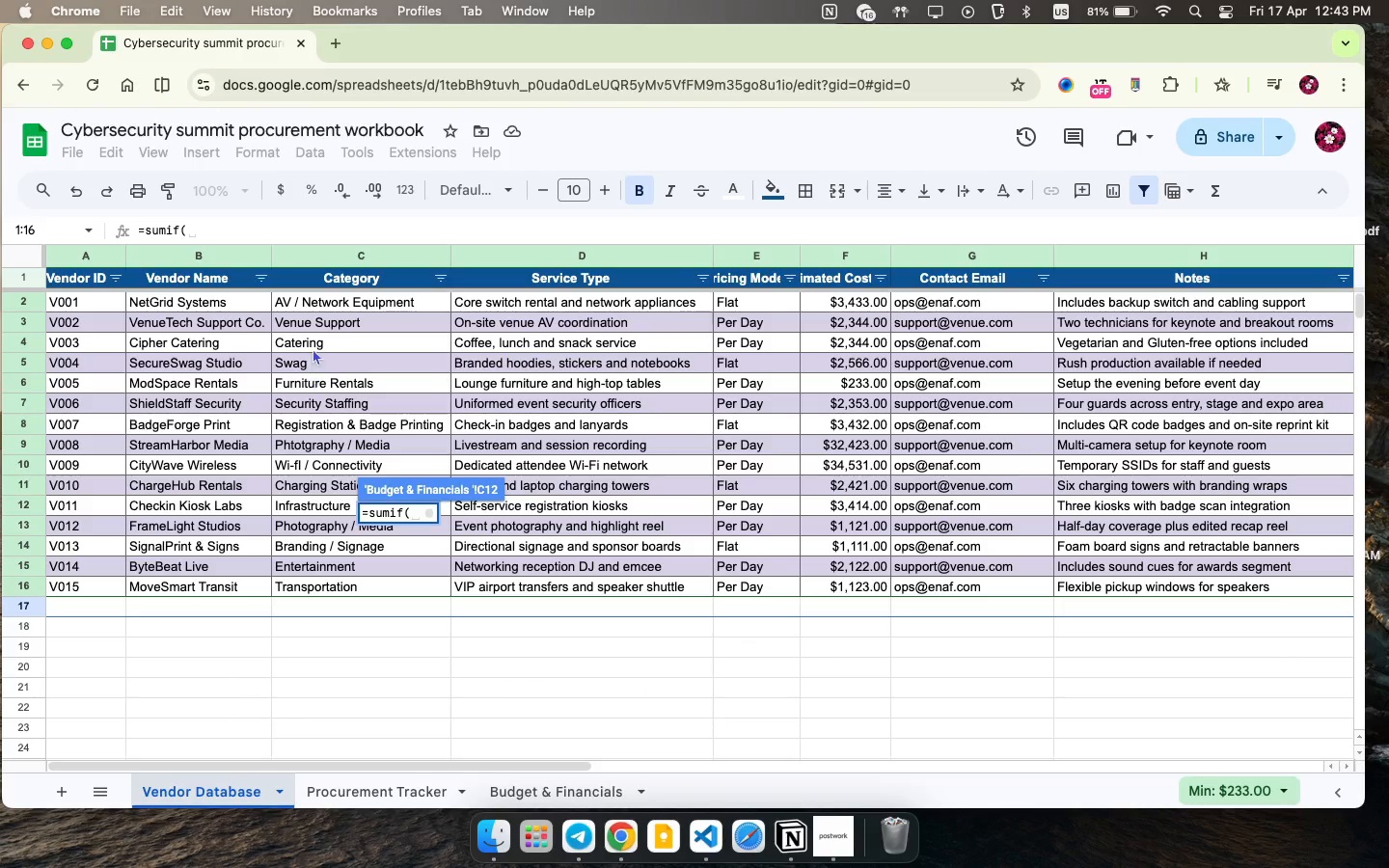 
left_click_drag(start_coordinate=[389, 300], to_coordinate=[431, 584])
 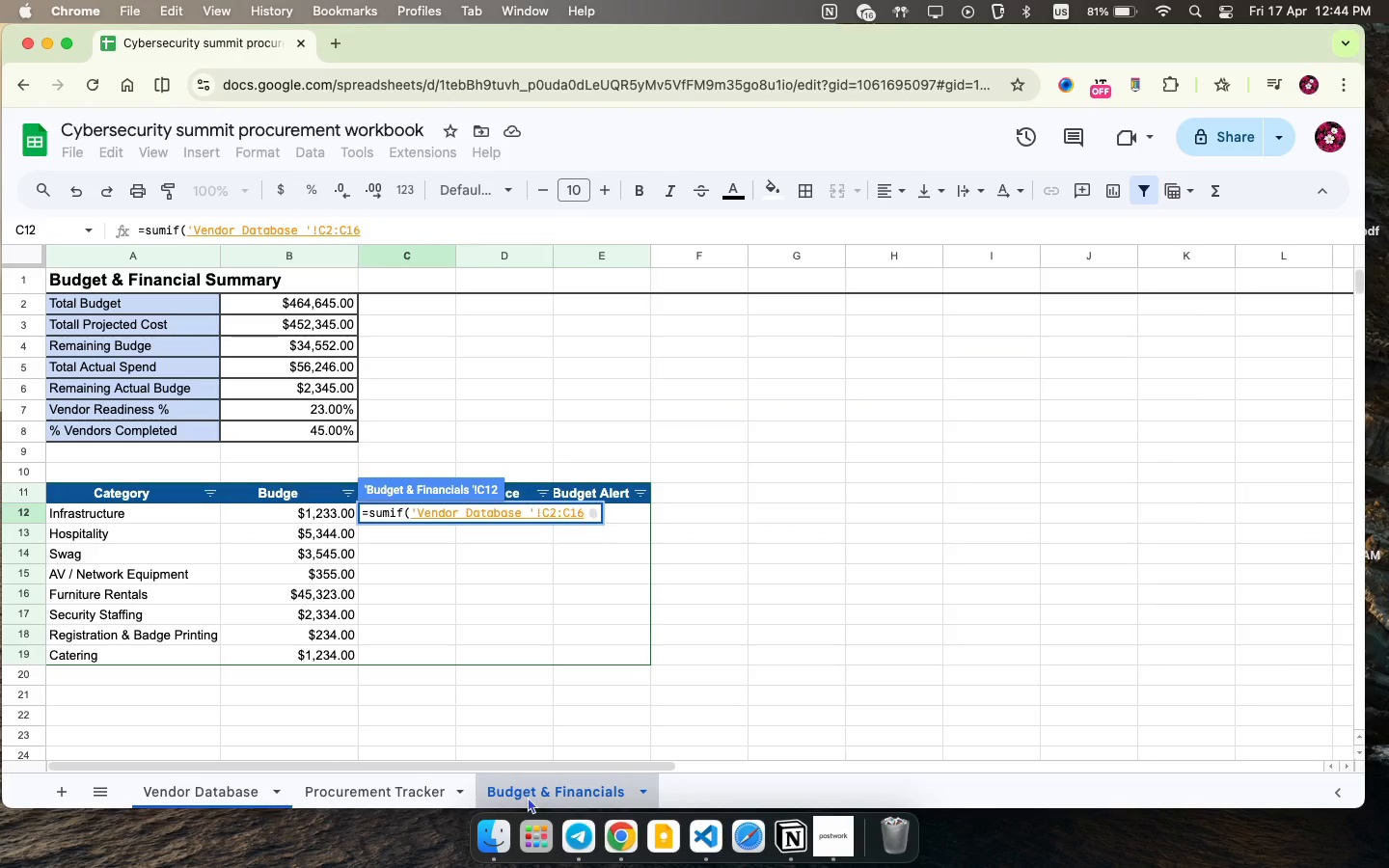 
type(,a12,)
 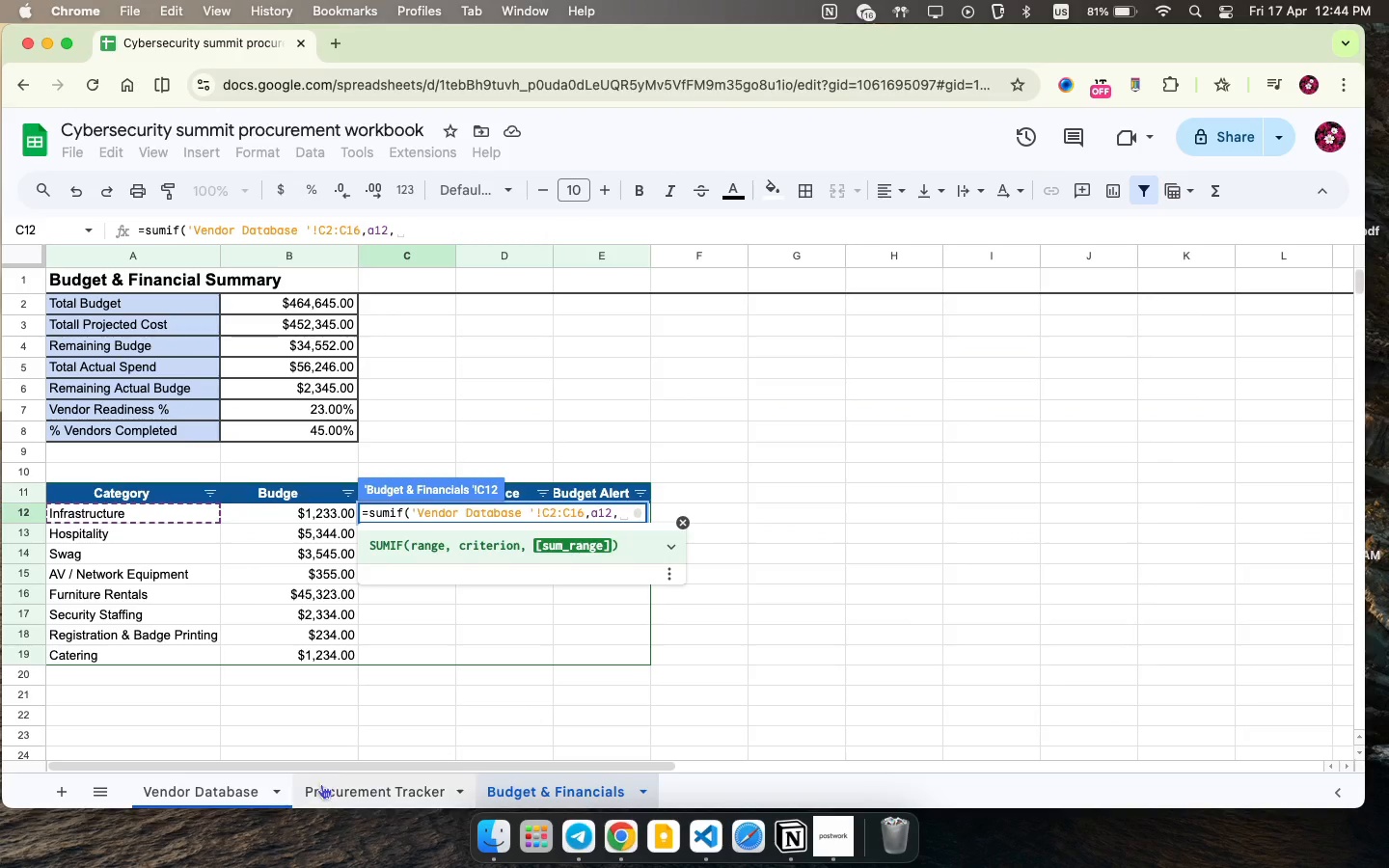 
left_click([241, 801])
 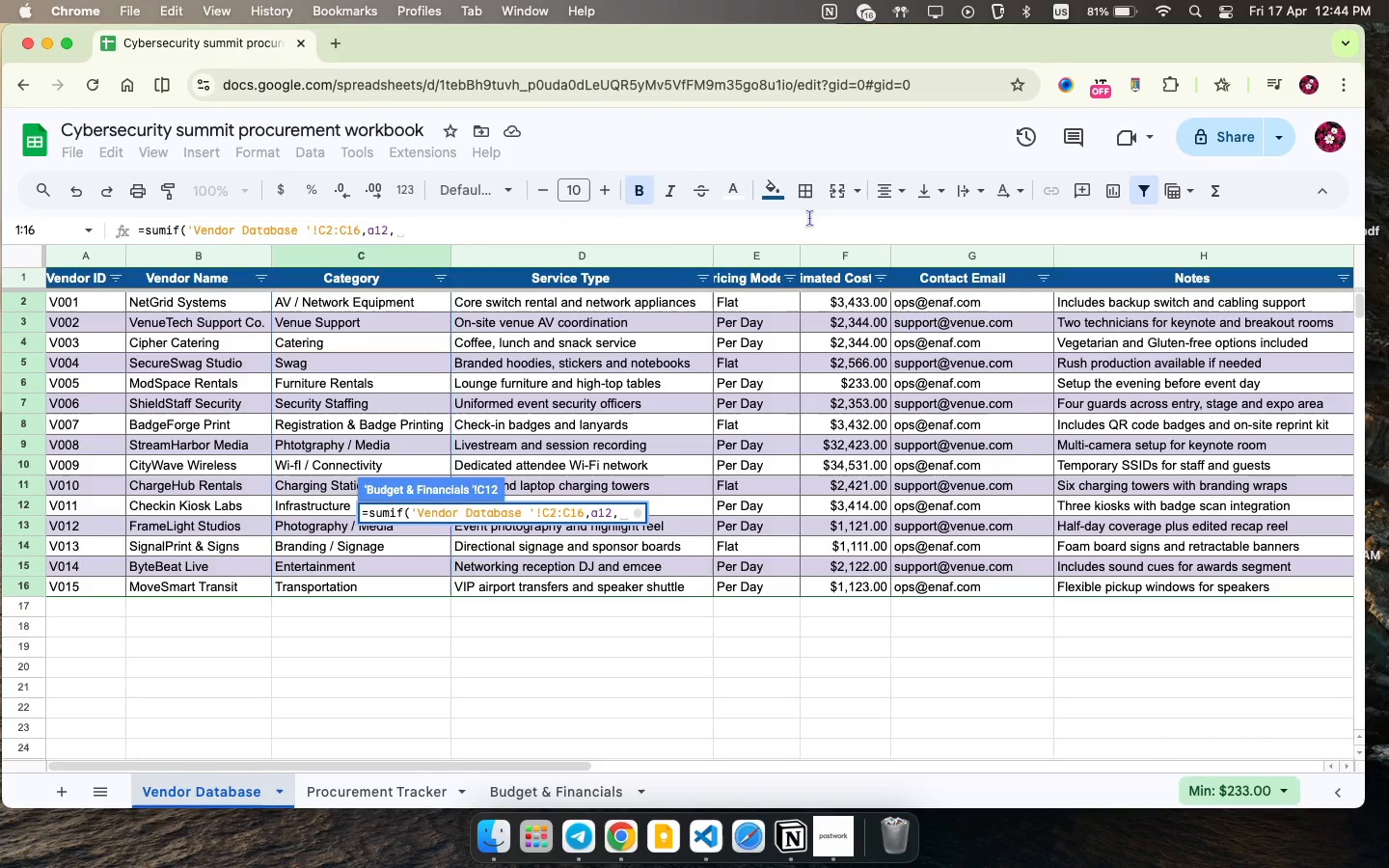 
left_click_drag(start_coordinate=[854, 299], to_coordinate=[849, 589])
 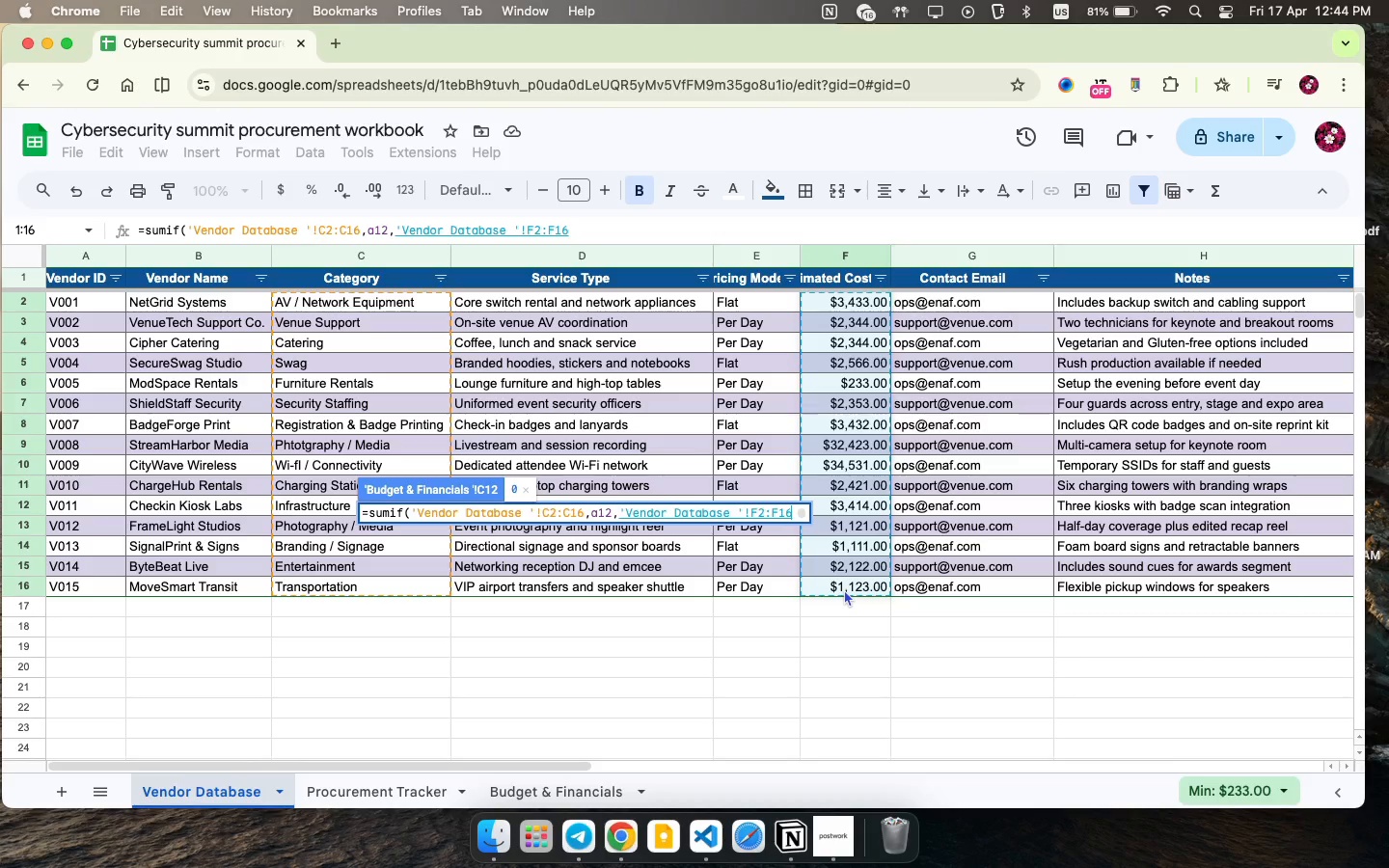 
key(Shift+0)
 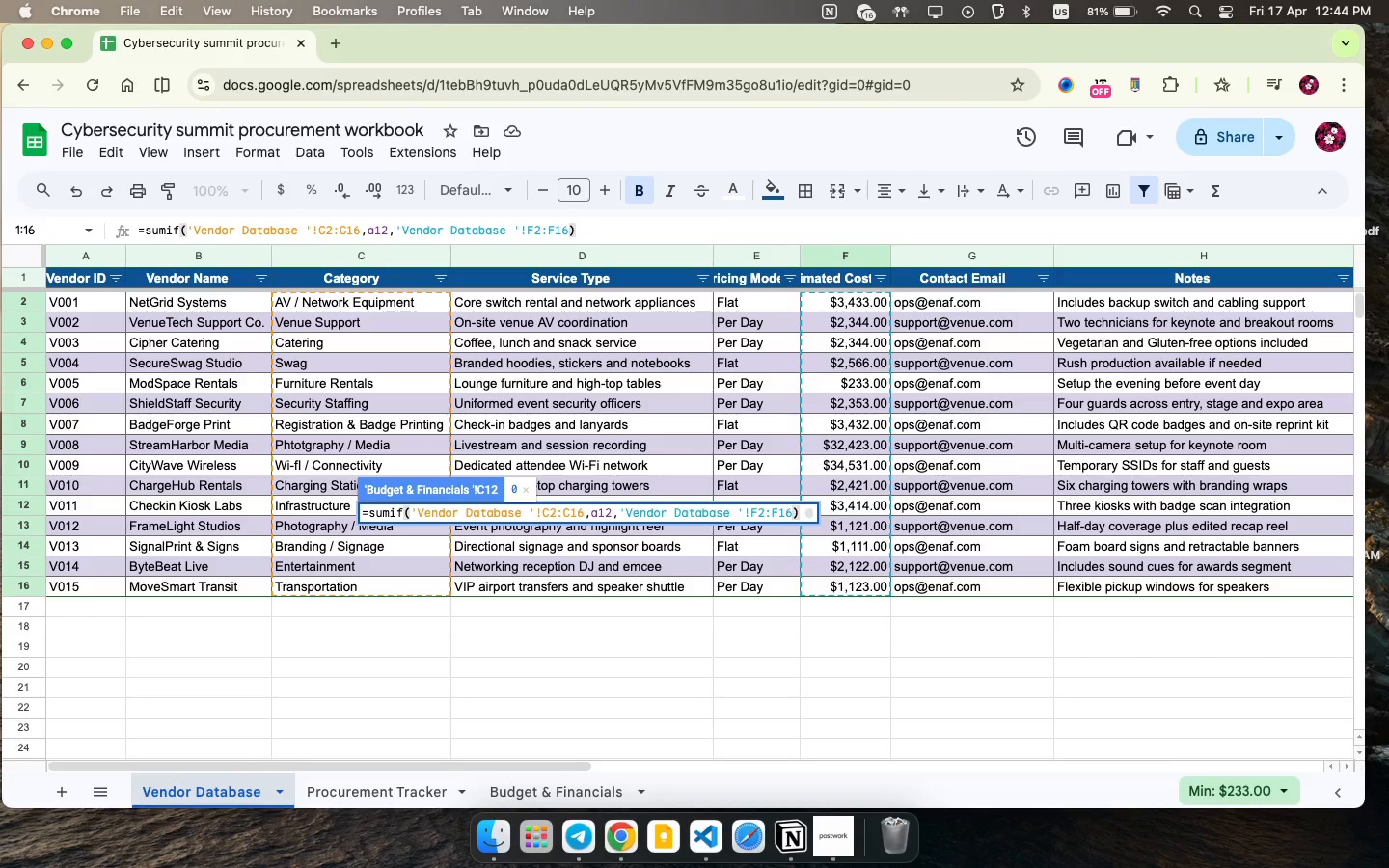 
key(Enter)
 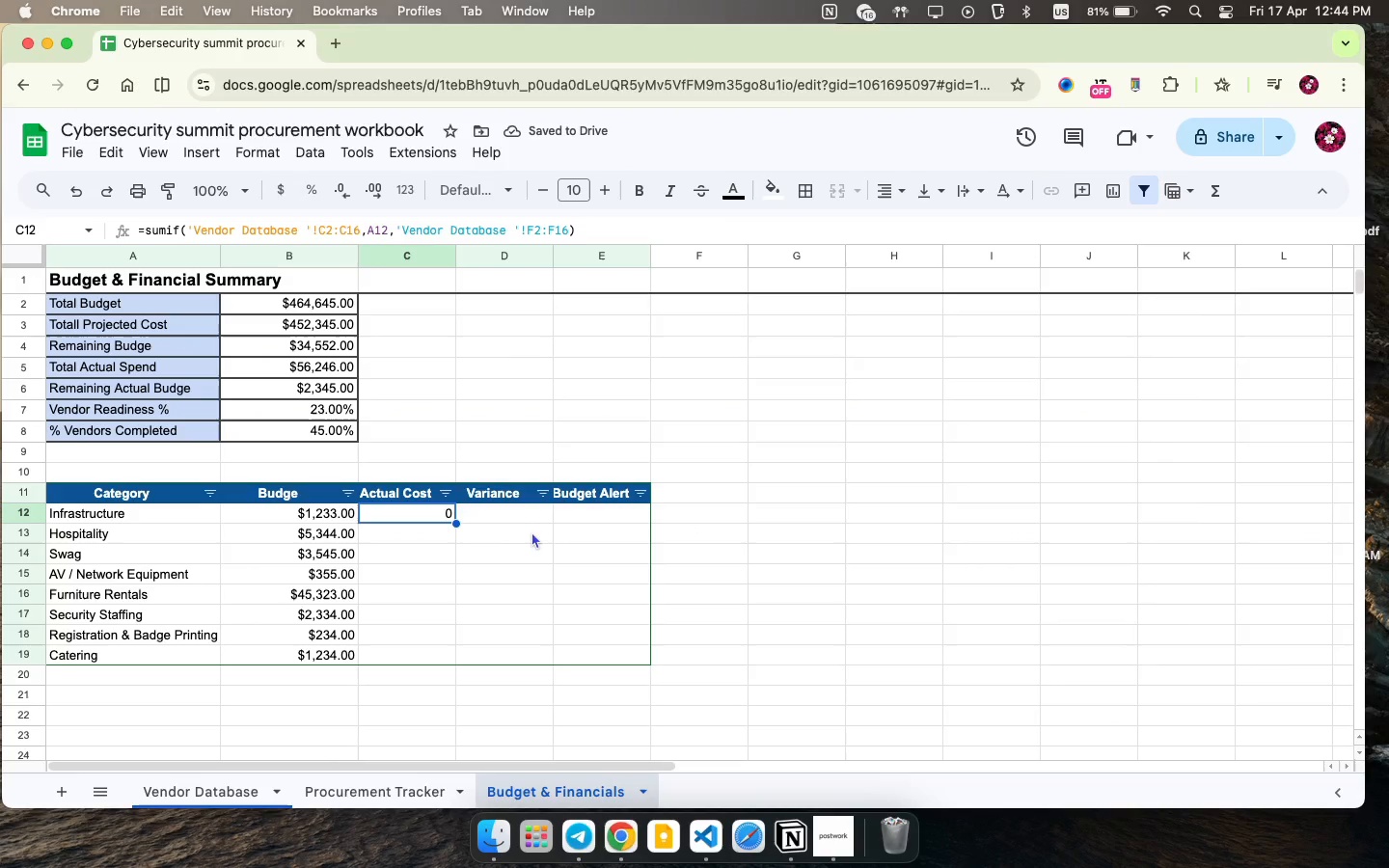 
wait(5.45)
 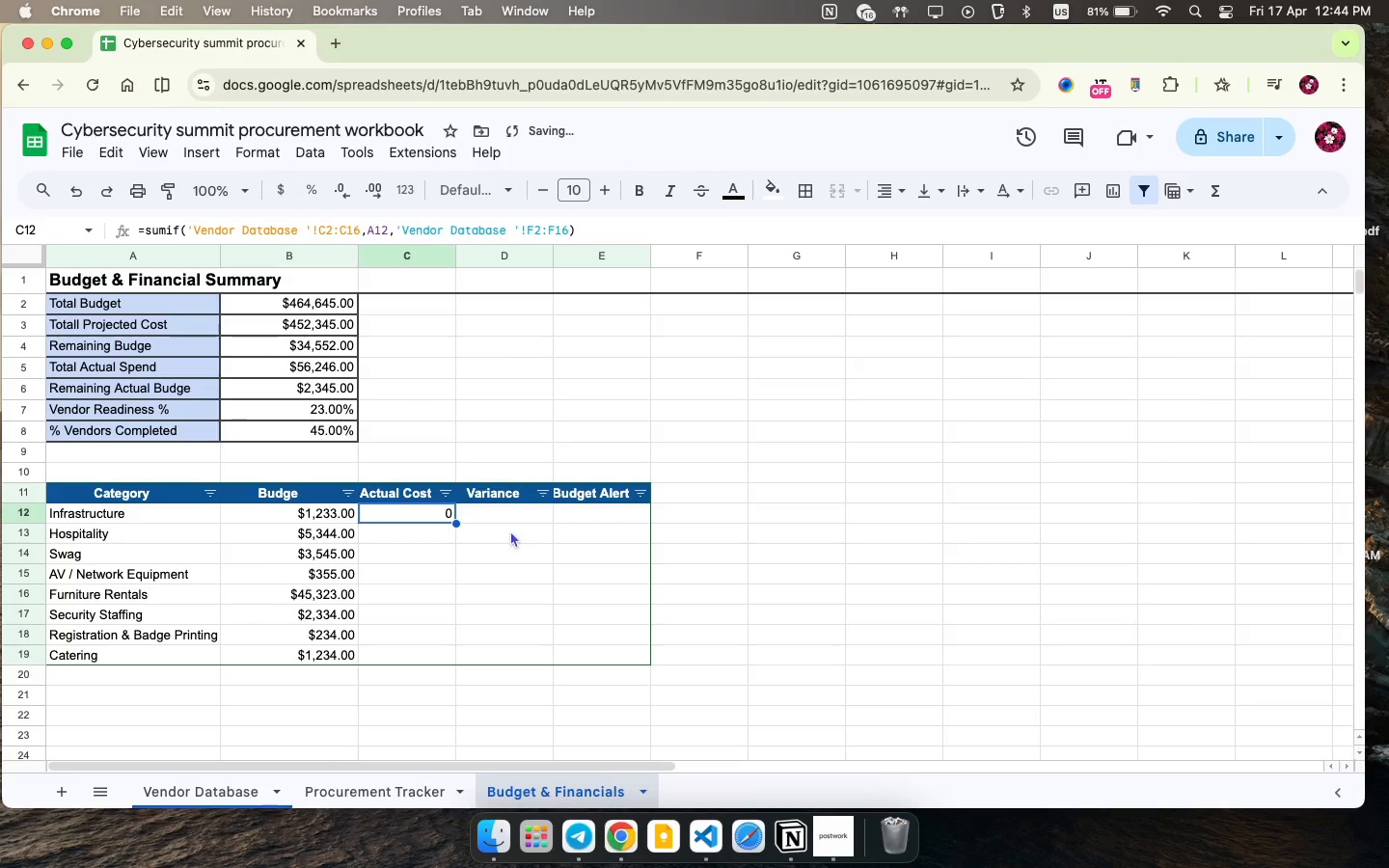 
left_click([448, 513])
 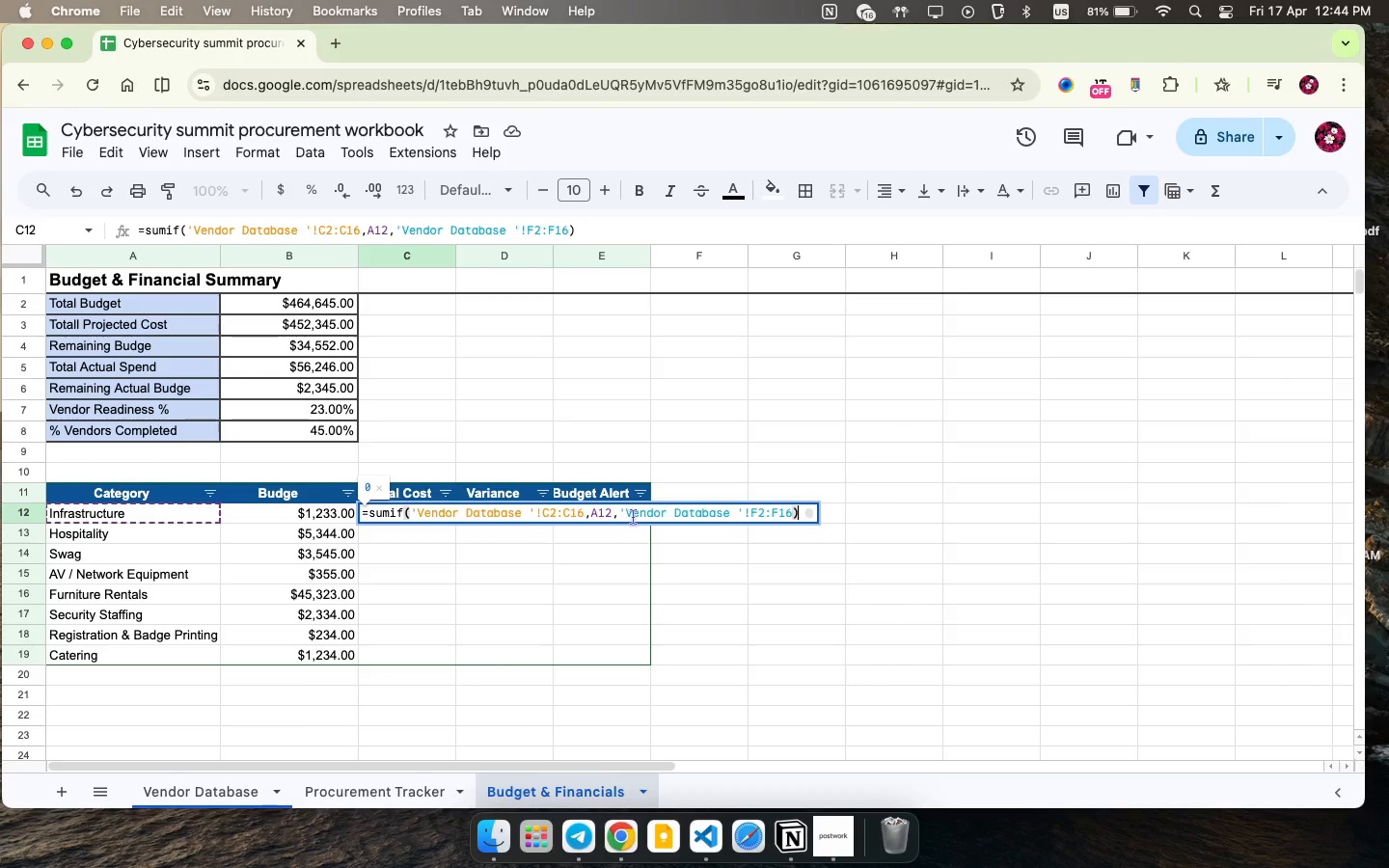 
wait(6.21)
 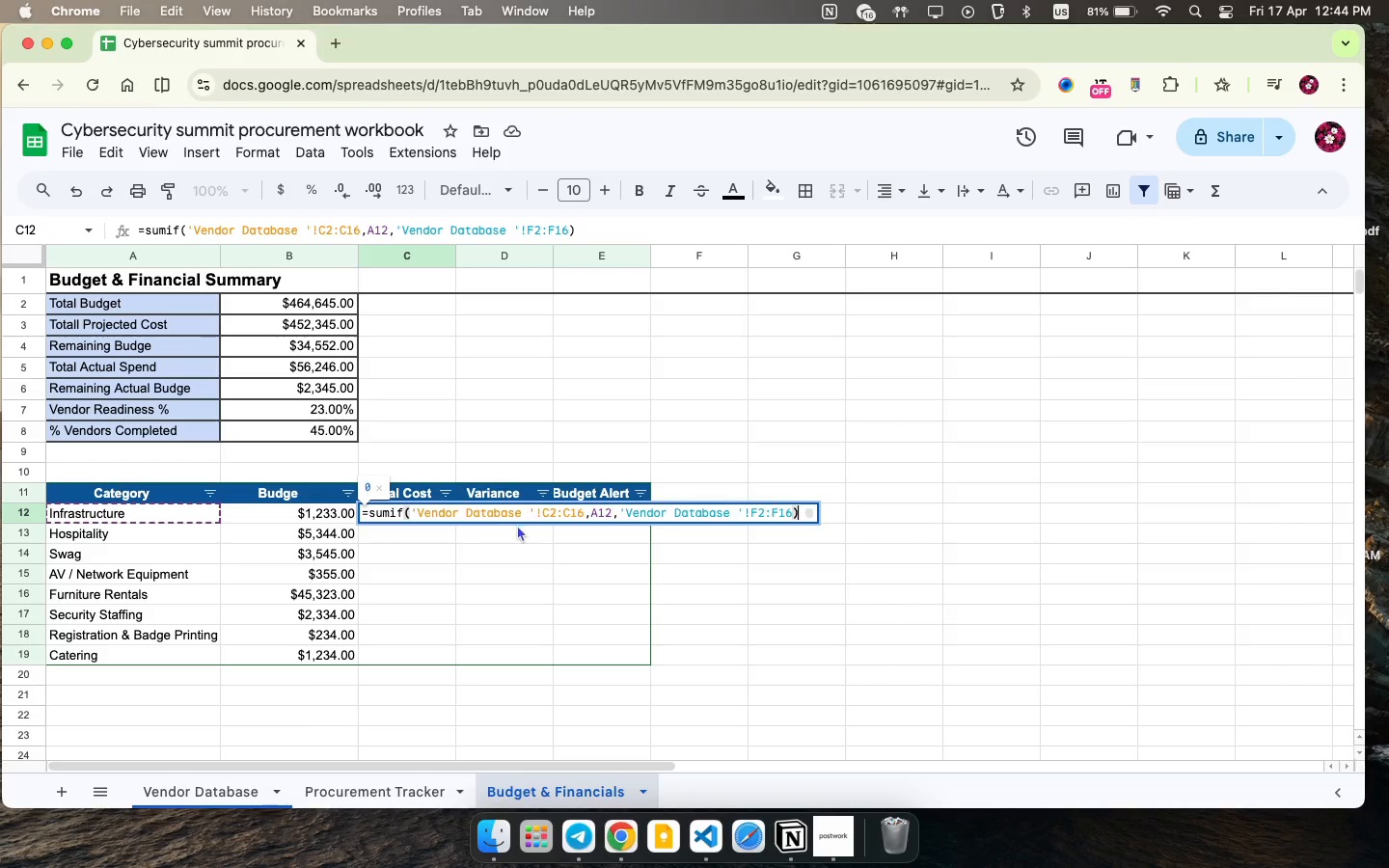 
double_click([195, 514])
 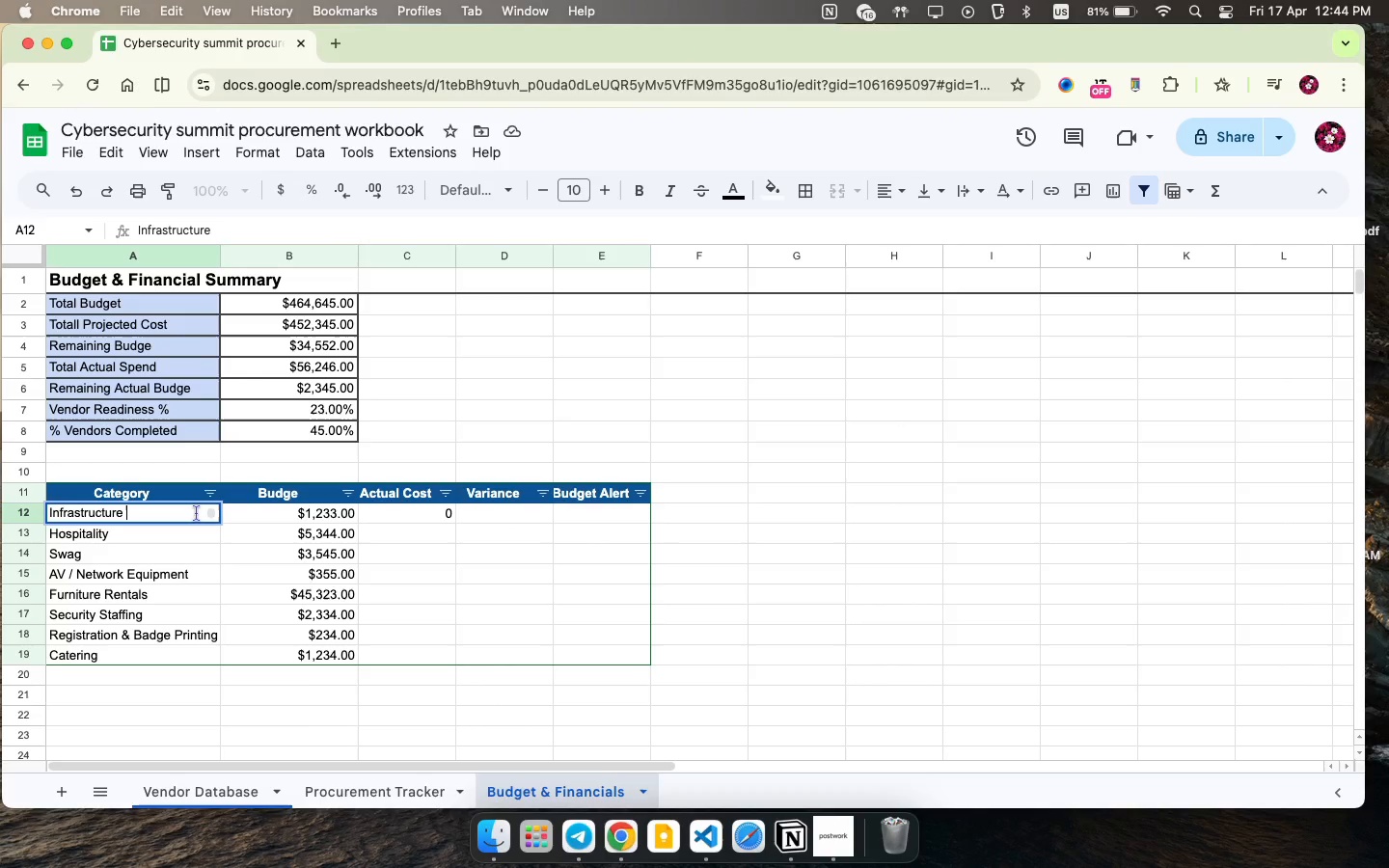 
key(Backspace)
 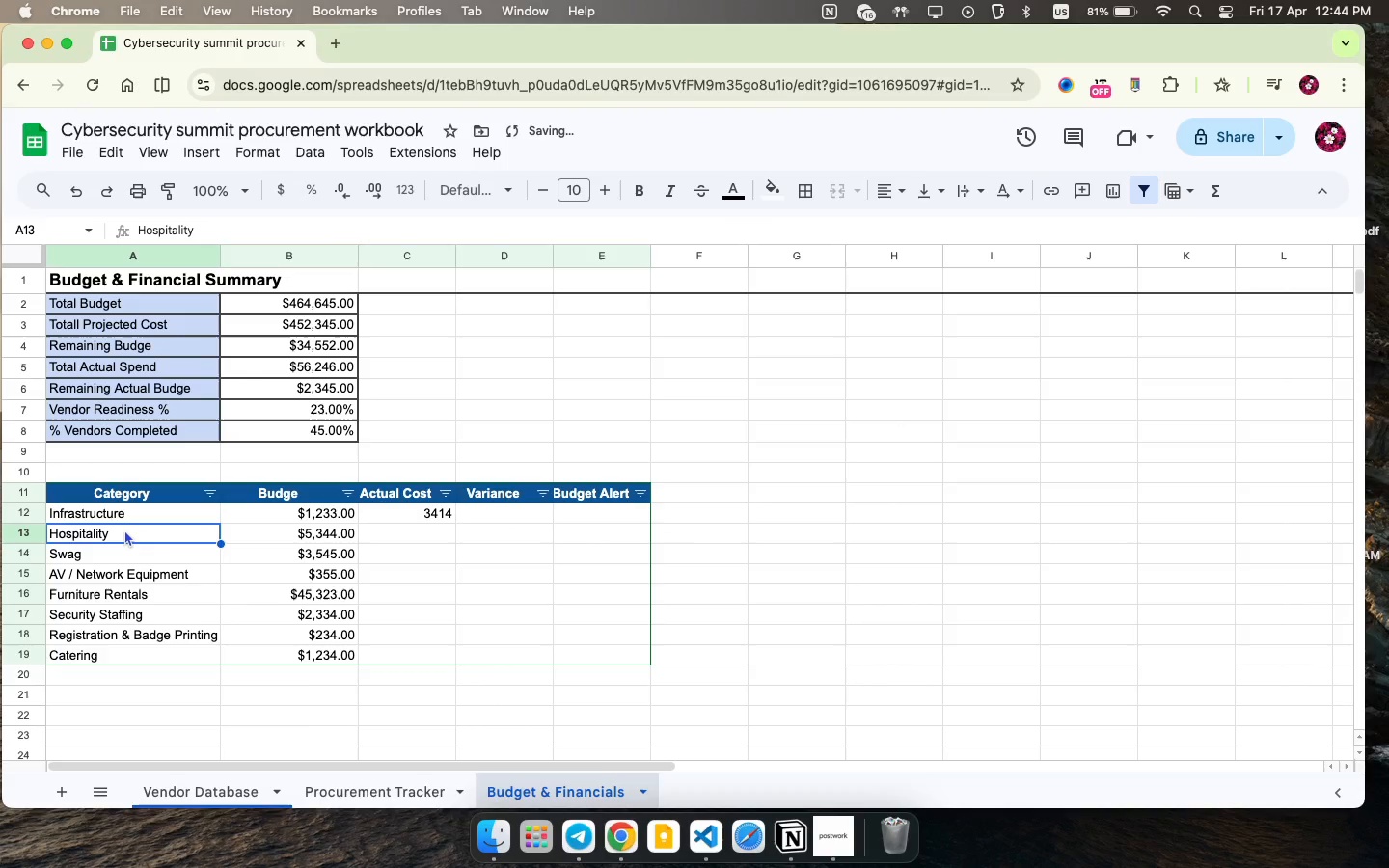 
double_click([122, 532])
 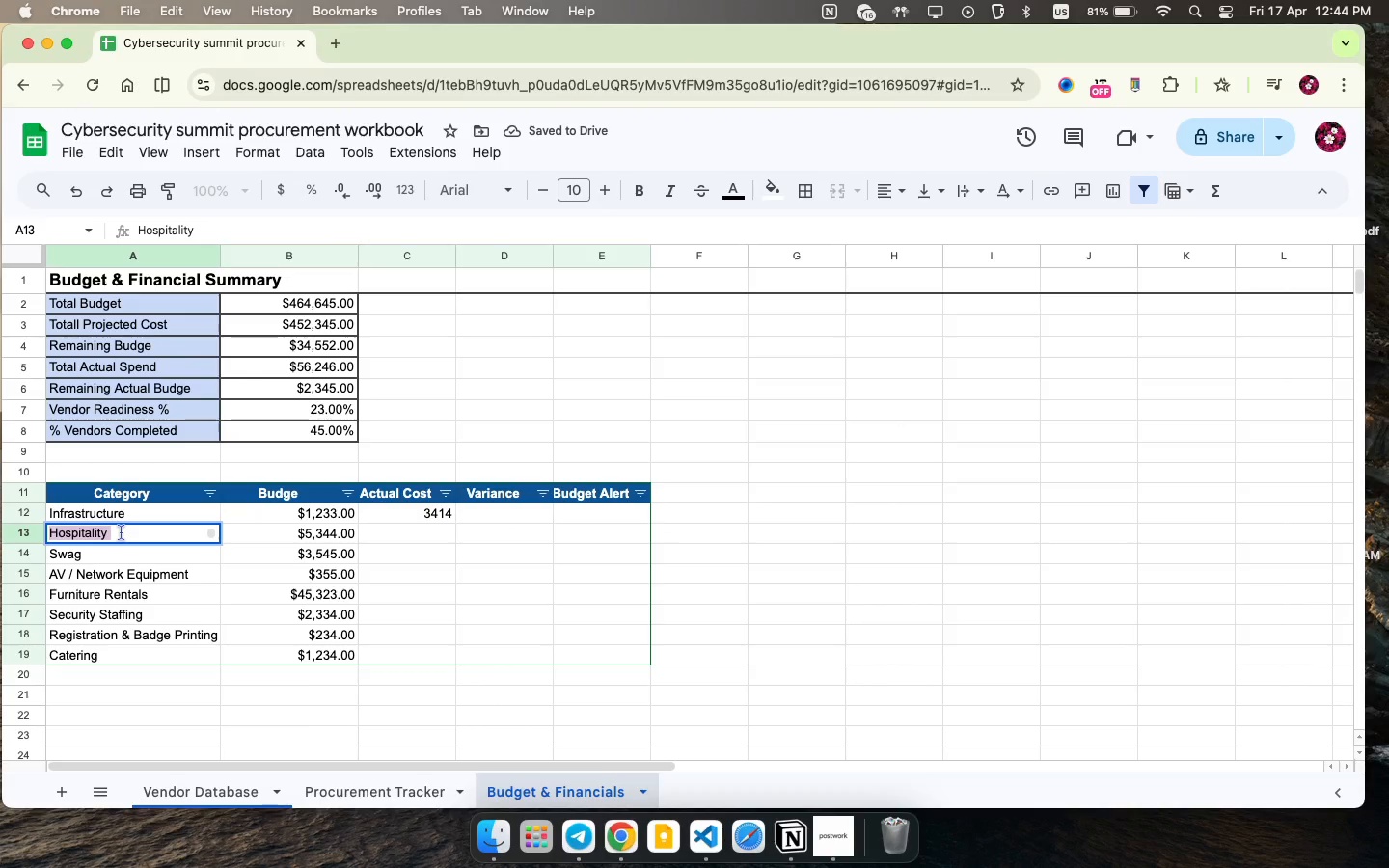 
left_click([121, 532])
 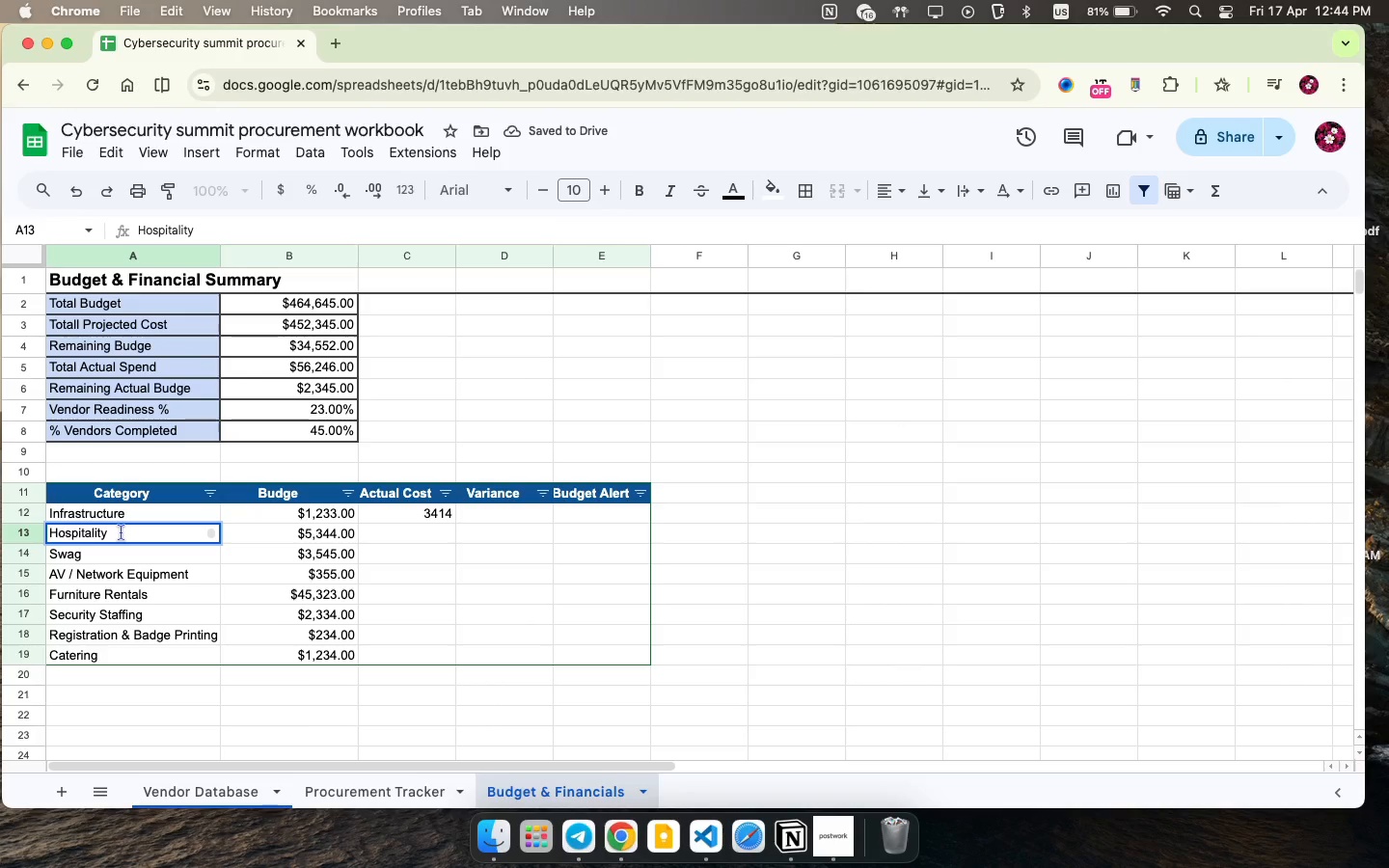 
key(Backspace)
 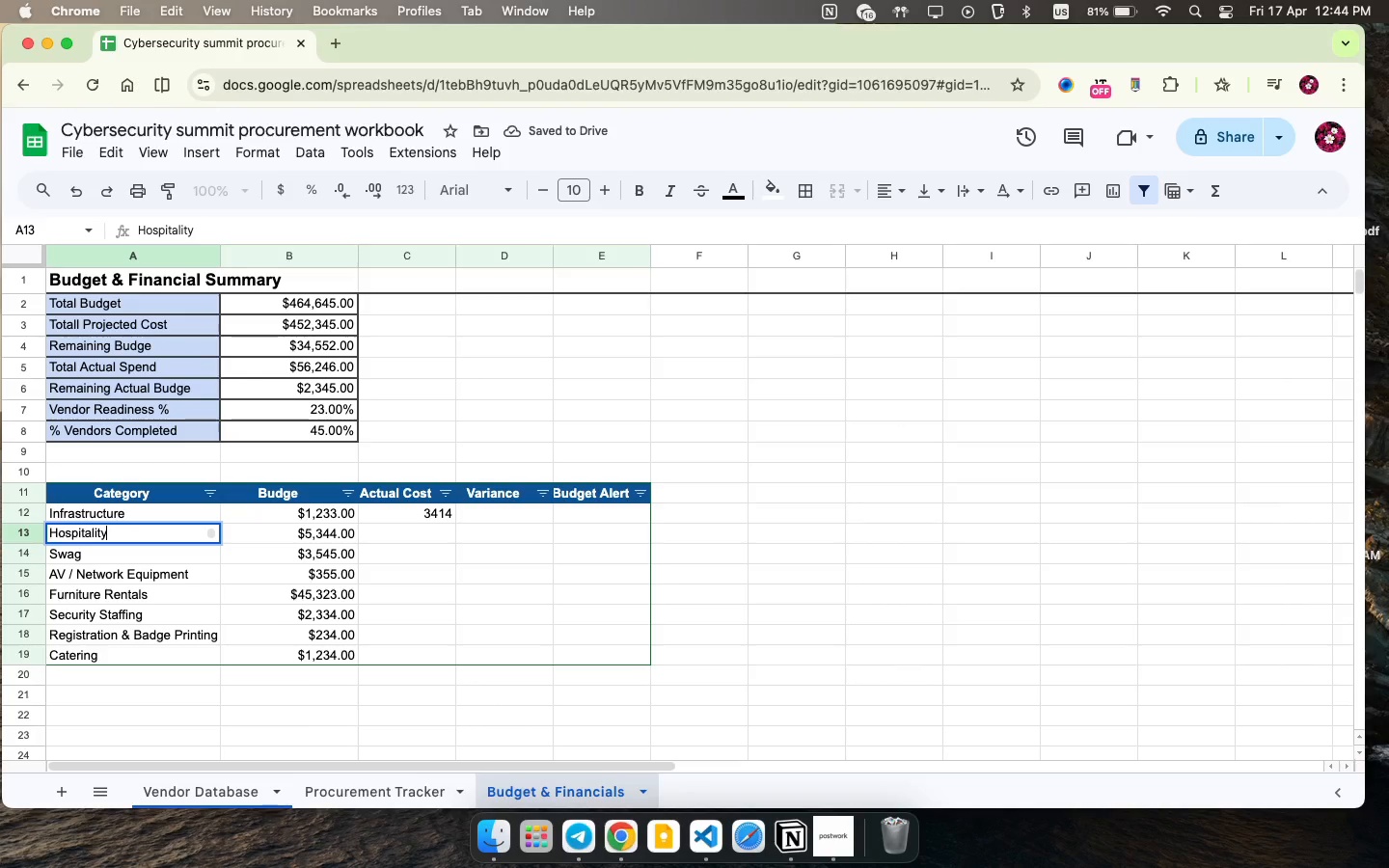 
key(ArrowDown)
 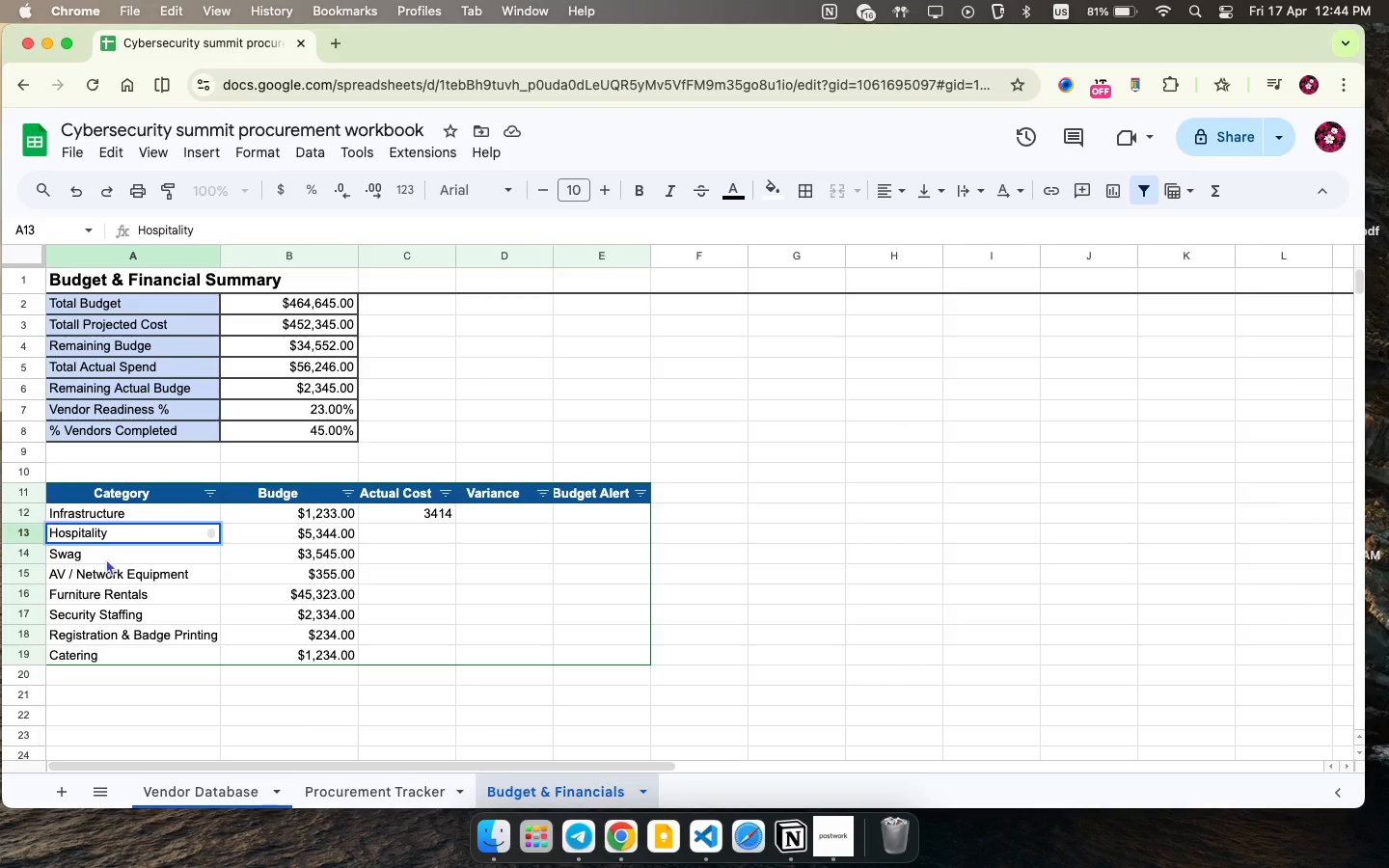 
double_click([111, 549])
 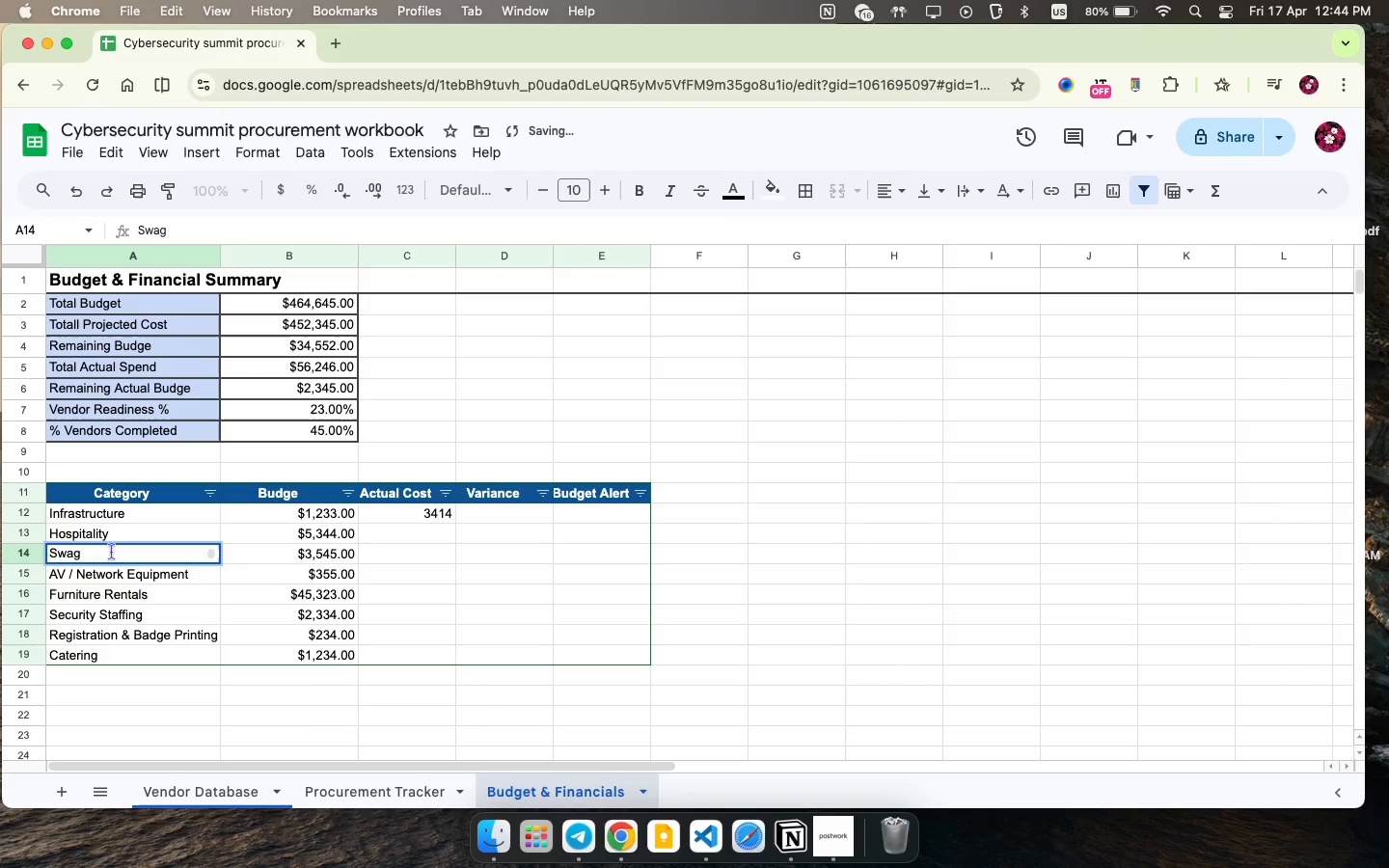 
key(Backspace)
 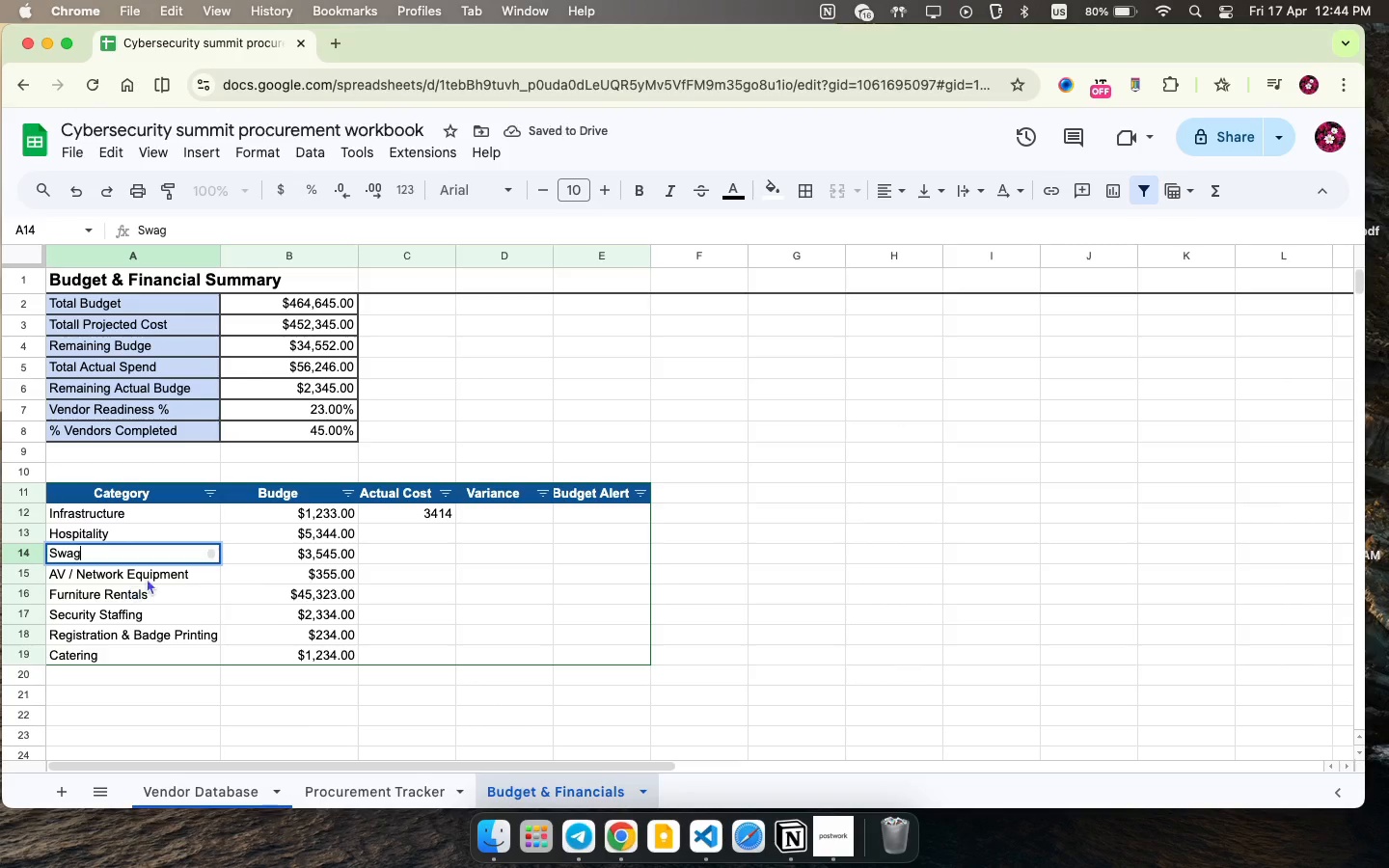 
double_click([159, 572])
 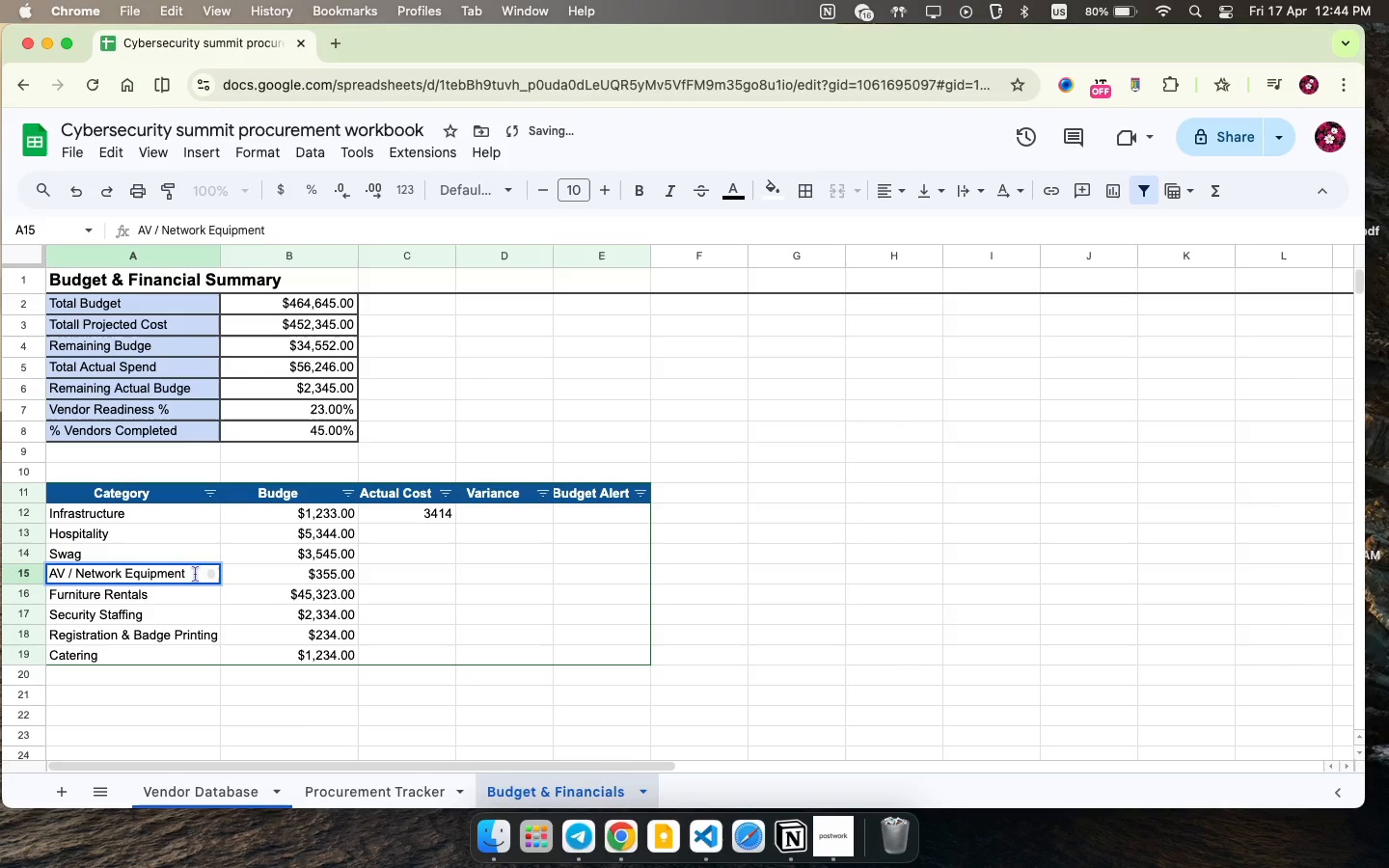 
key(Backspace)
 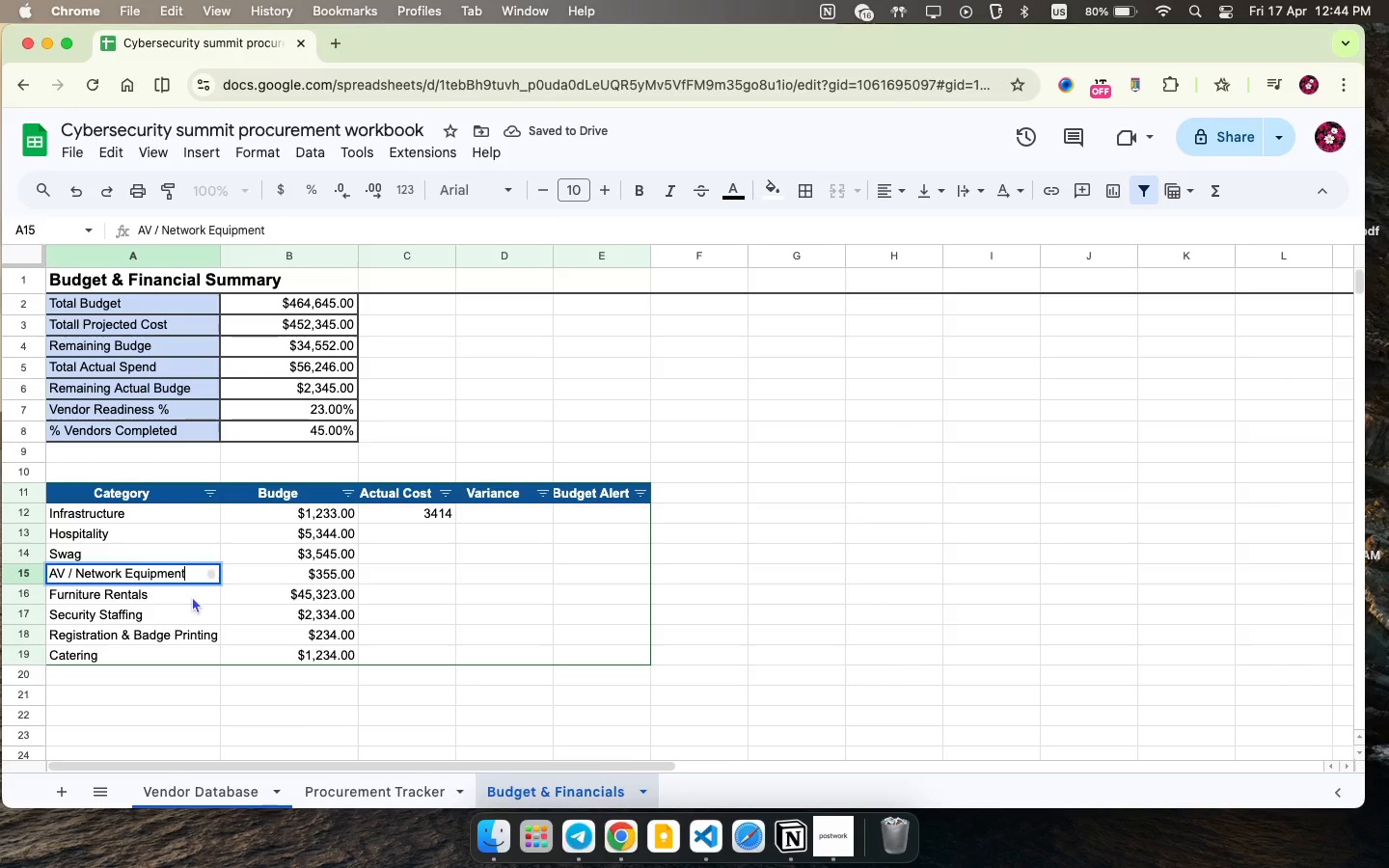 
double_click([192, 596])
 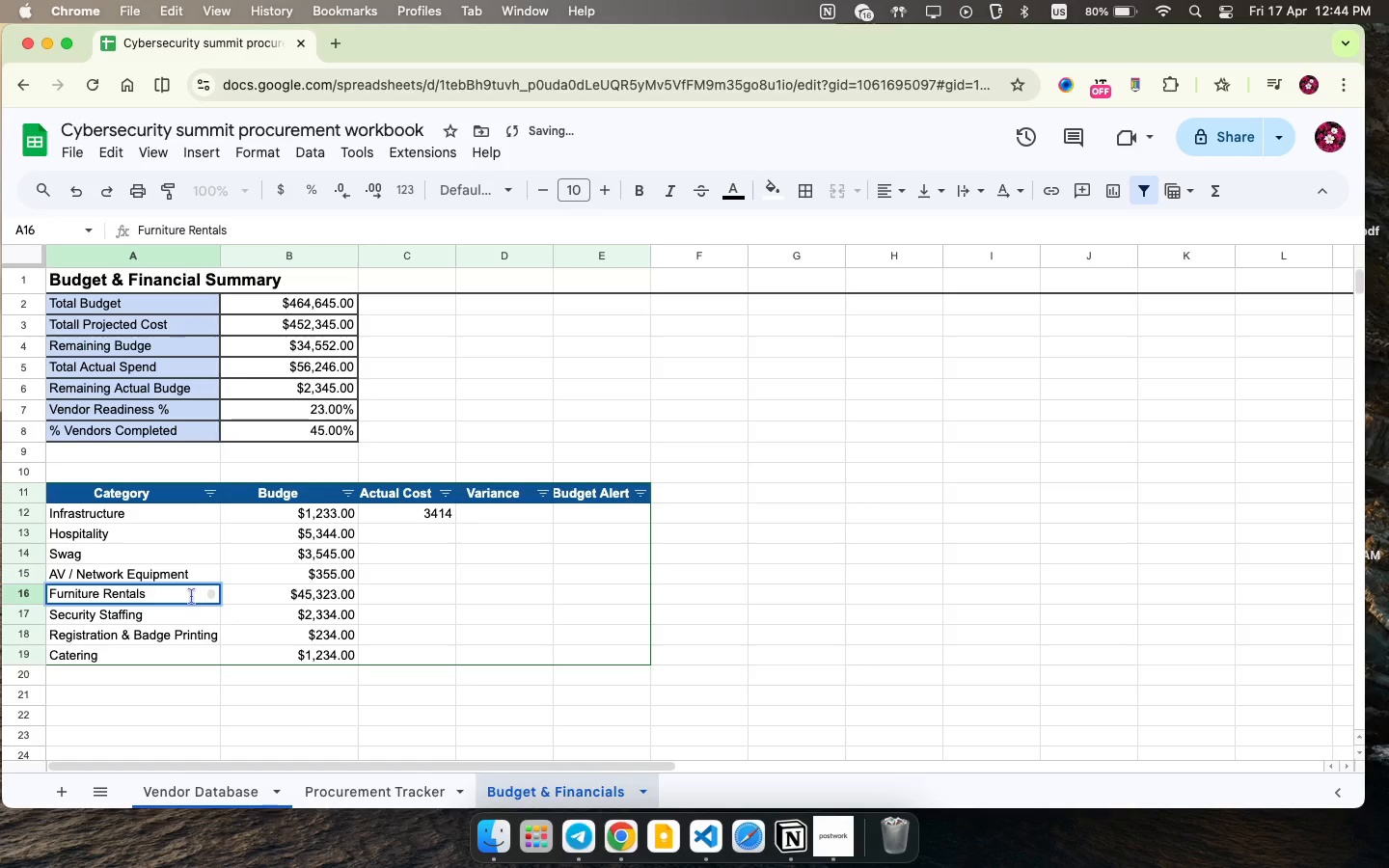 
key(Backspace)
 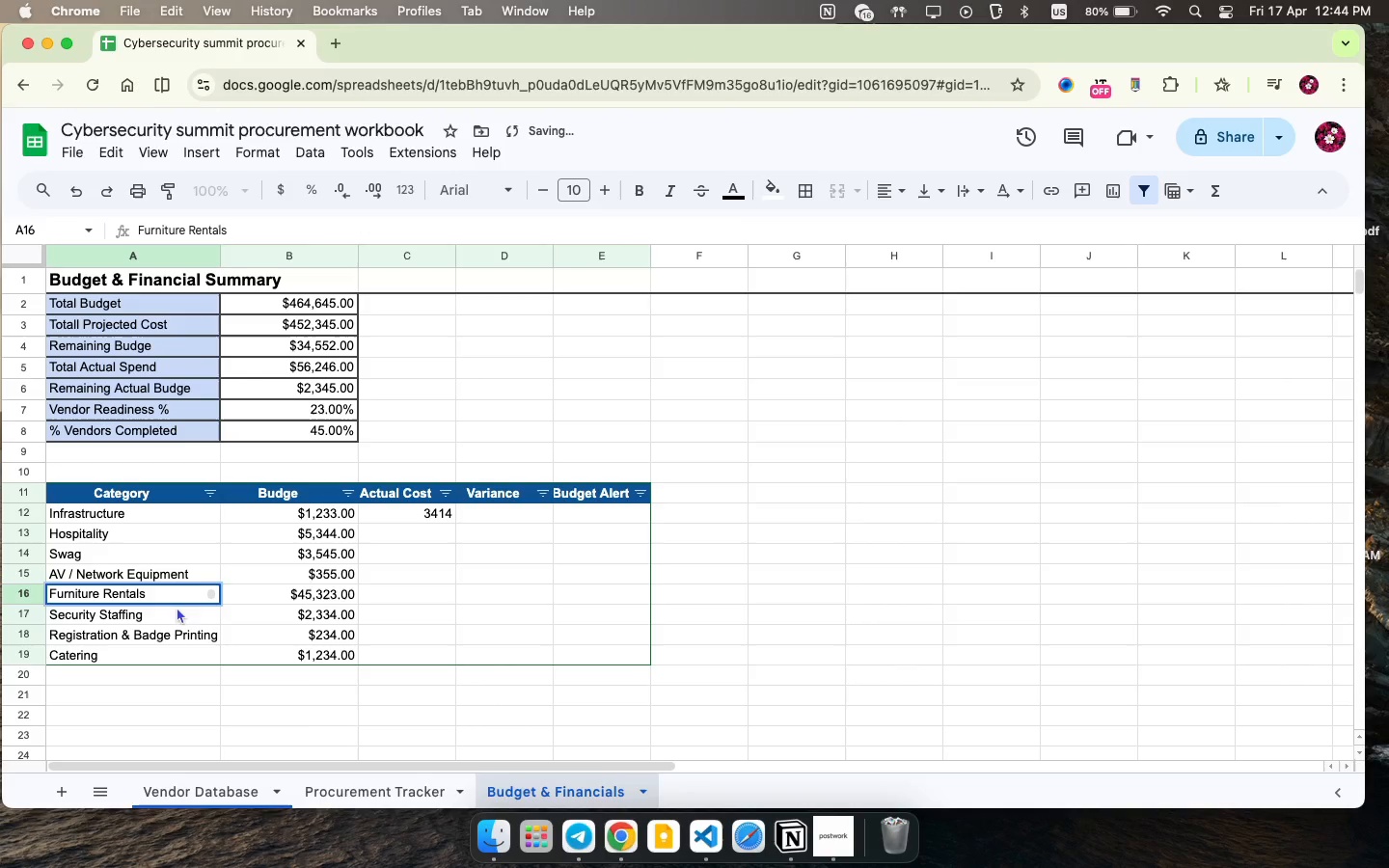 
double_click([177, 607])
 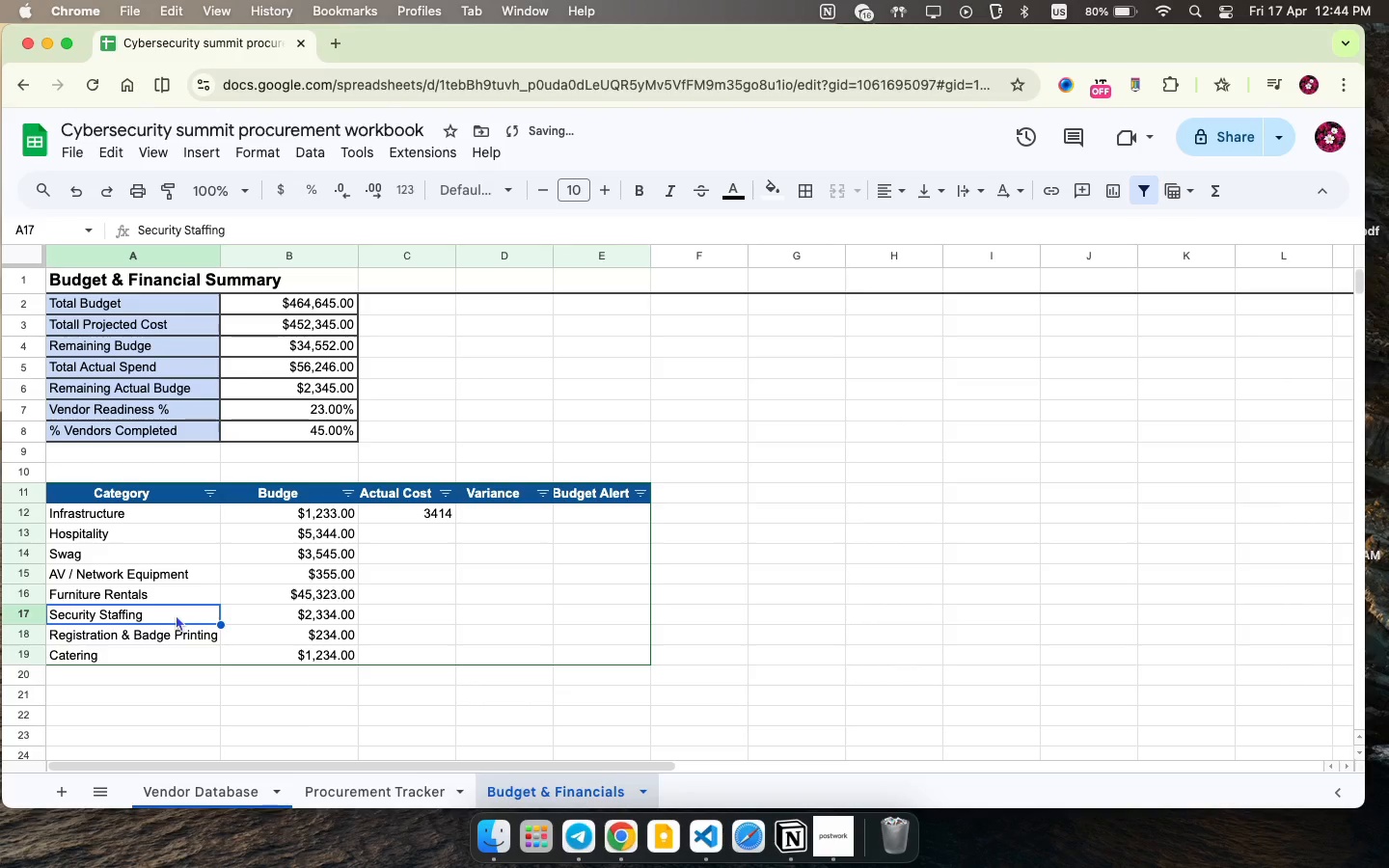 
double_click([176, 614])
 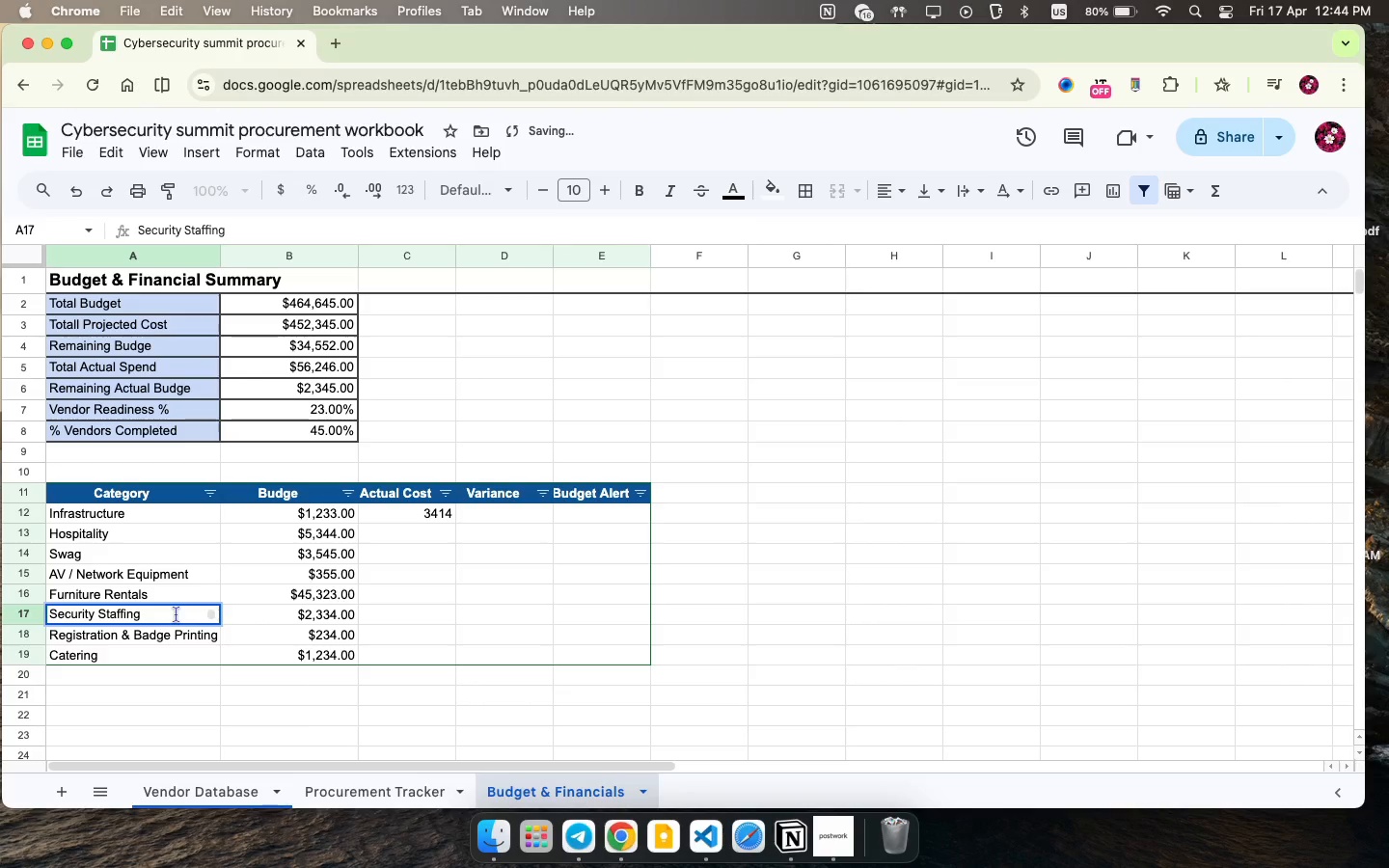 
key(Backspace)
 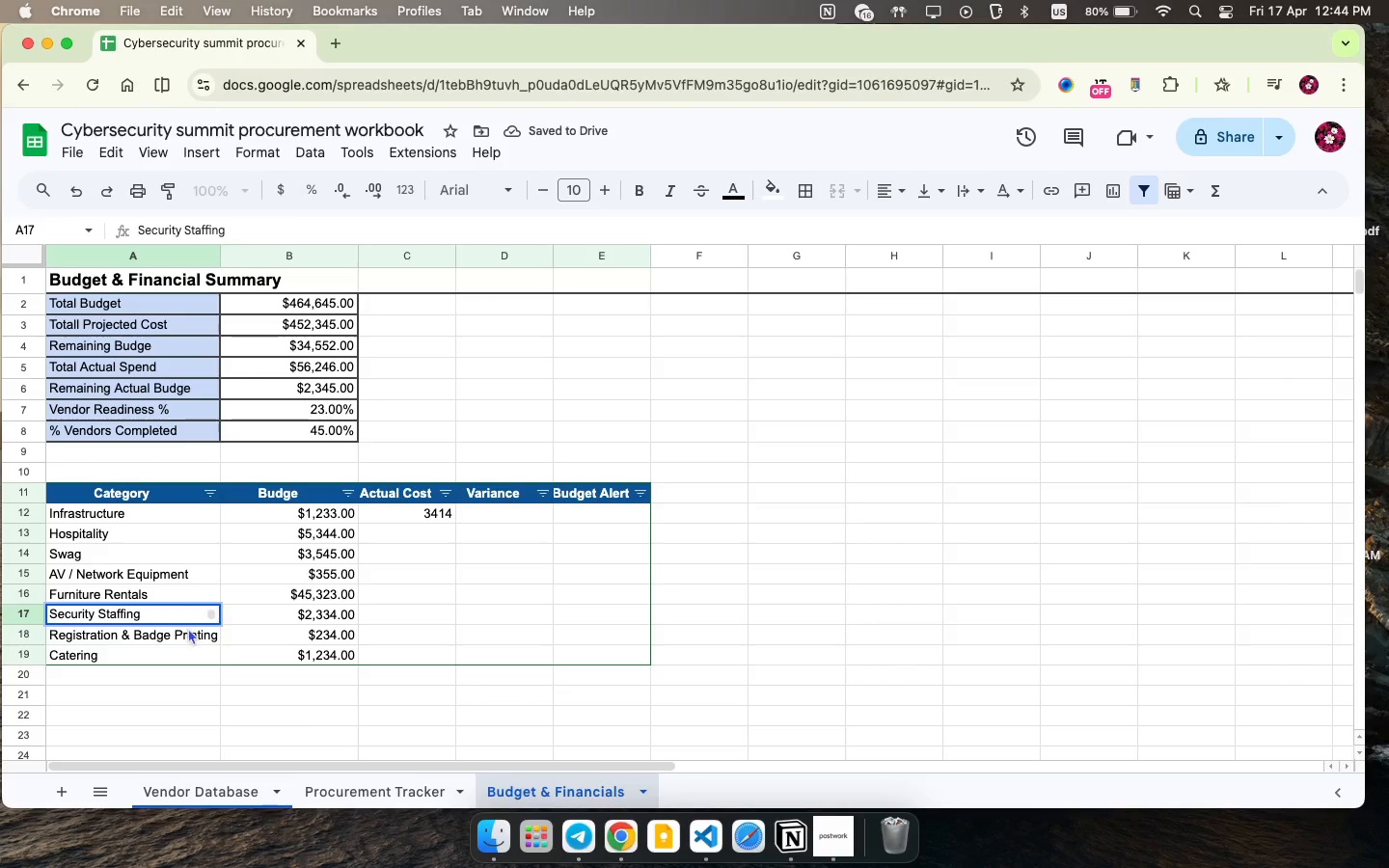 
double_click([187, 631])
 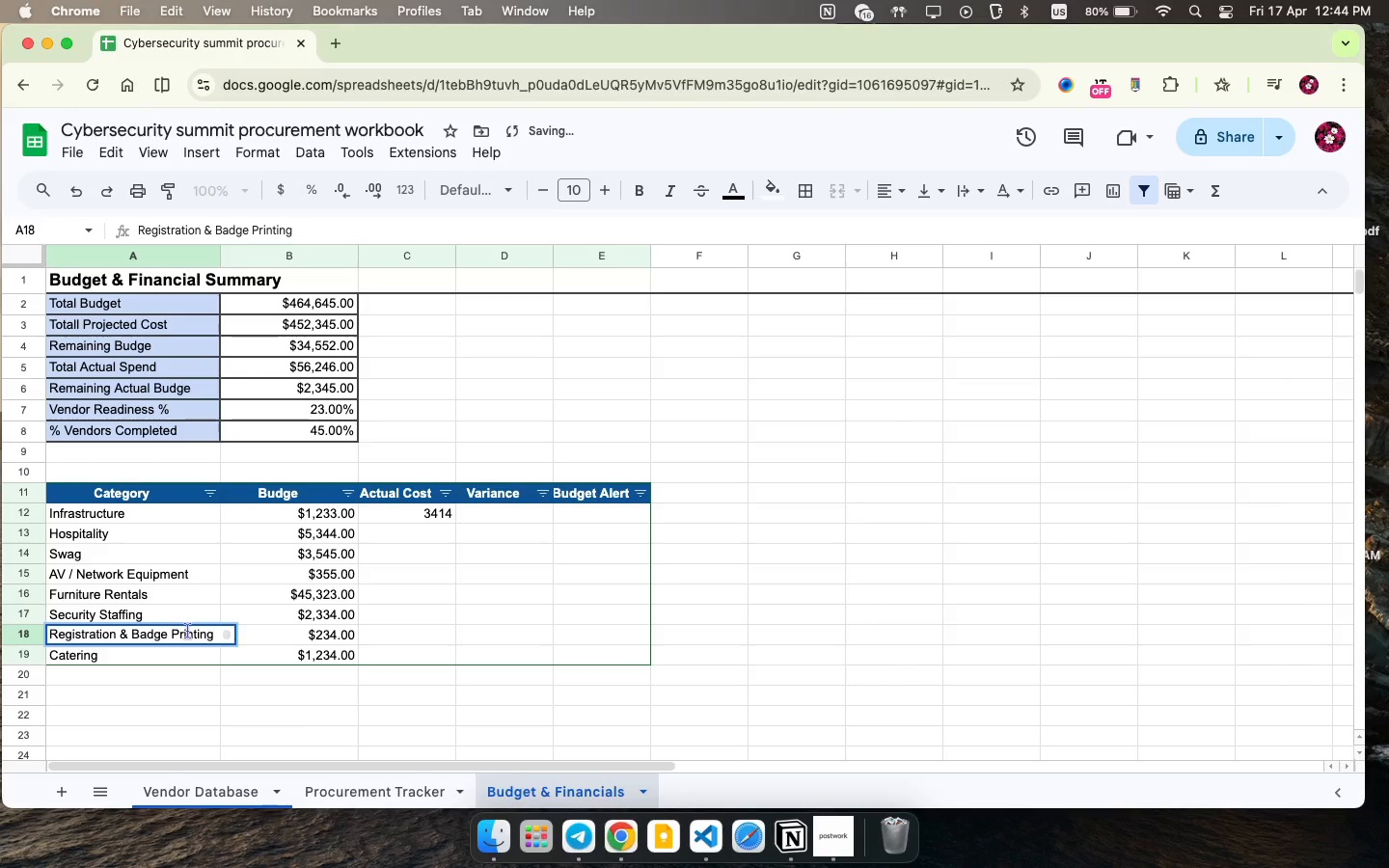 
key(Backspace)
 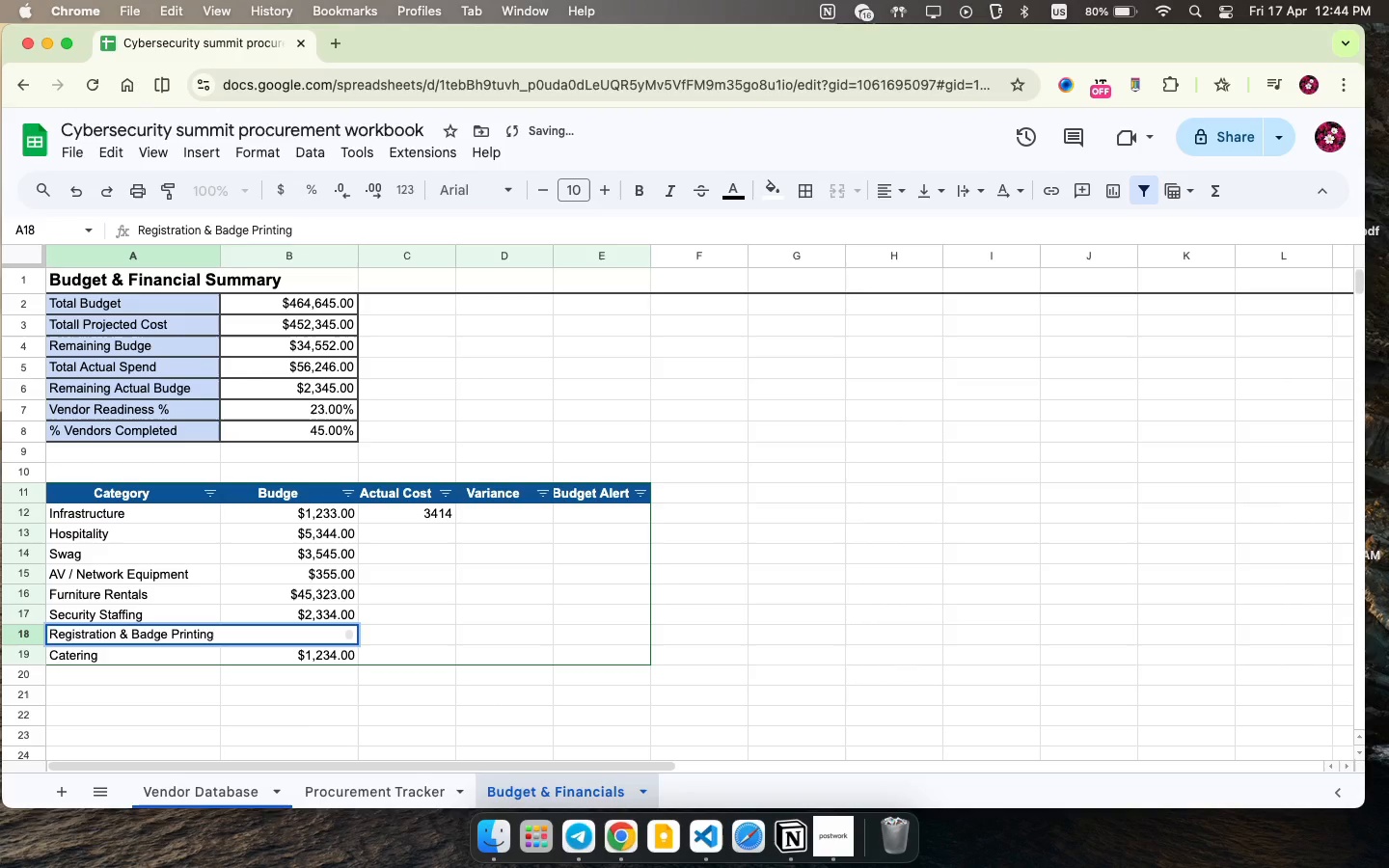 
key(ArrowDown)
 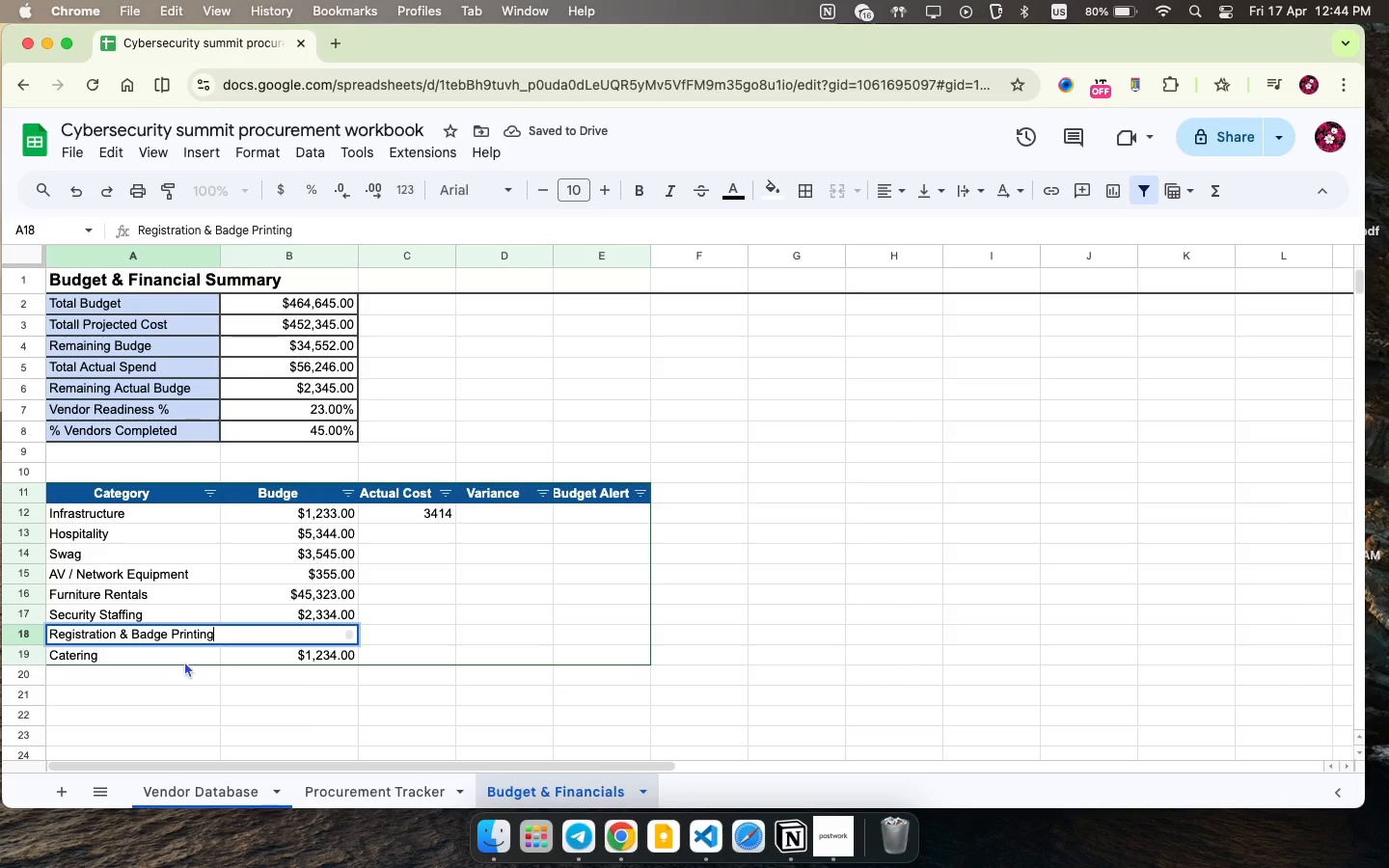 
double_click([188, 654])
 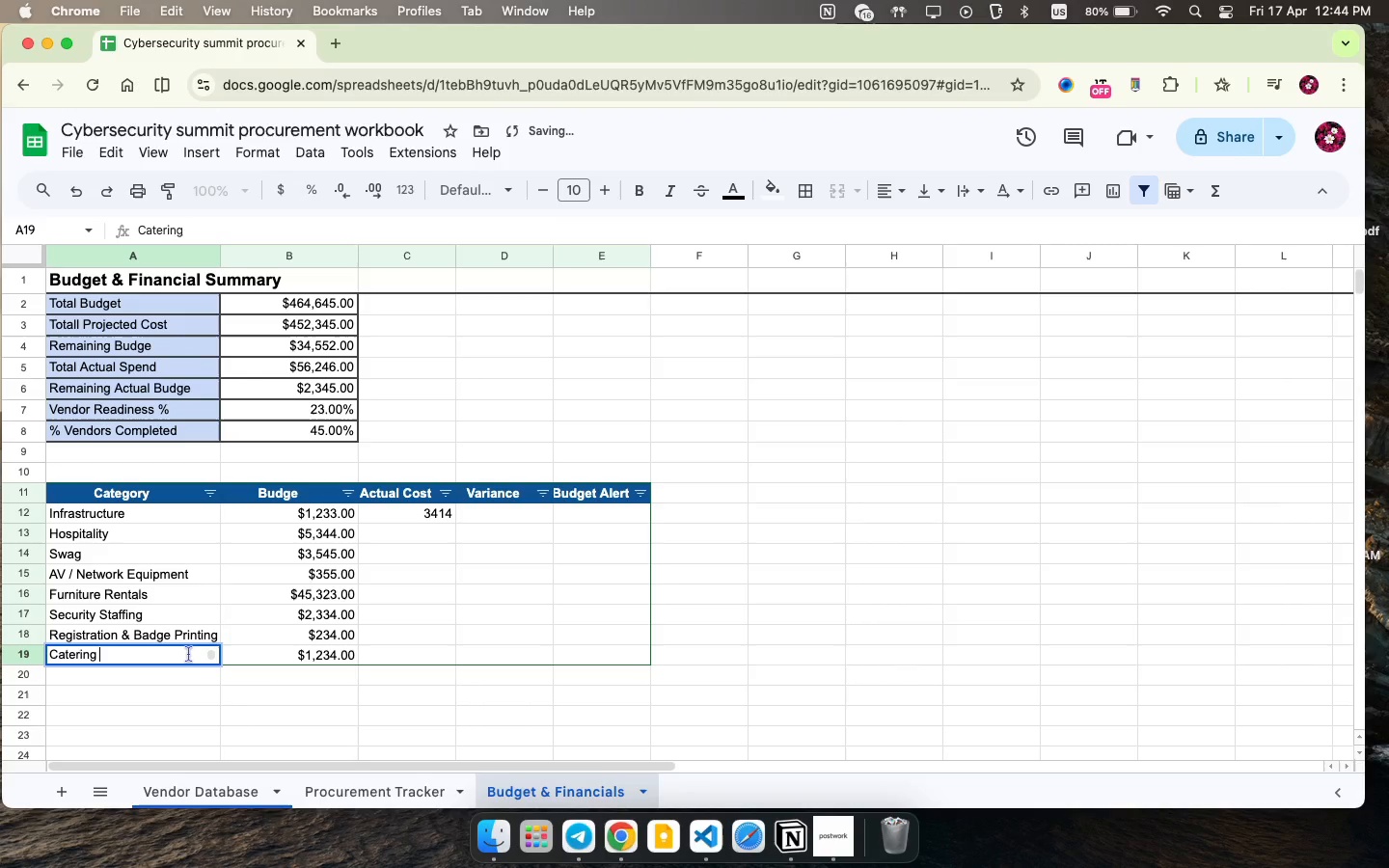 
key(Backspace)
 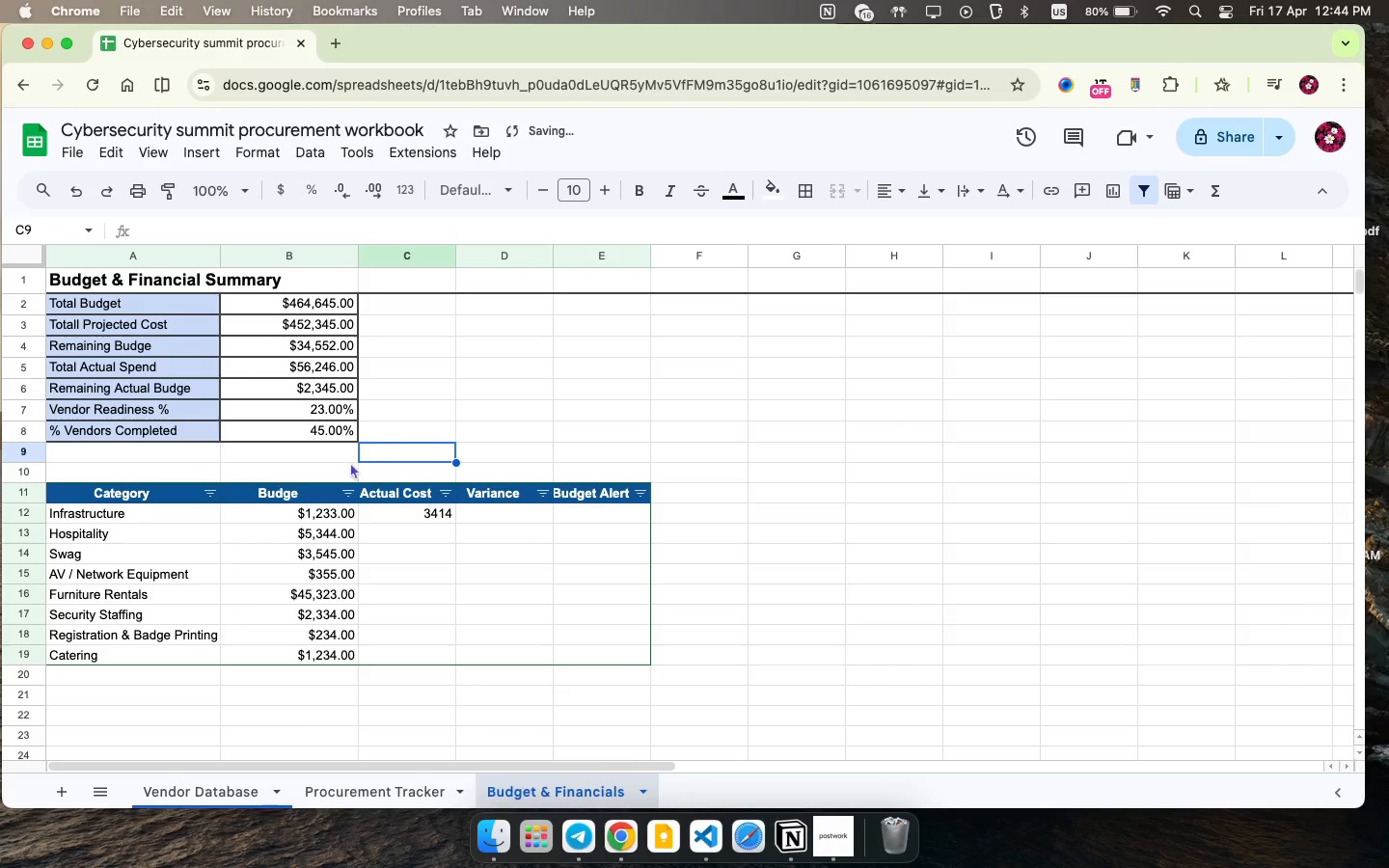 
left_click_drag(start_coordinate=[186, 511], to_coordinate=[198, 649])
 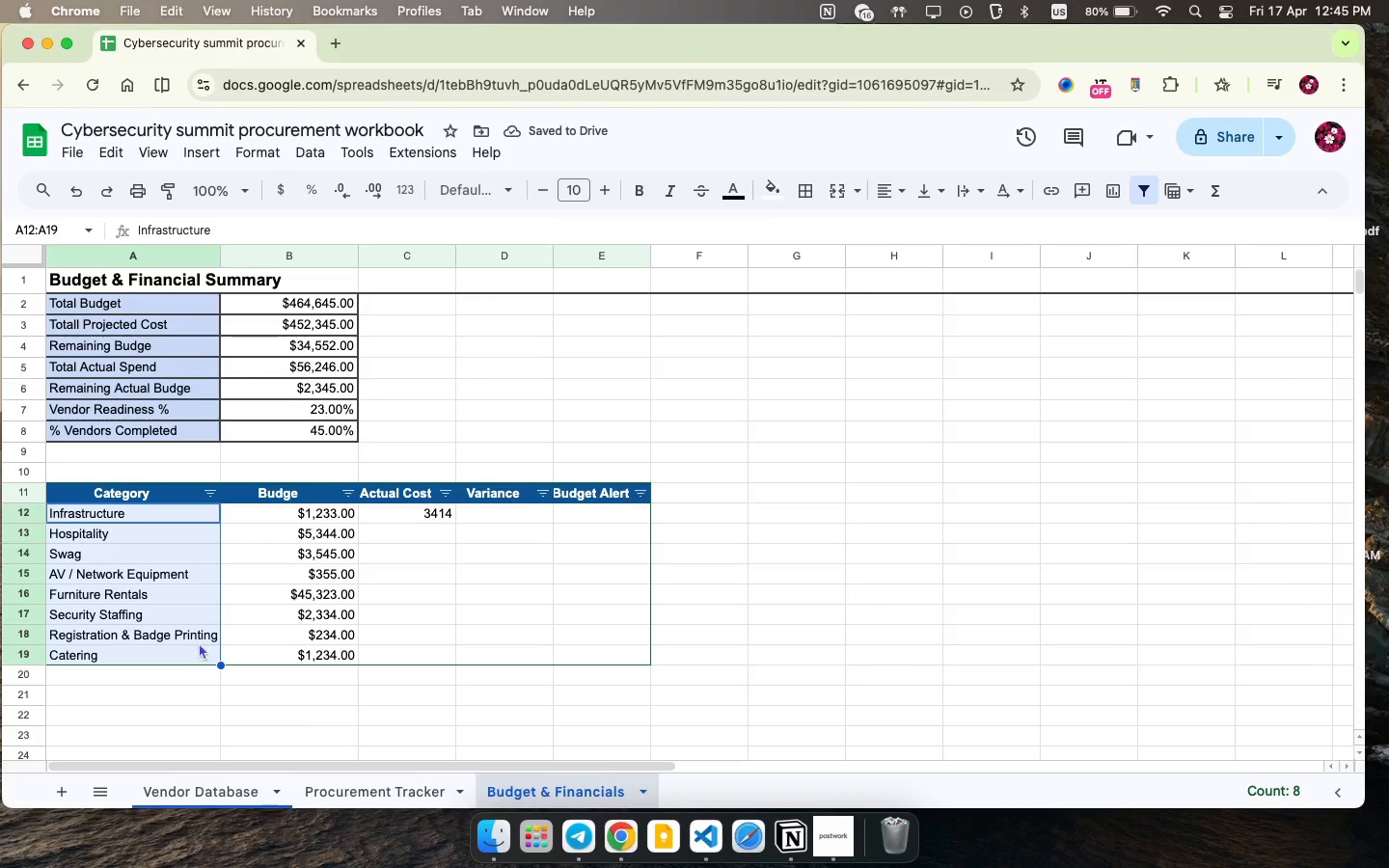 
left_click([188, 575])
 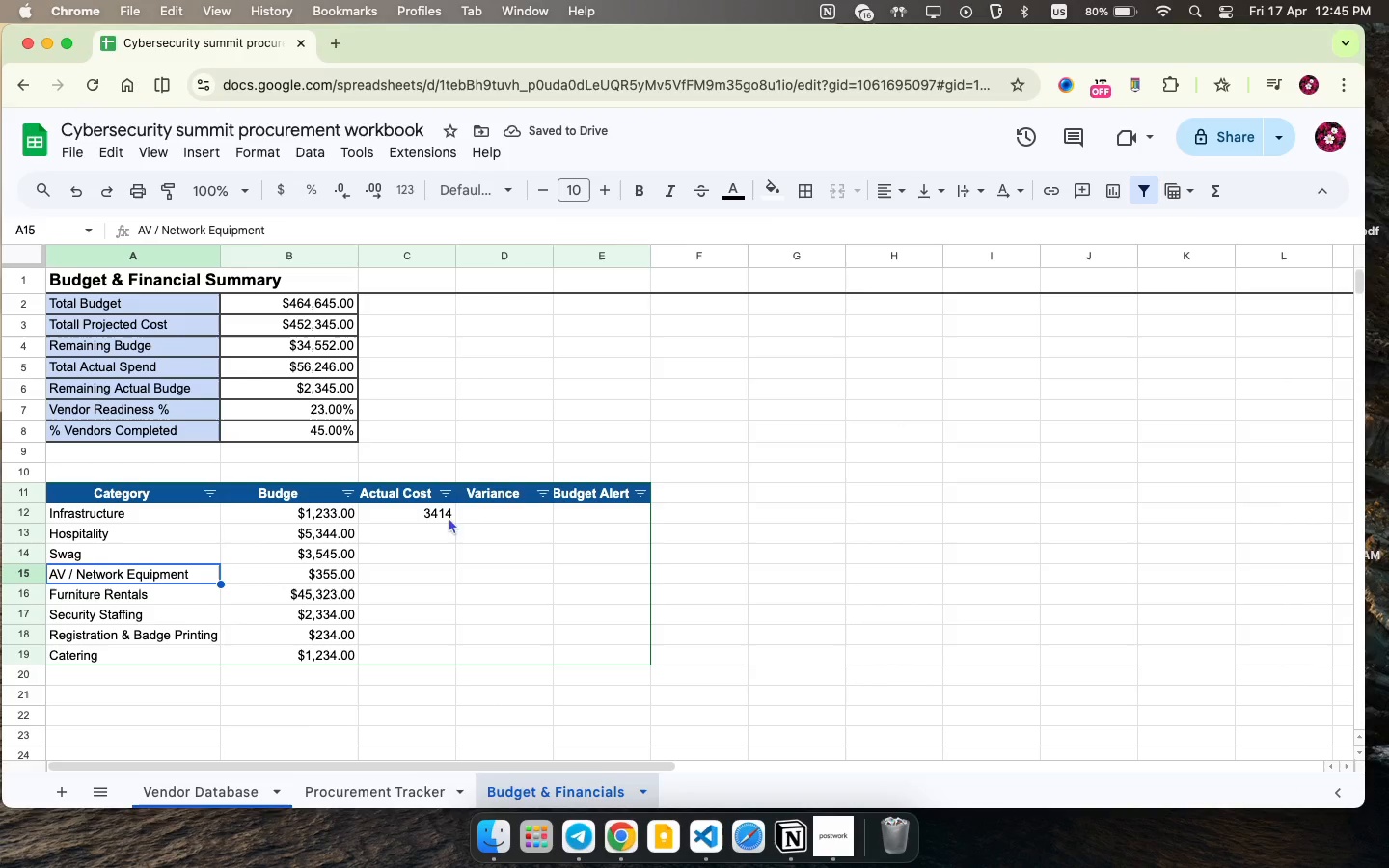 
left_click([451, 513])
 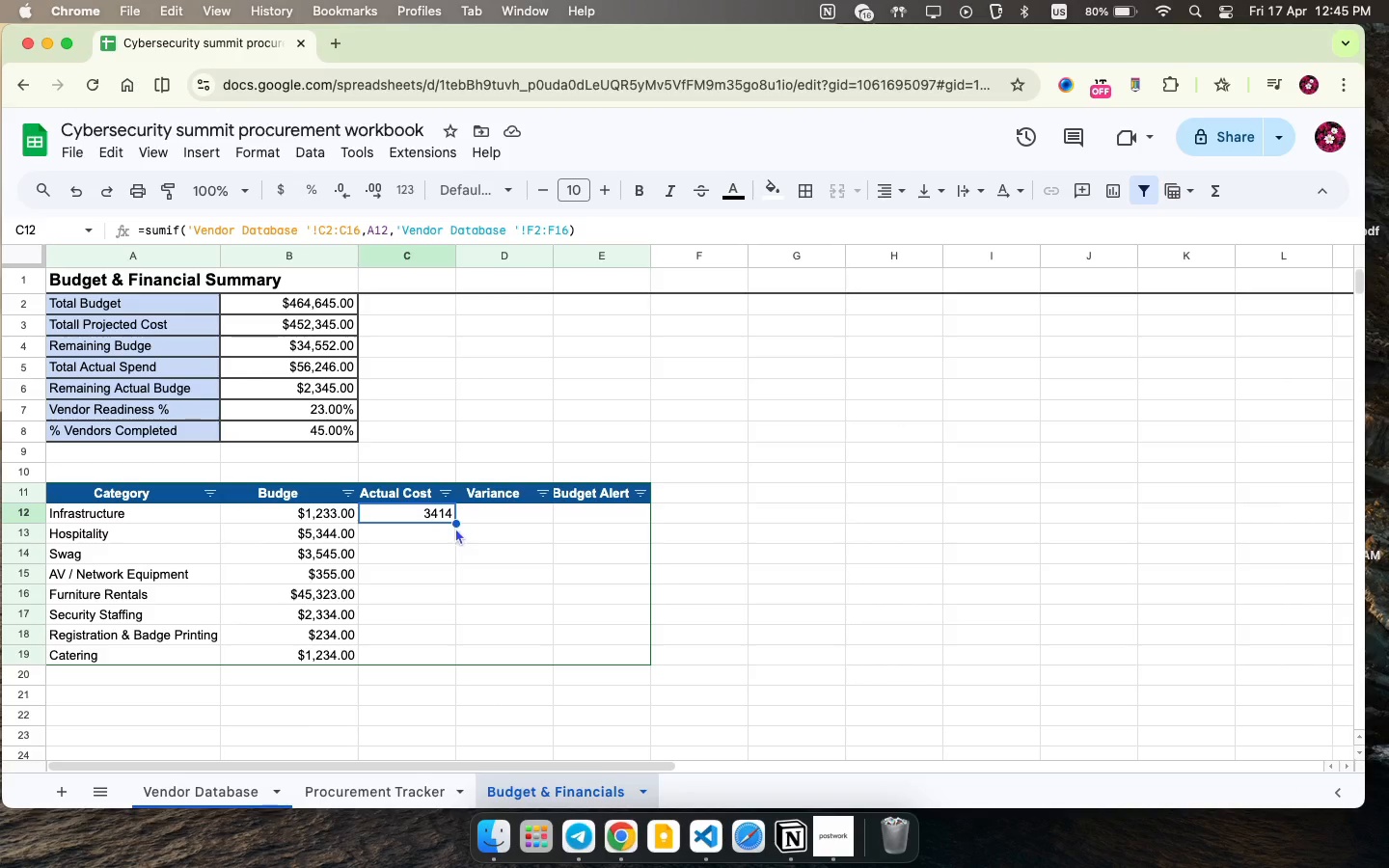 
left_click_drag(start_coordinate=[454, 521], to_coordinate=[447, 658])
 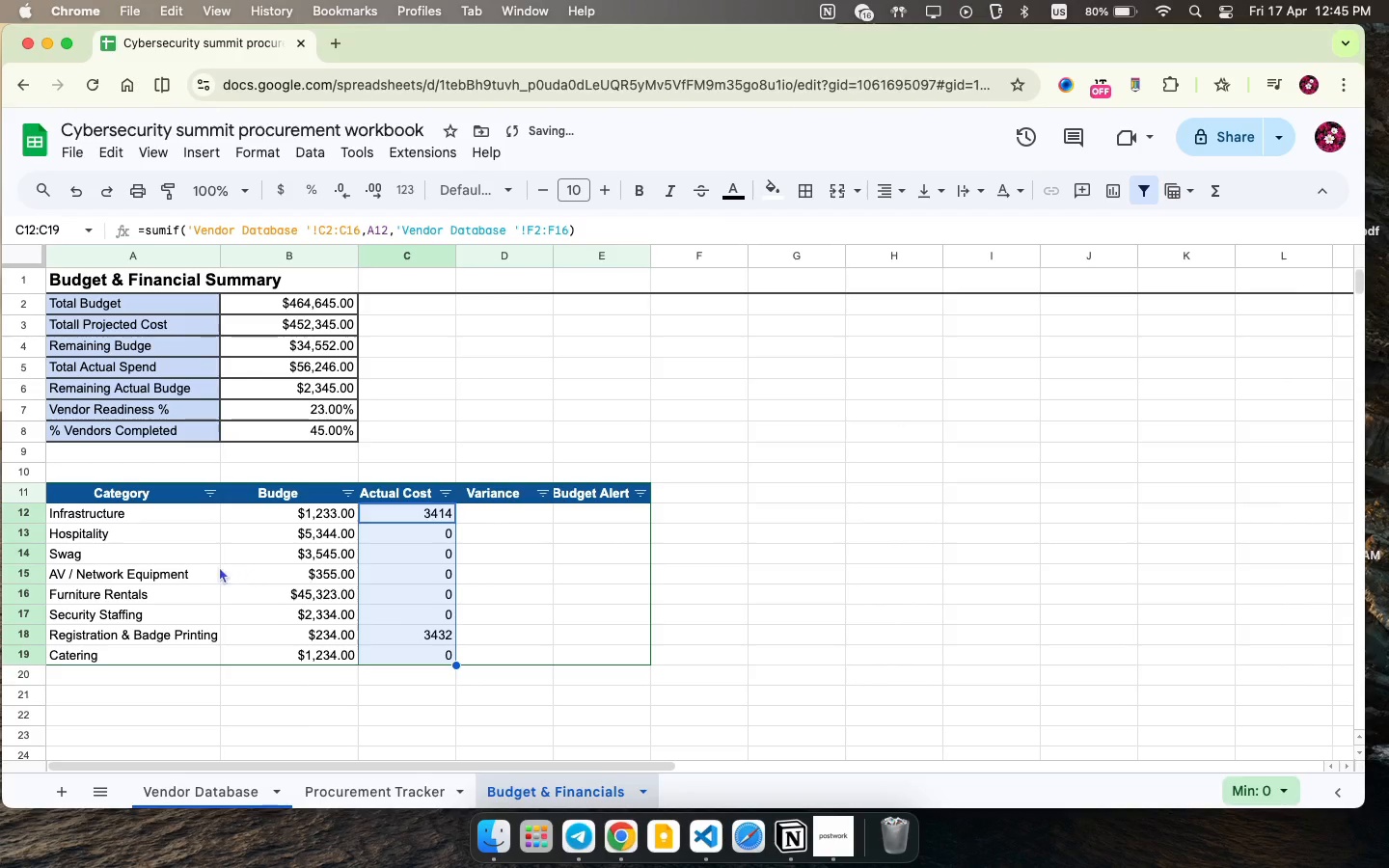 
left_click([160, 536])
 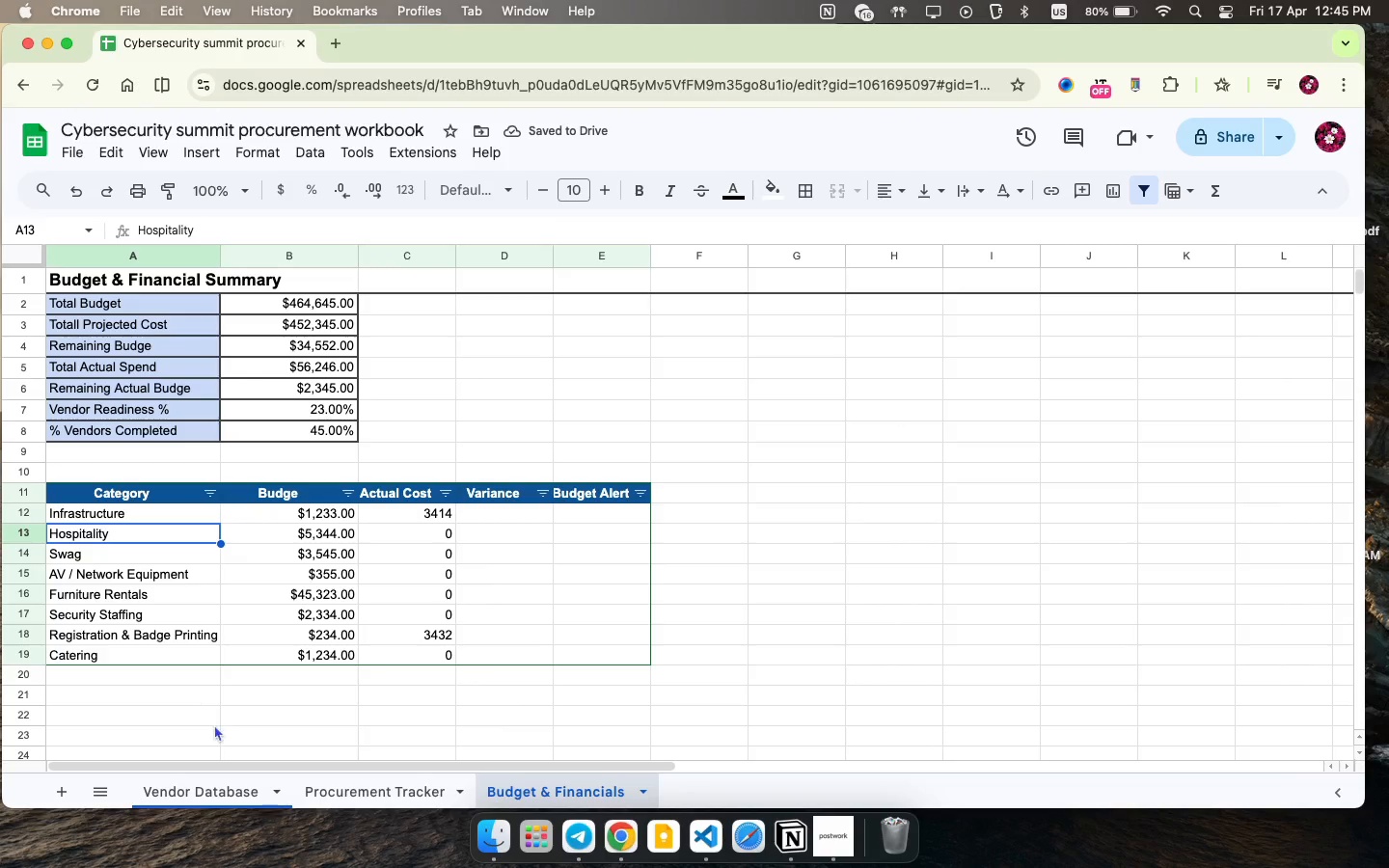 
left_click([232, 790])
 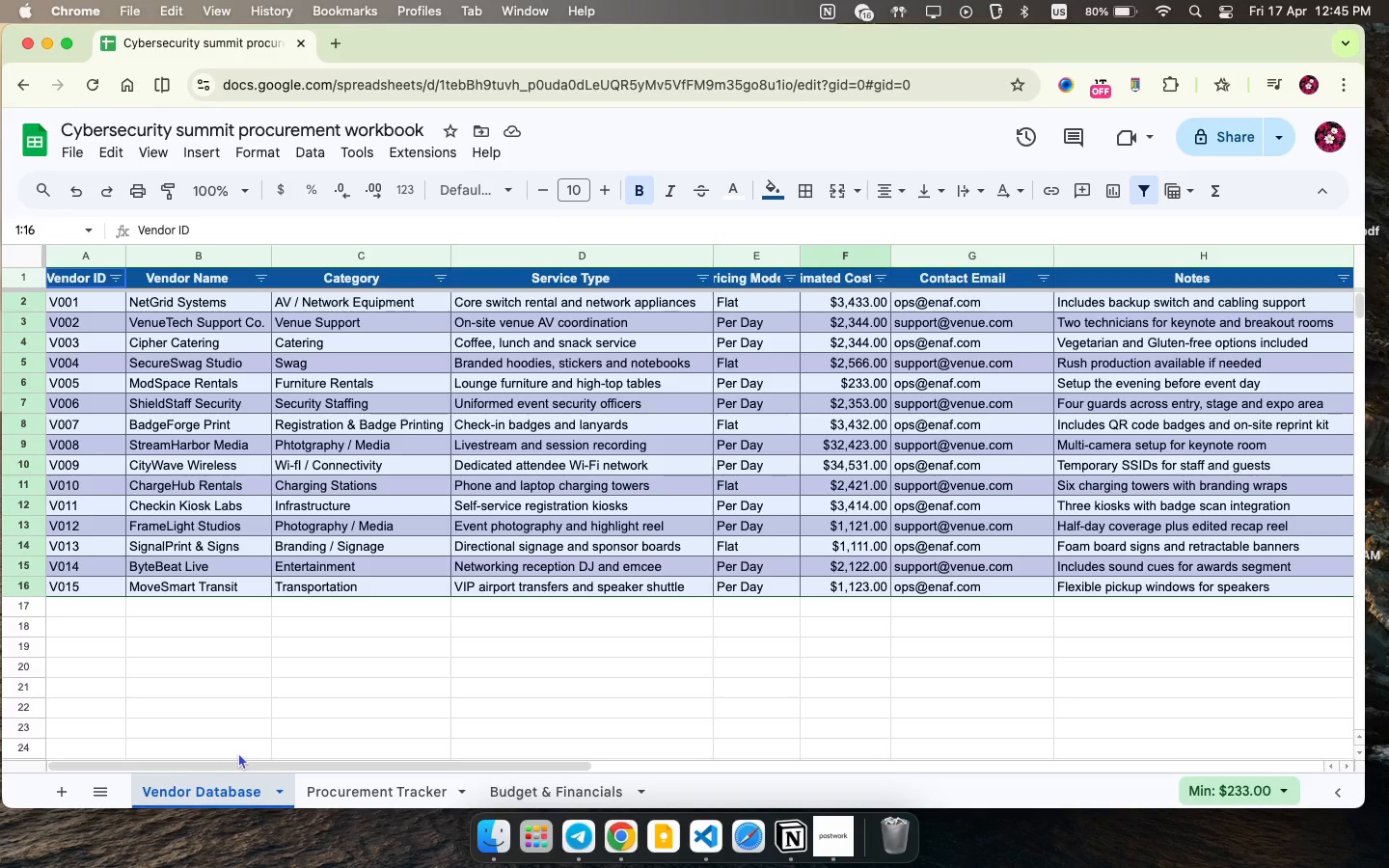 
wait(10.45)
 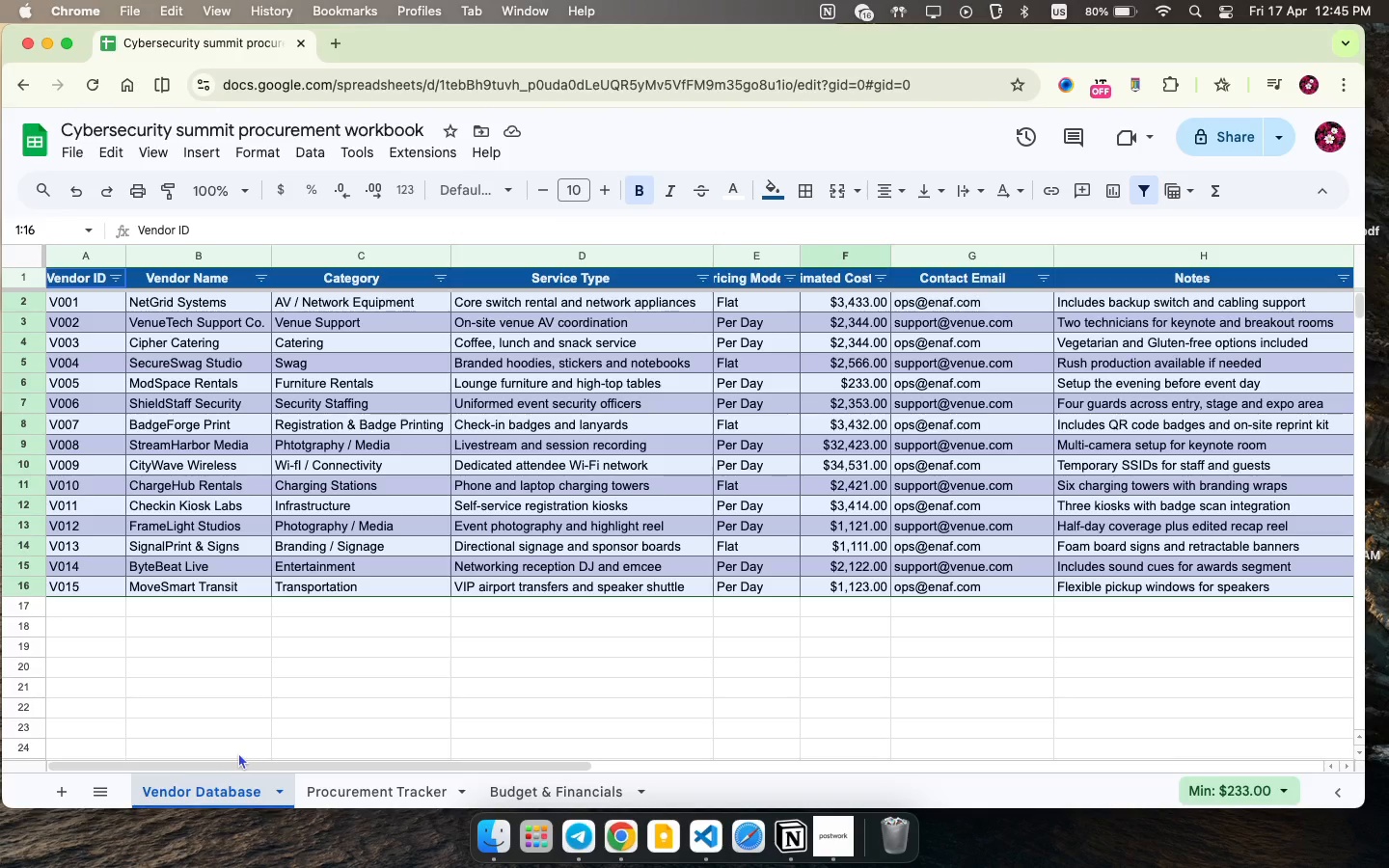 
double_click([422, 539])
 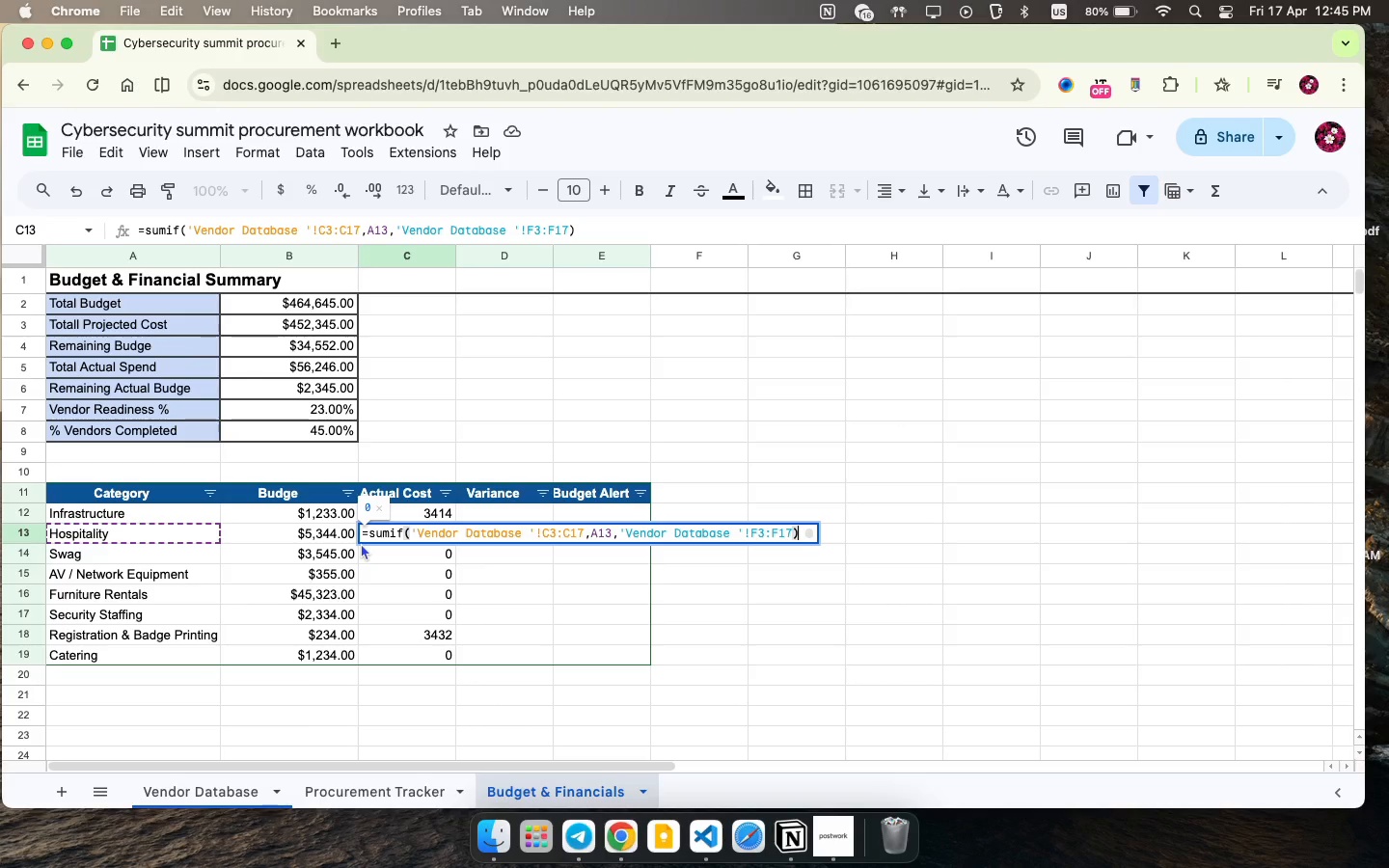 
wait(11.33)
 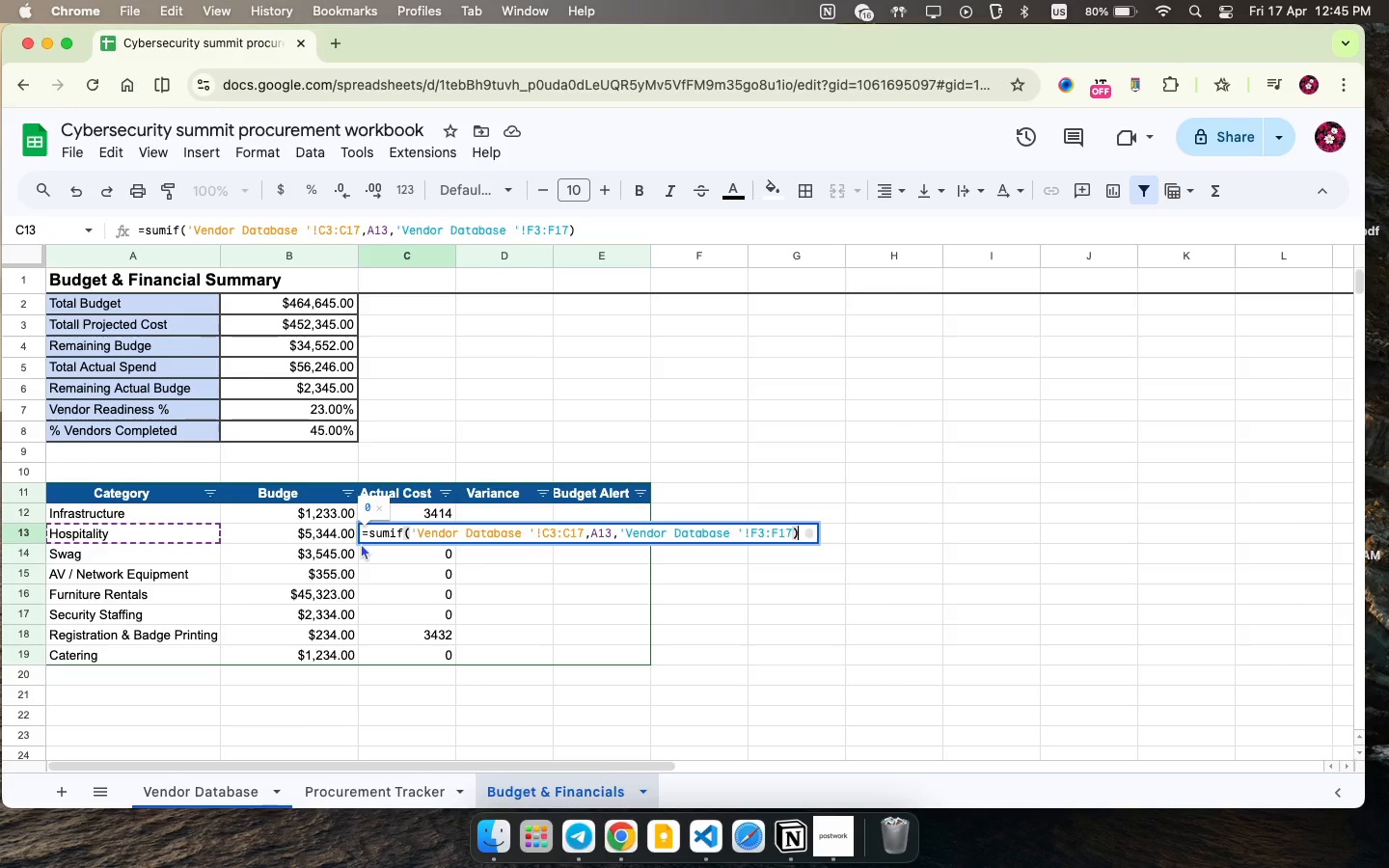 
mouse_move([450, 790])
 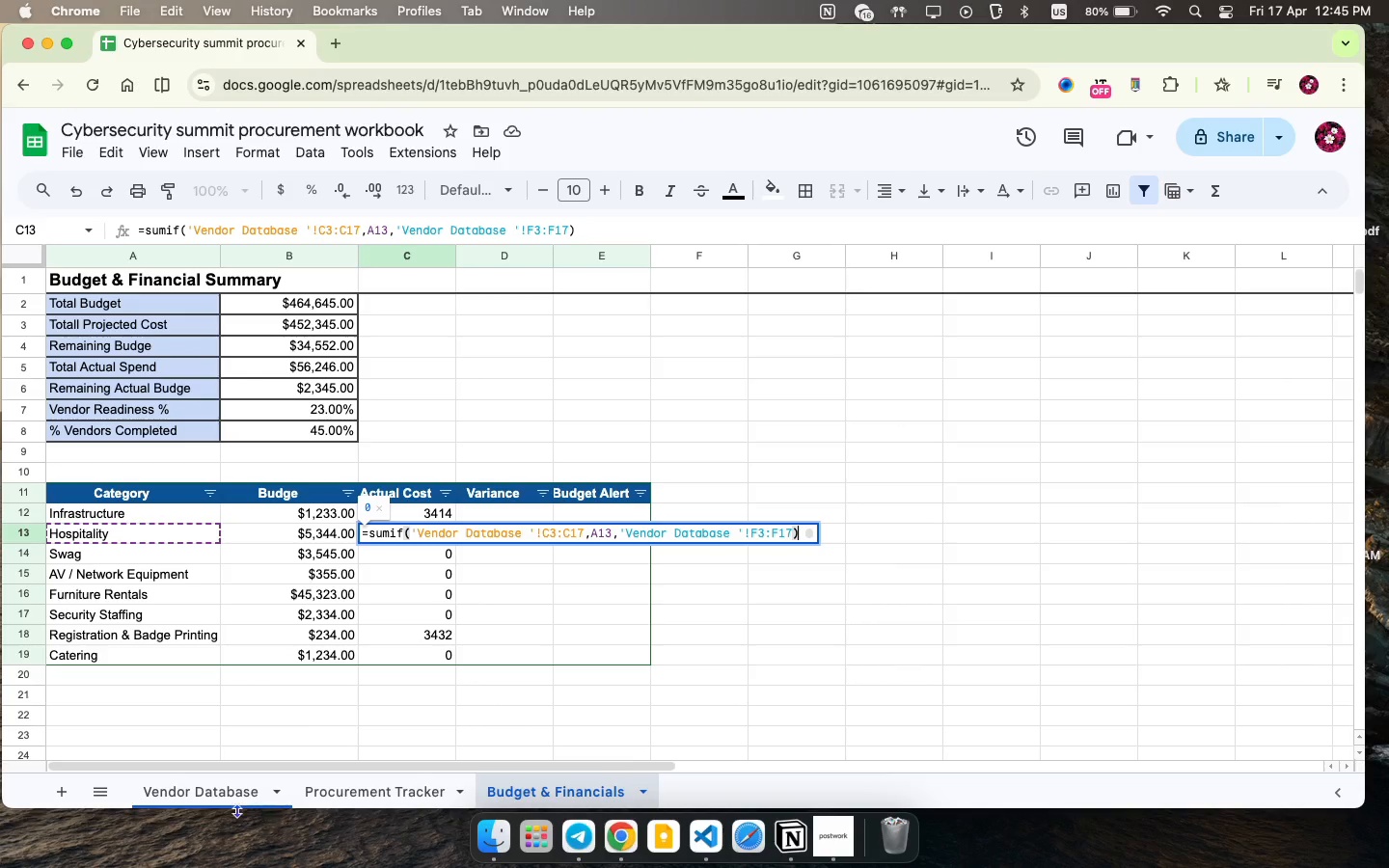 
left_click([227, 809])
 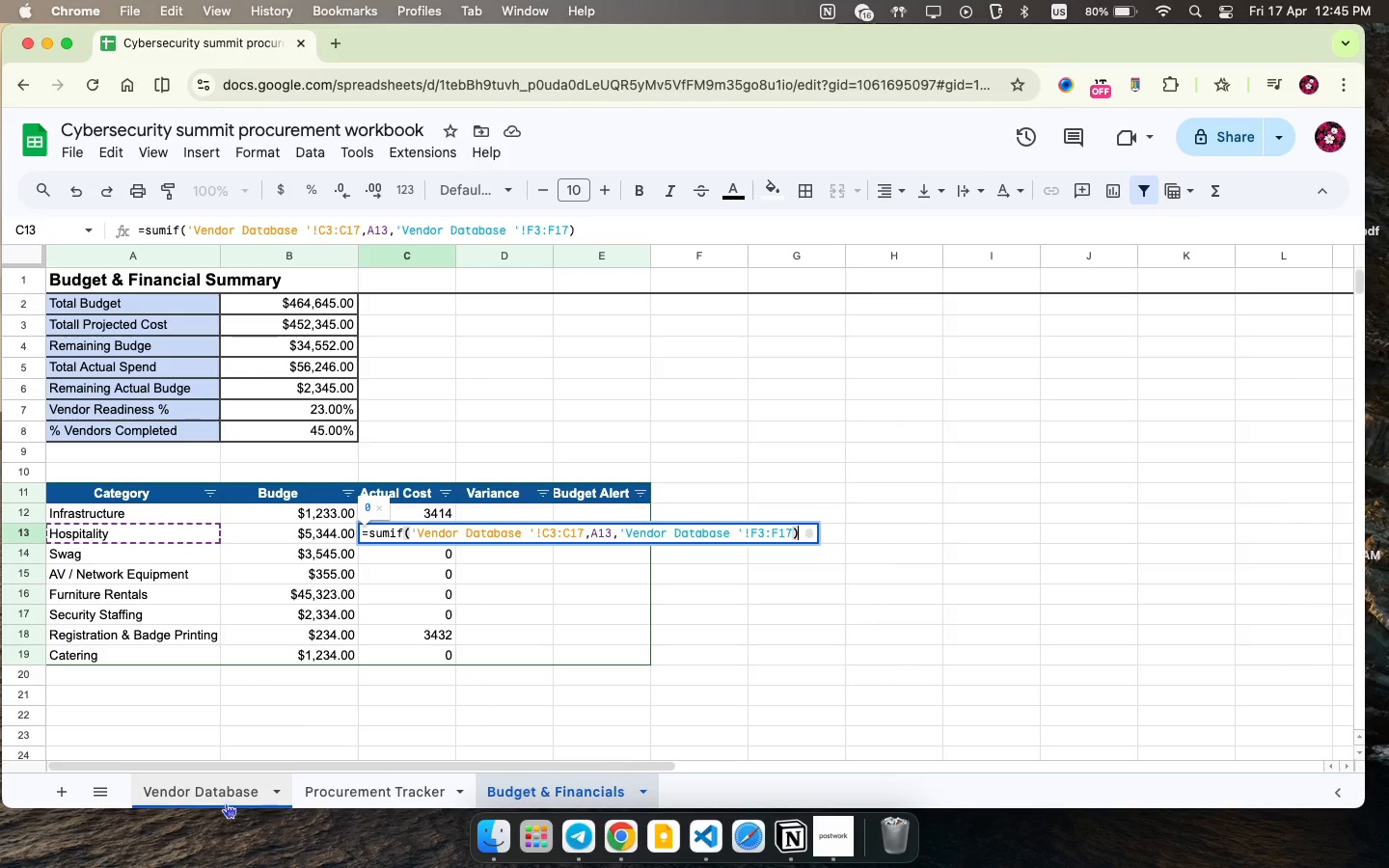 
left_click([226, 800])
 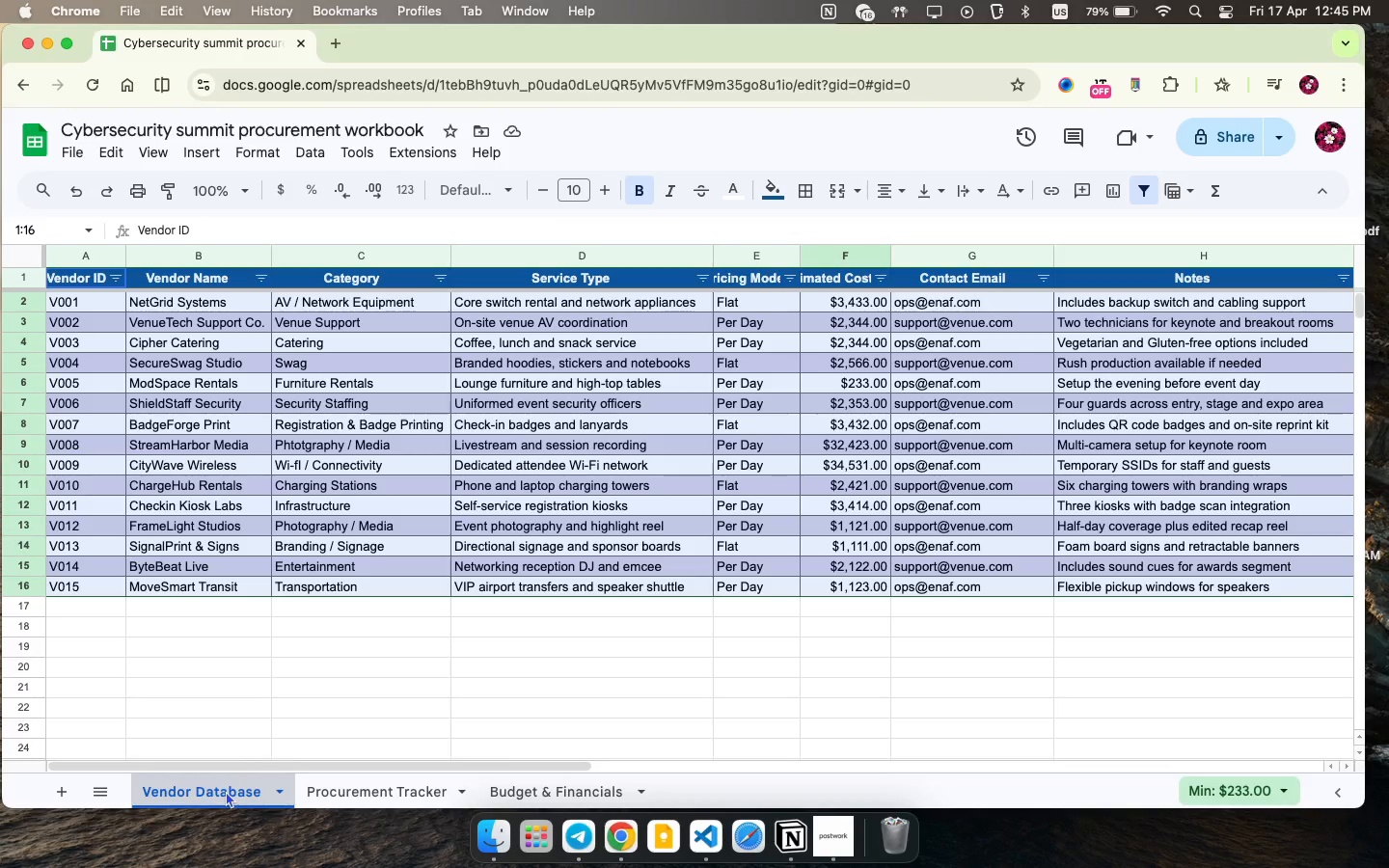 
wait(8.69)
 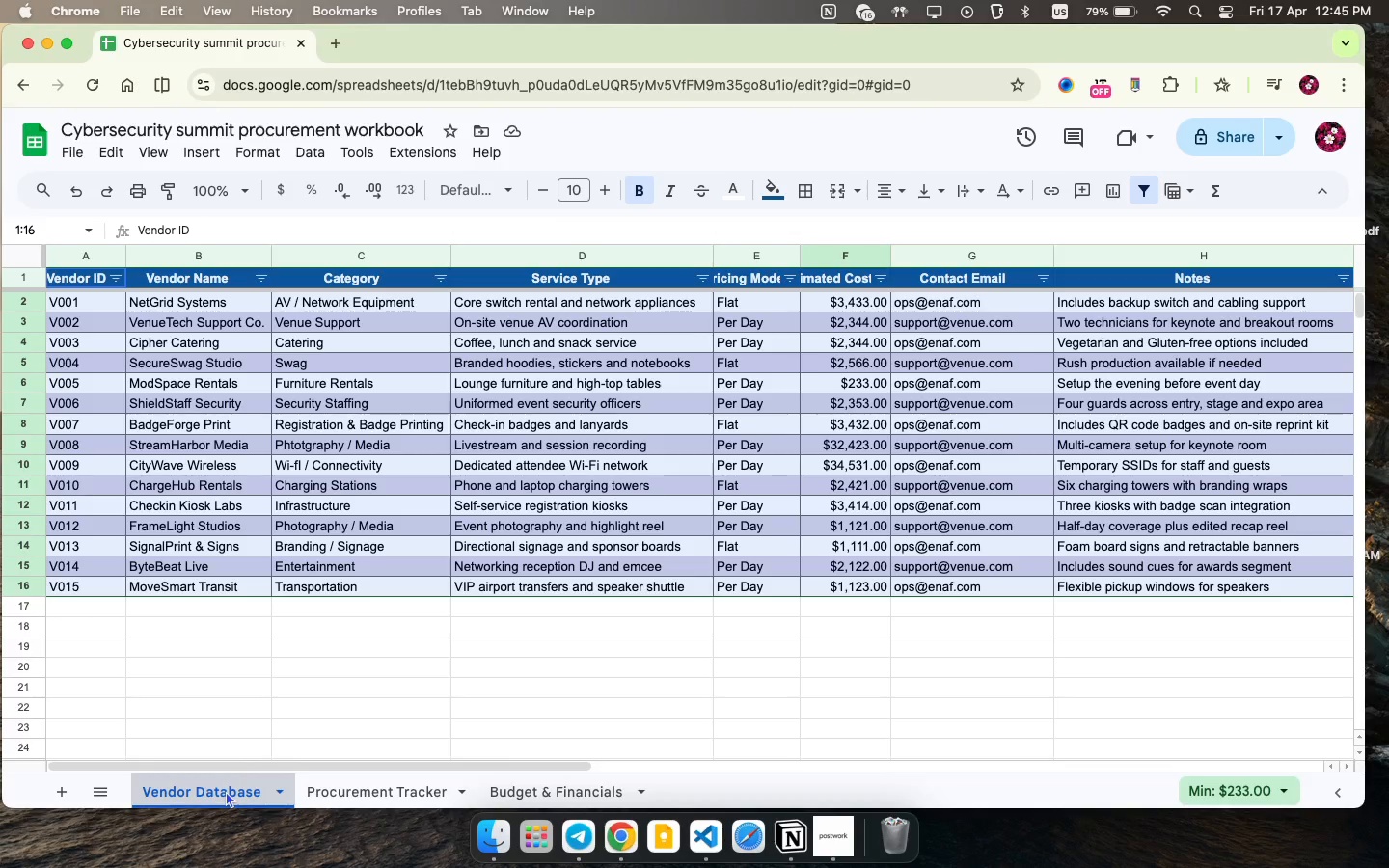 
double_click([324, 365])
 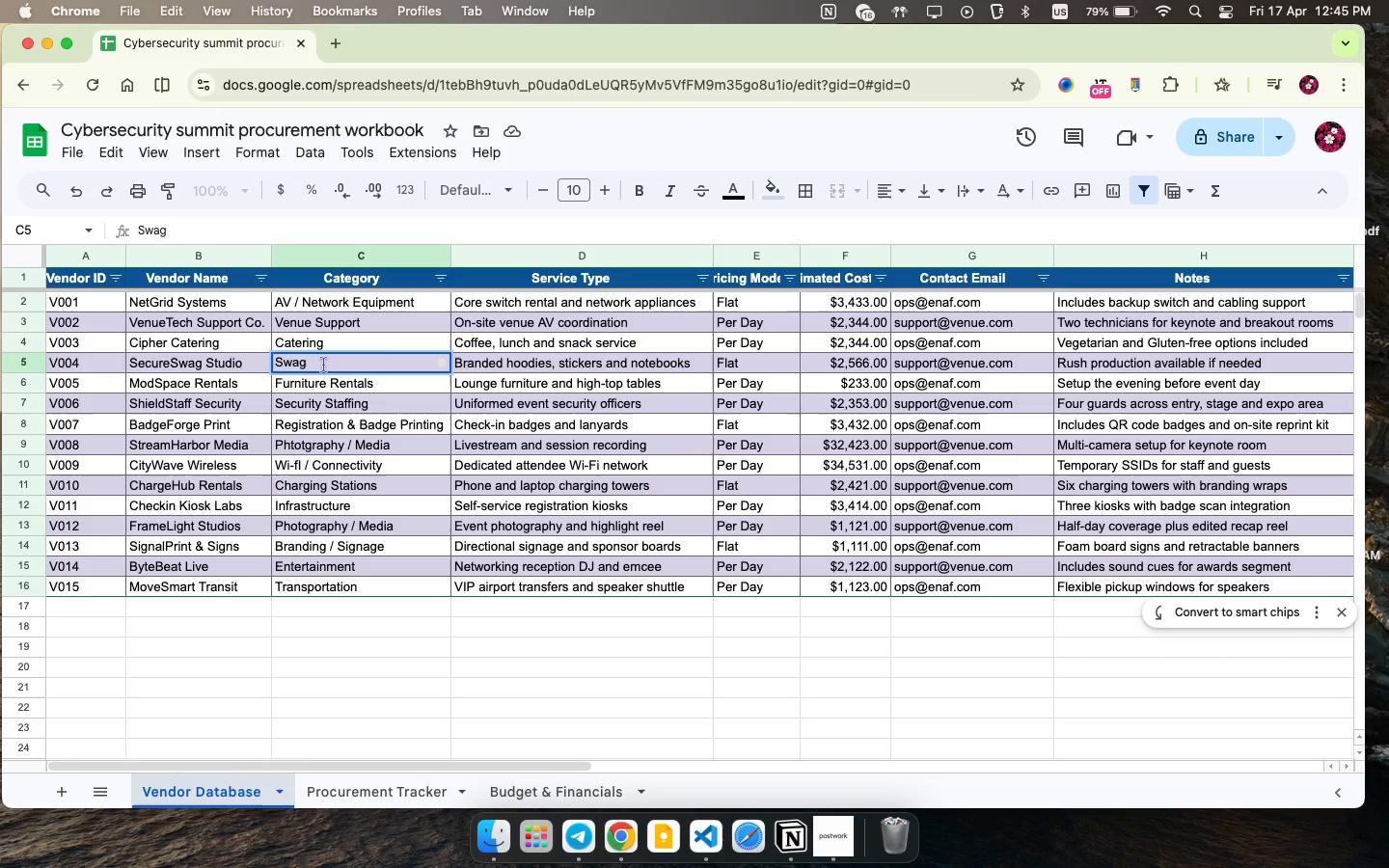 
key(Backspace)
 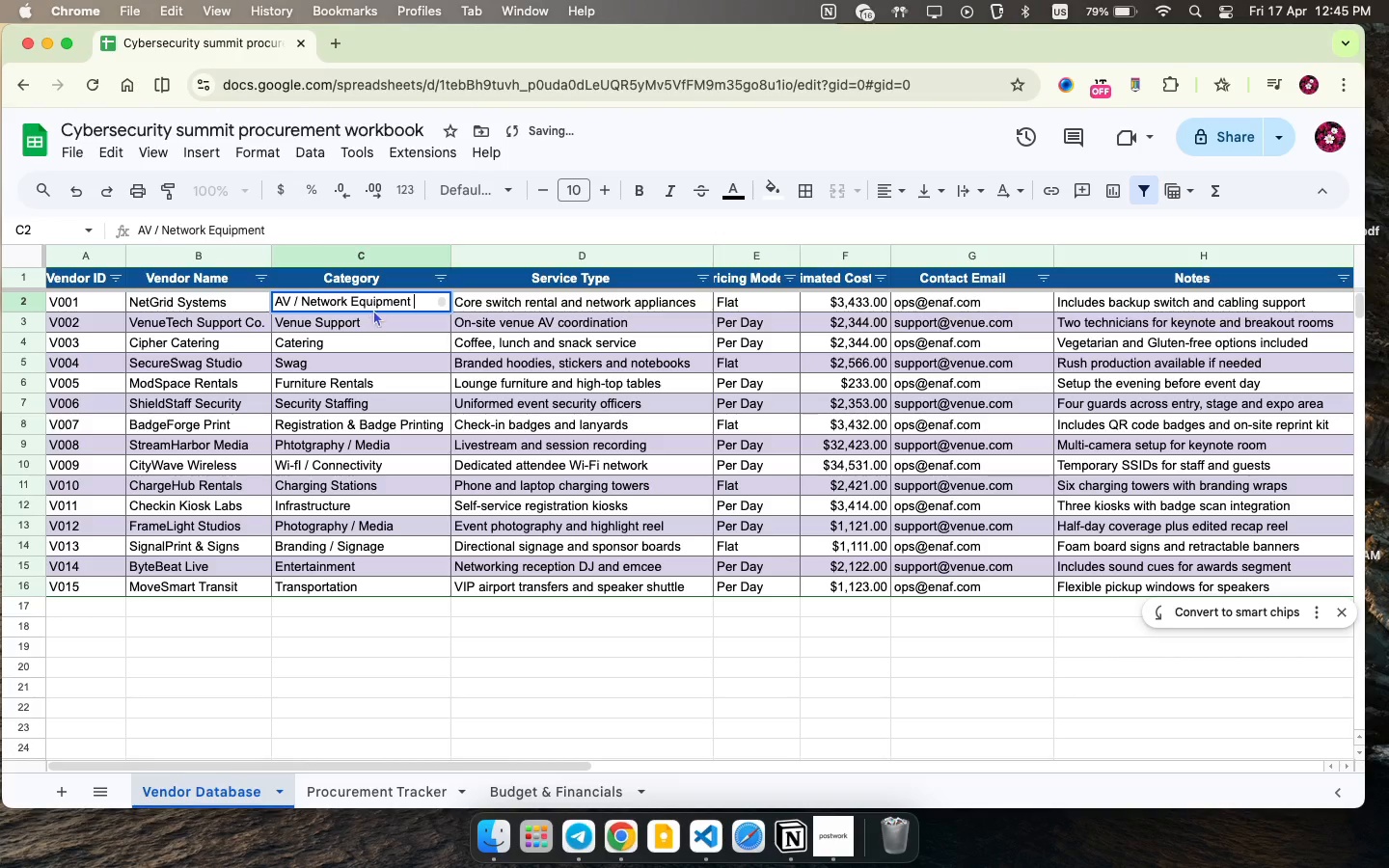 
key(Backspace)
 